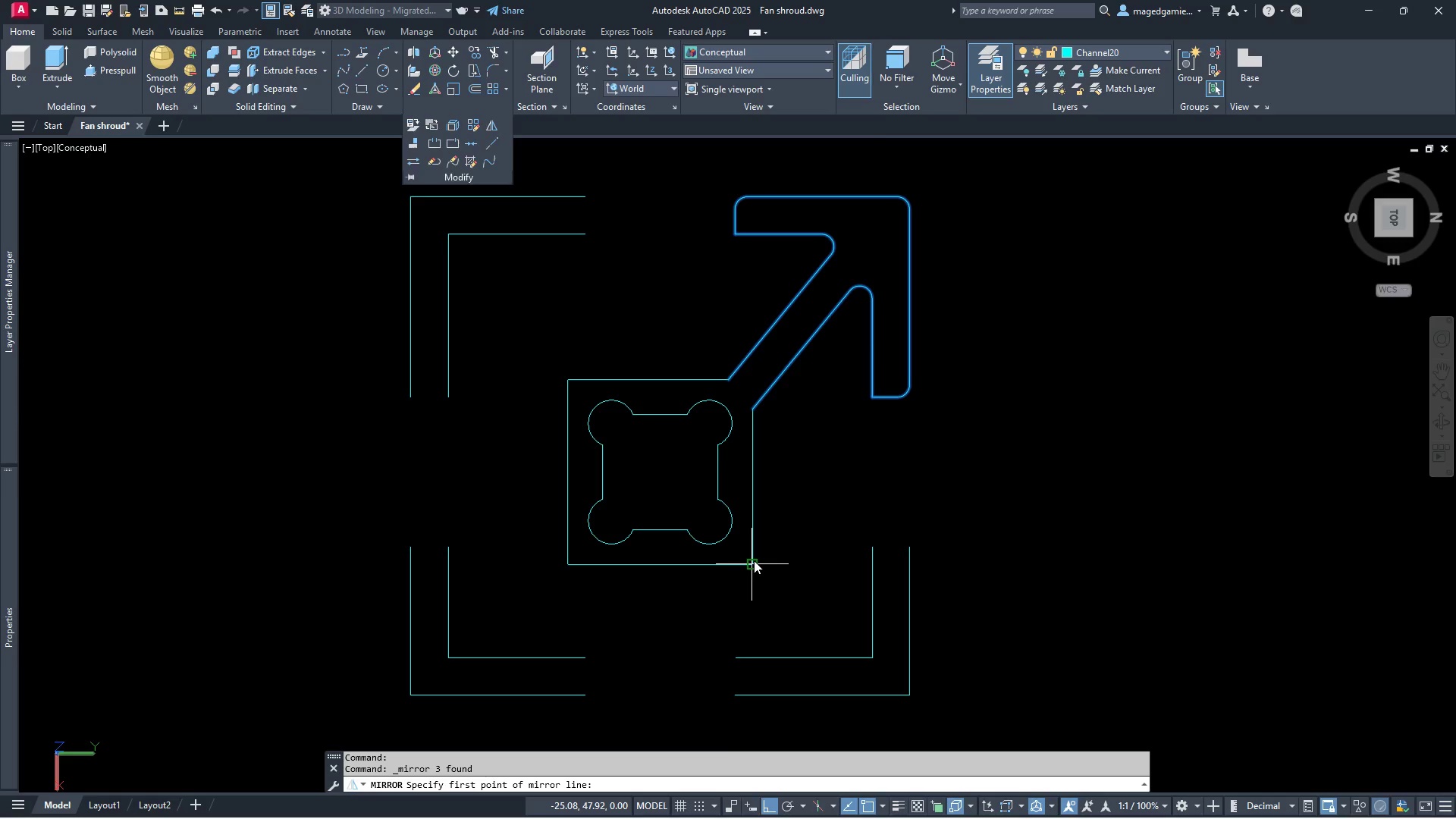 
left_click([754, 563])
 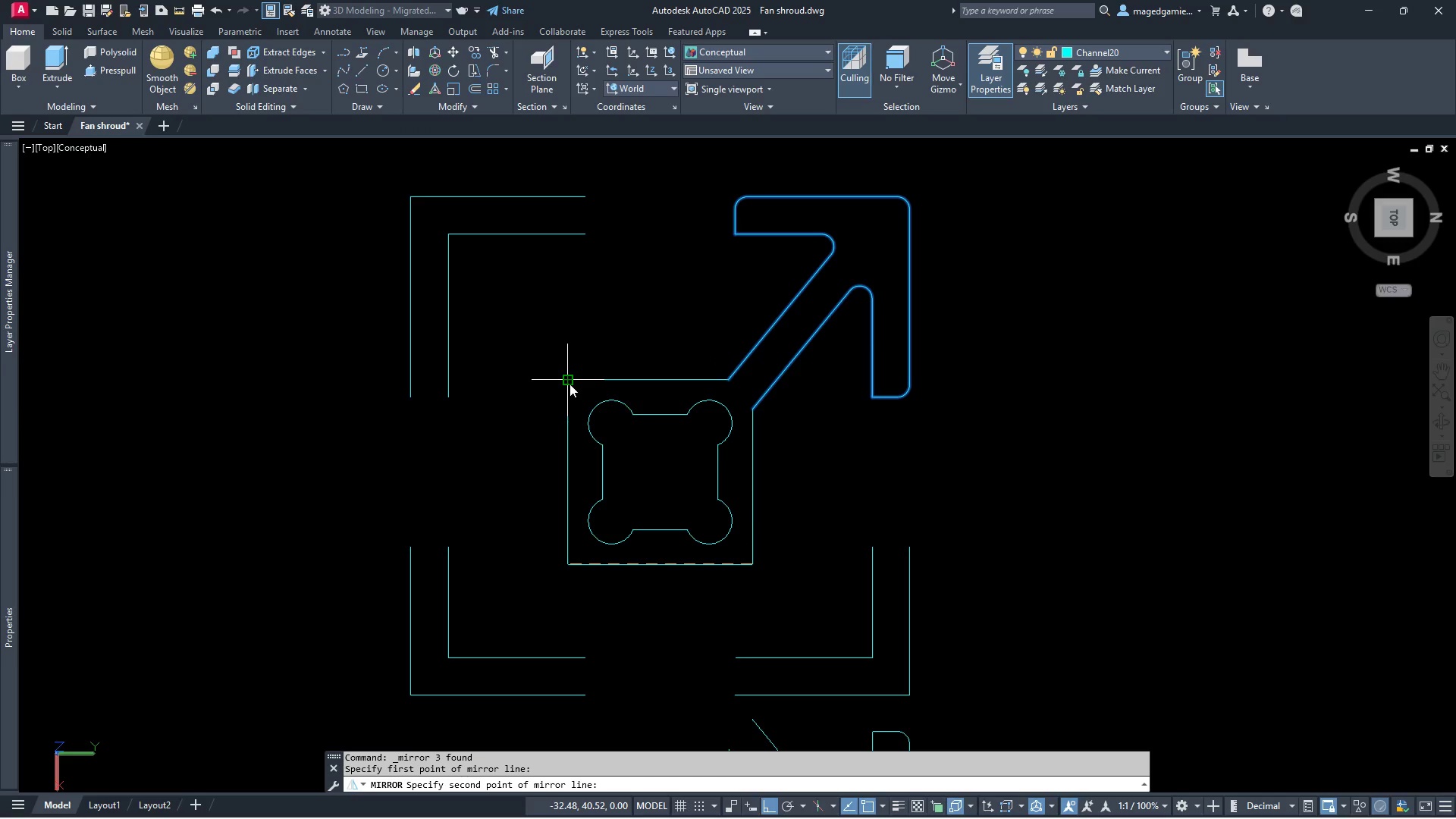 
left_click([570, 384])
 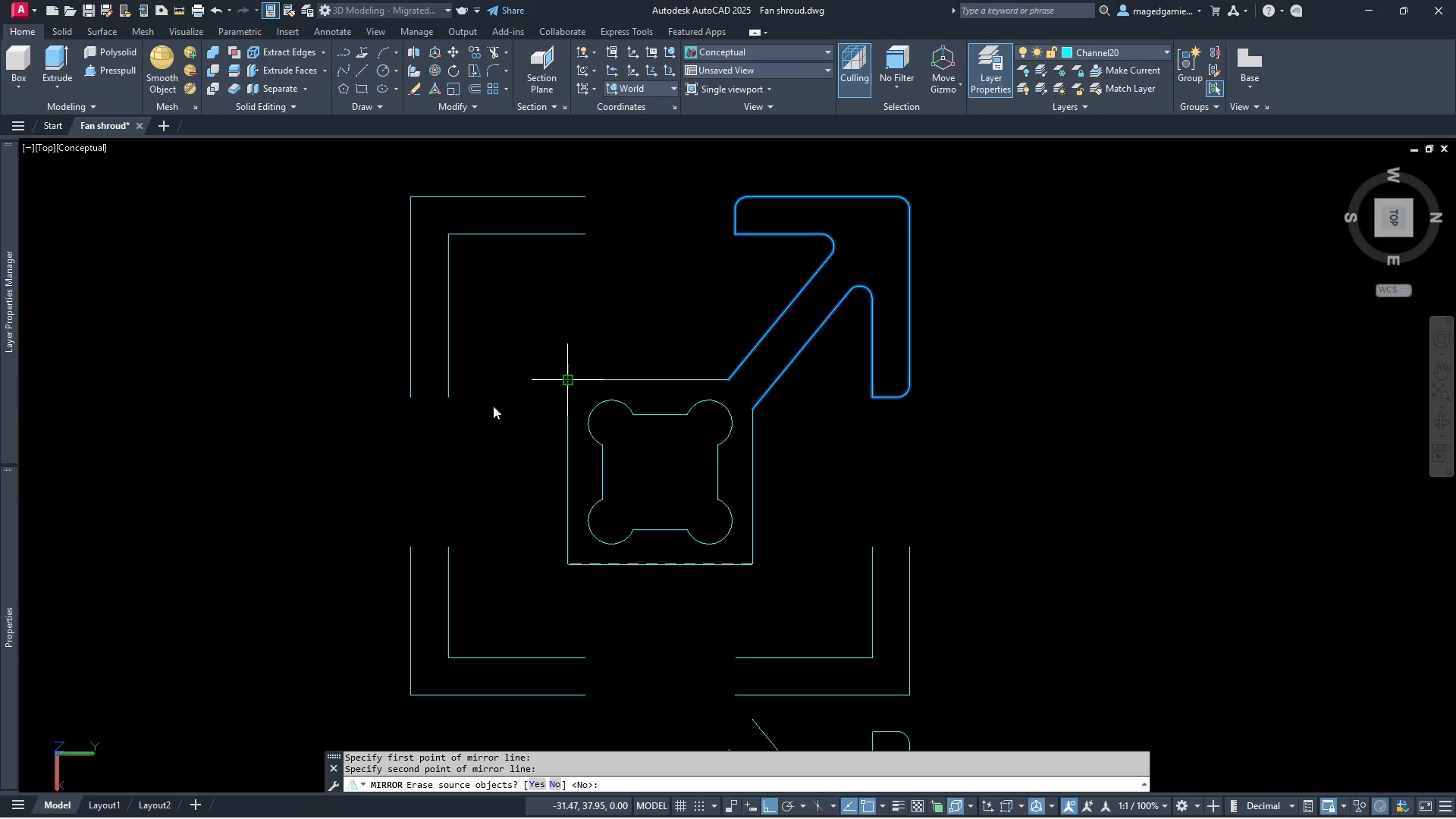 
right_click([275, 406])
 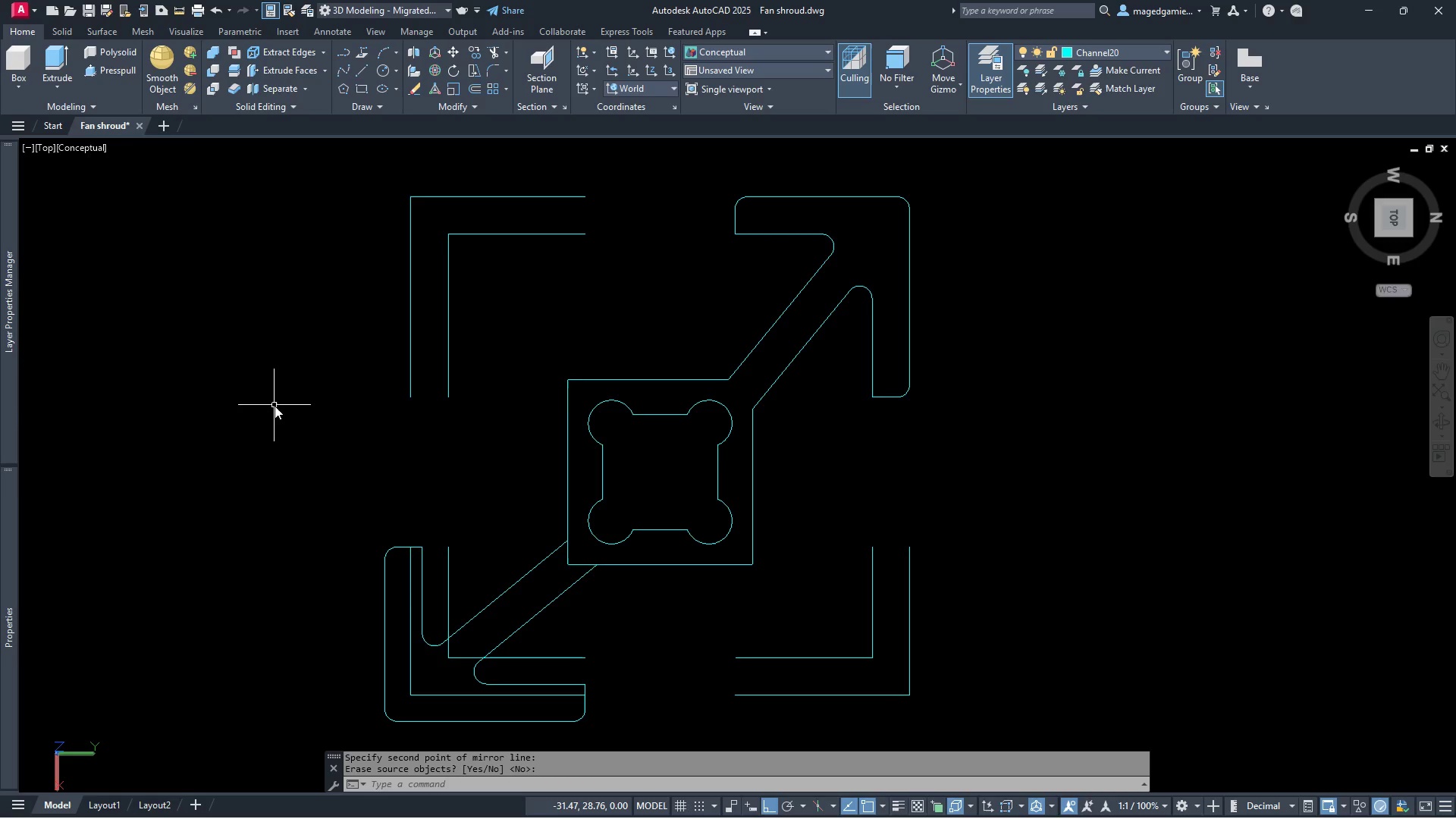 
wait(5.73)
 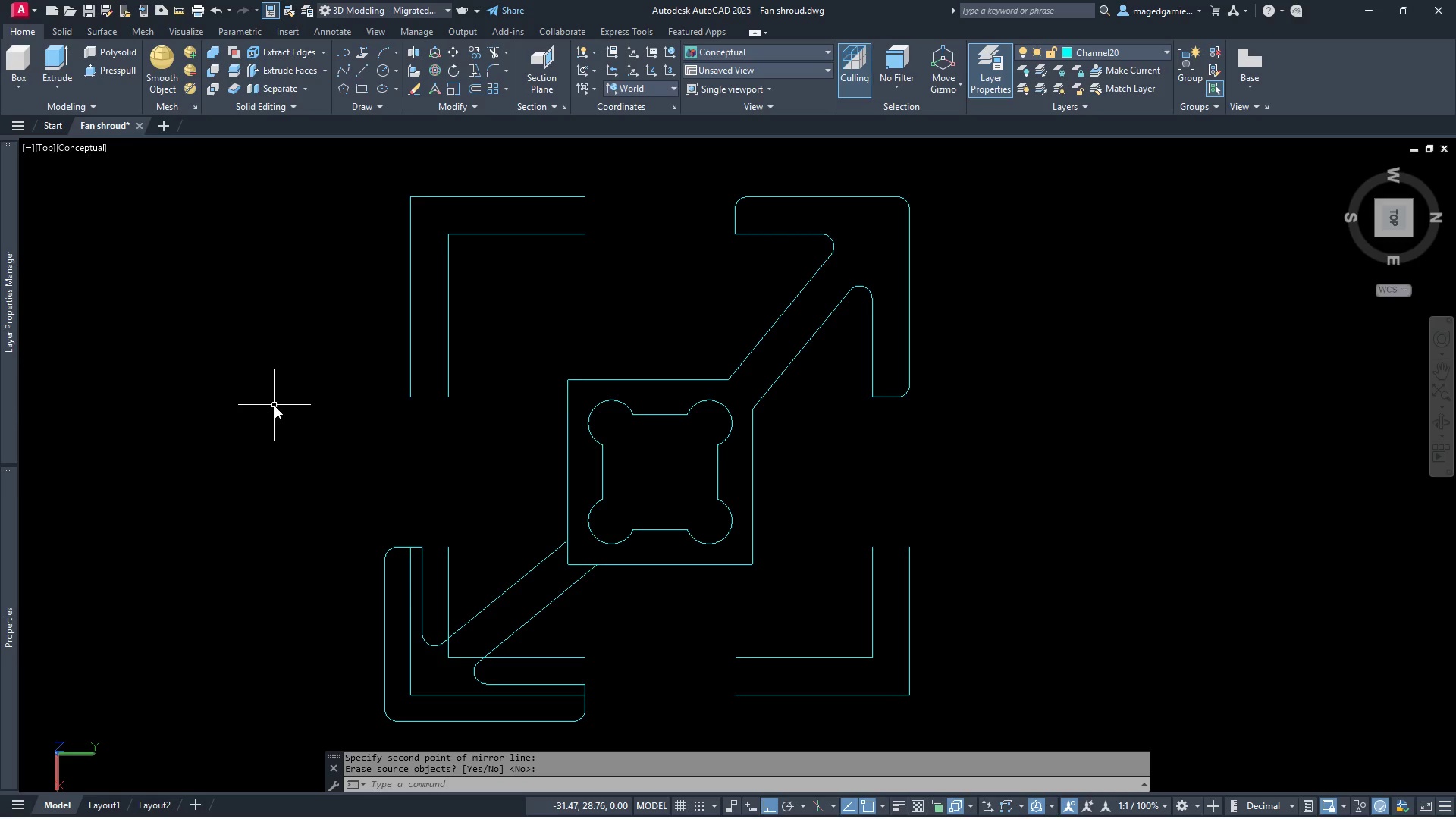 
key(Escape)
 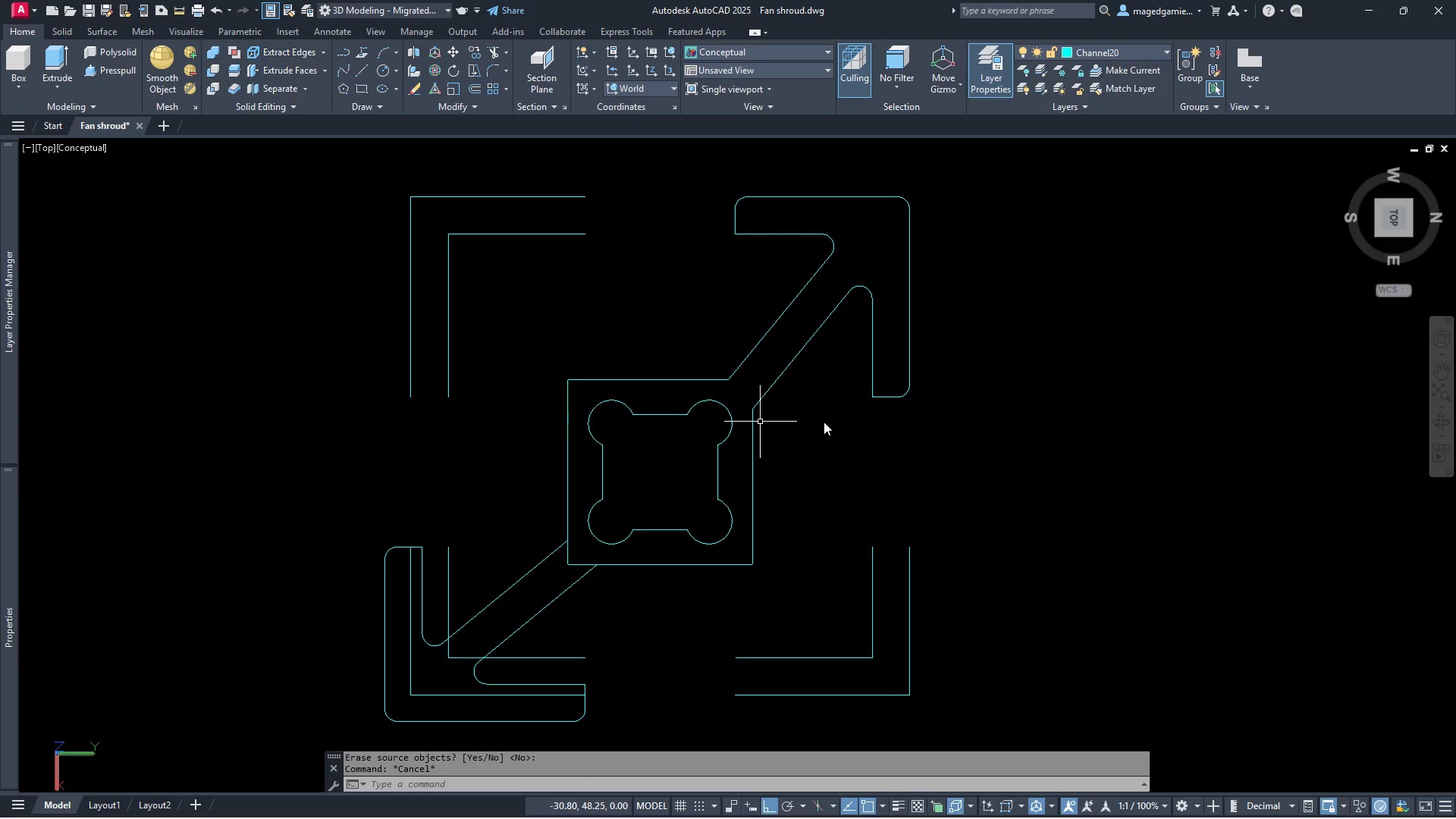 
scroll: coordinate [994, 369], scroll_direction: down, amount: 1.0
 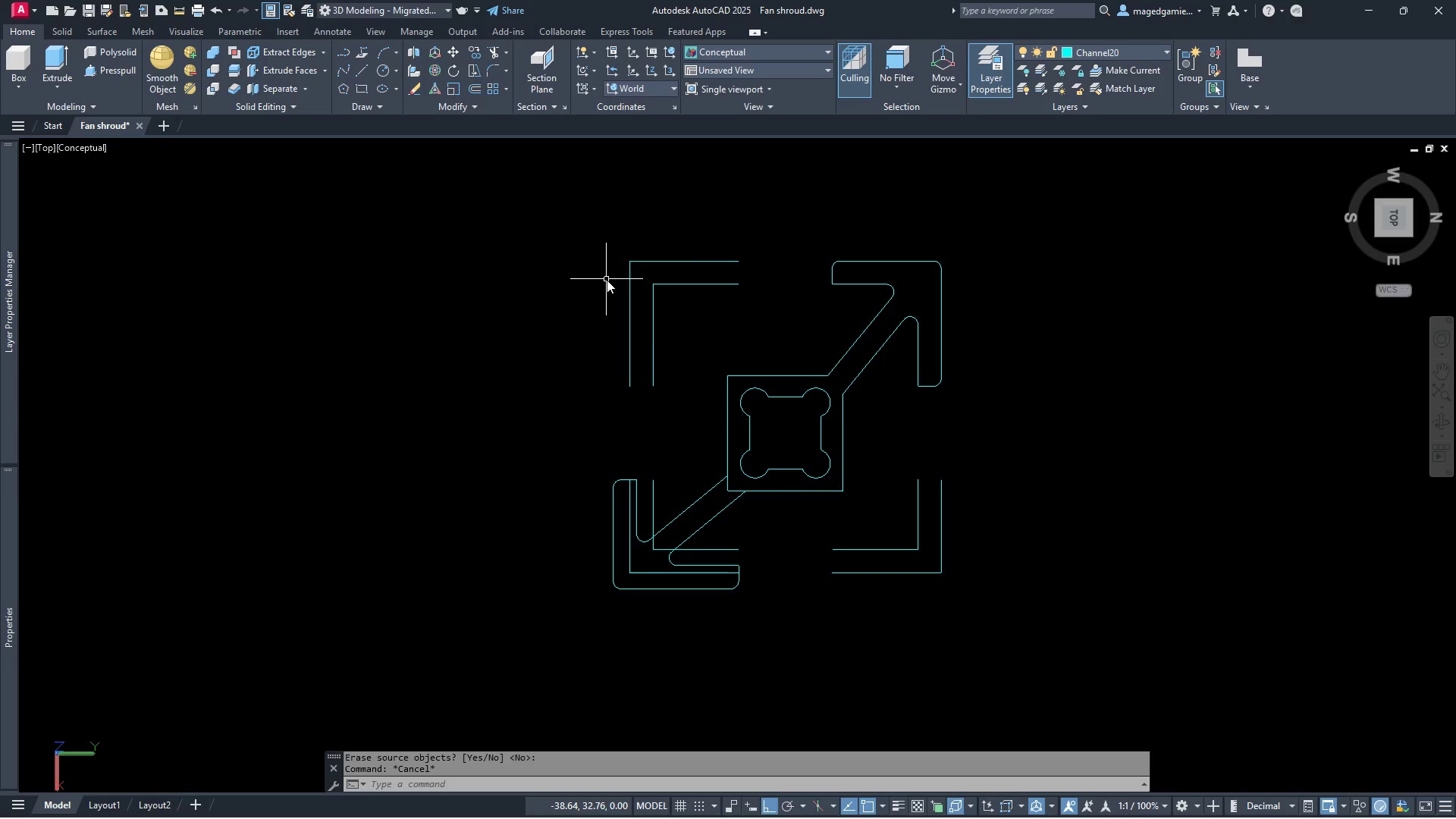 
wait(7.26)
 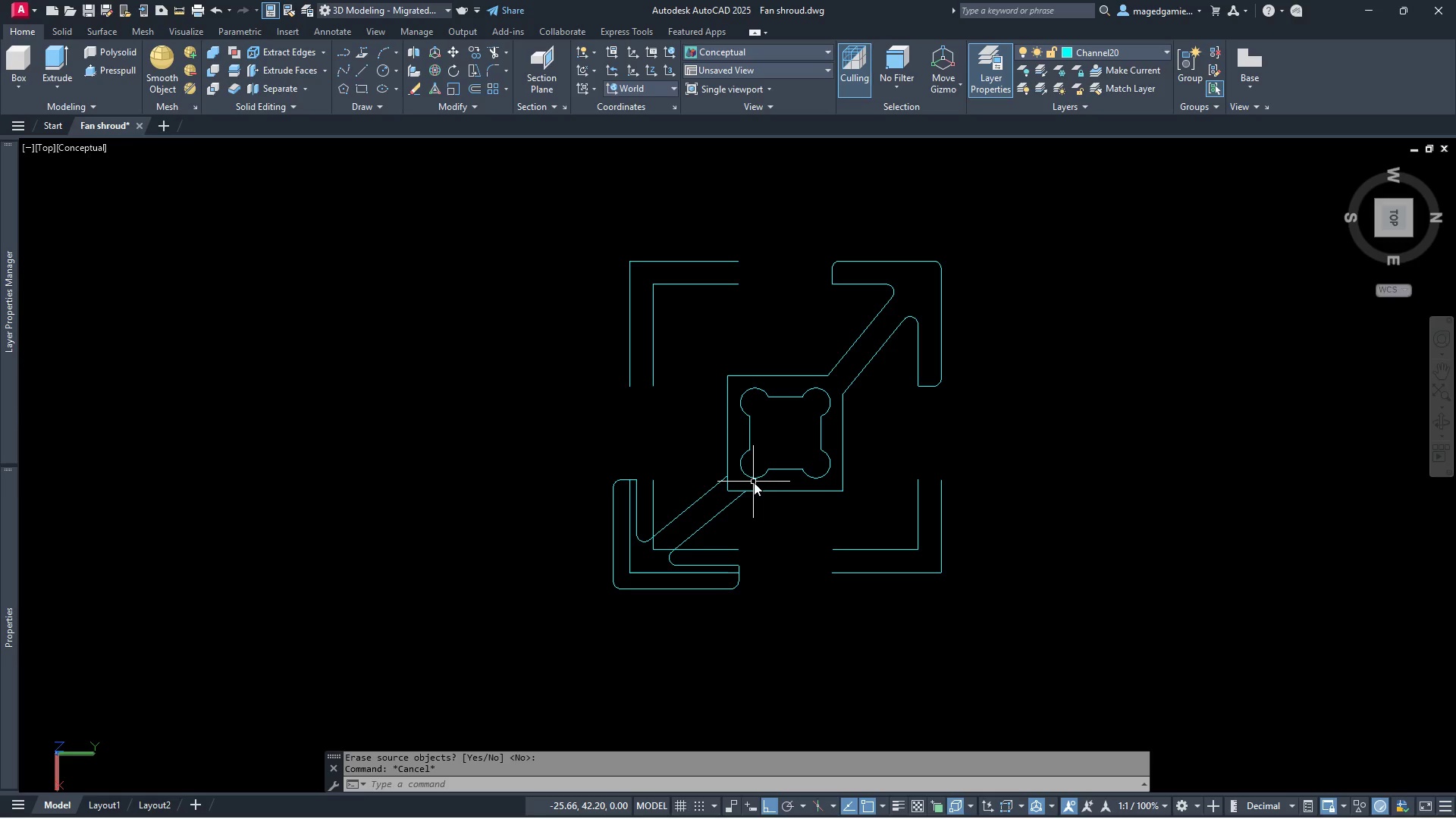 
left_click([183, 10])
 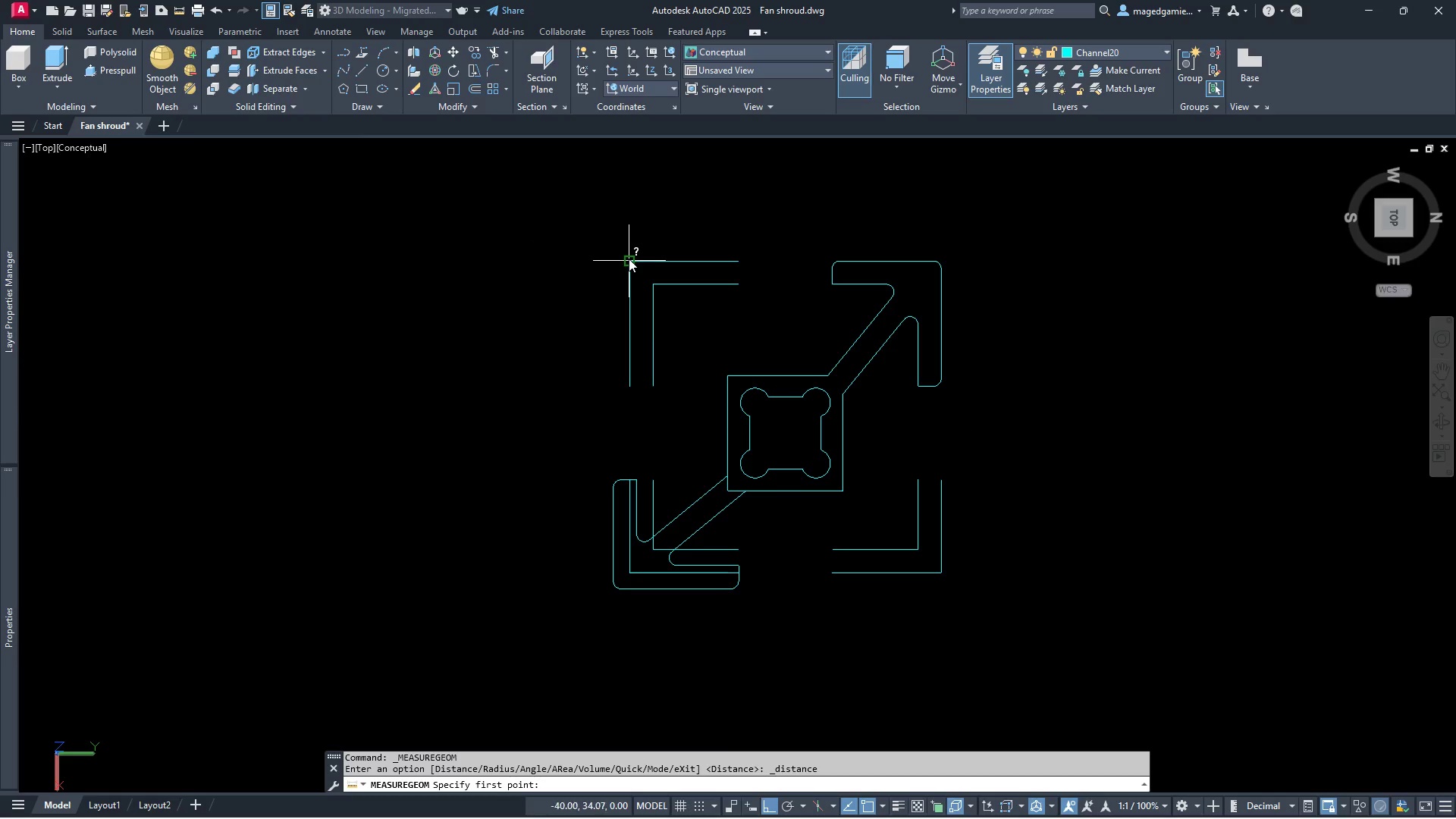 
left_click([629, 259])
 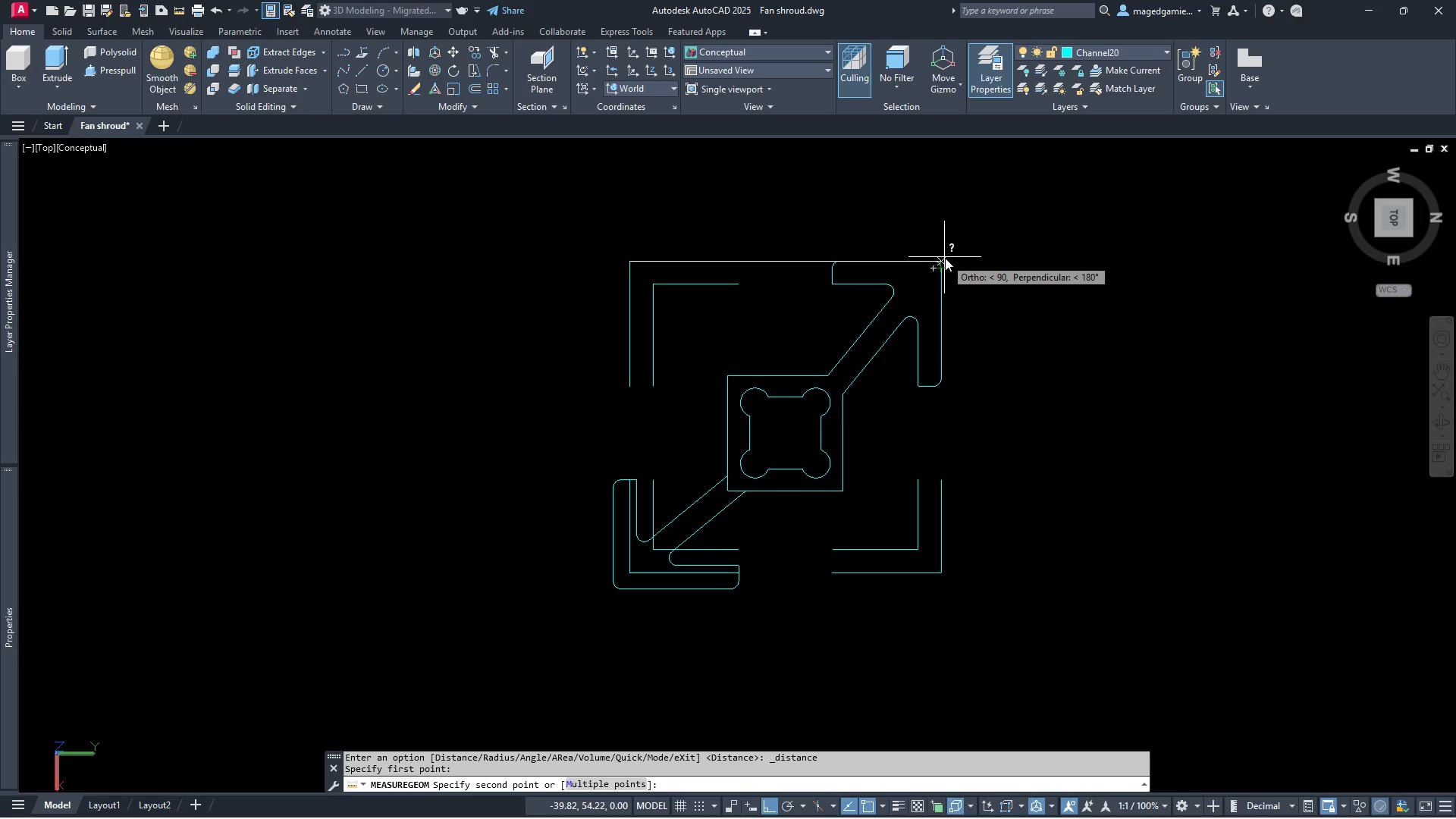 
wait(5.72)
 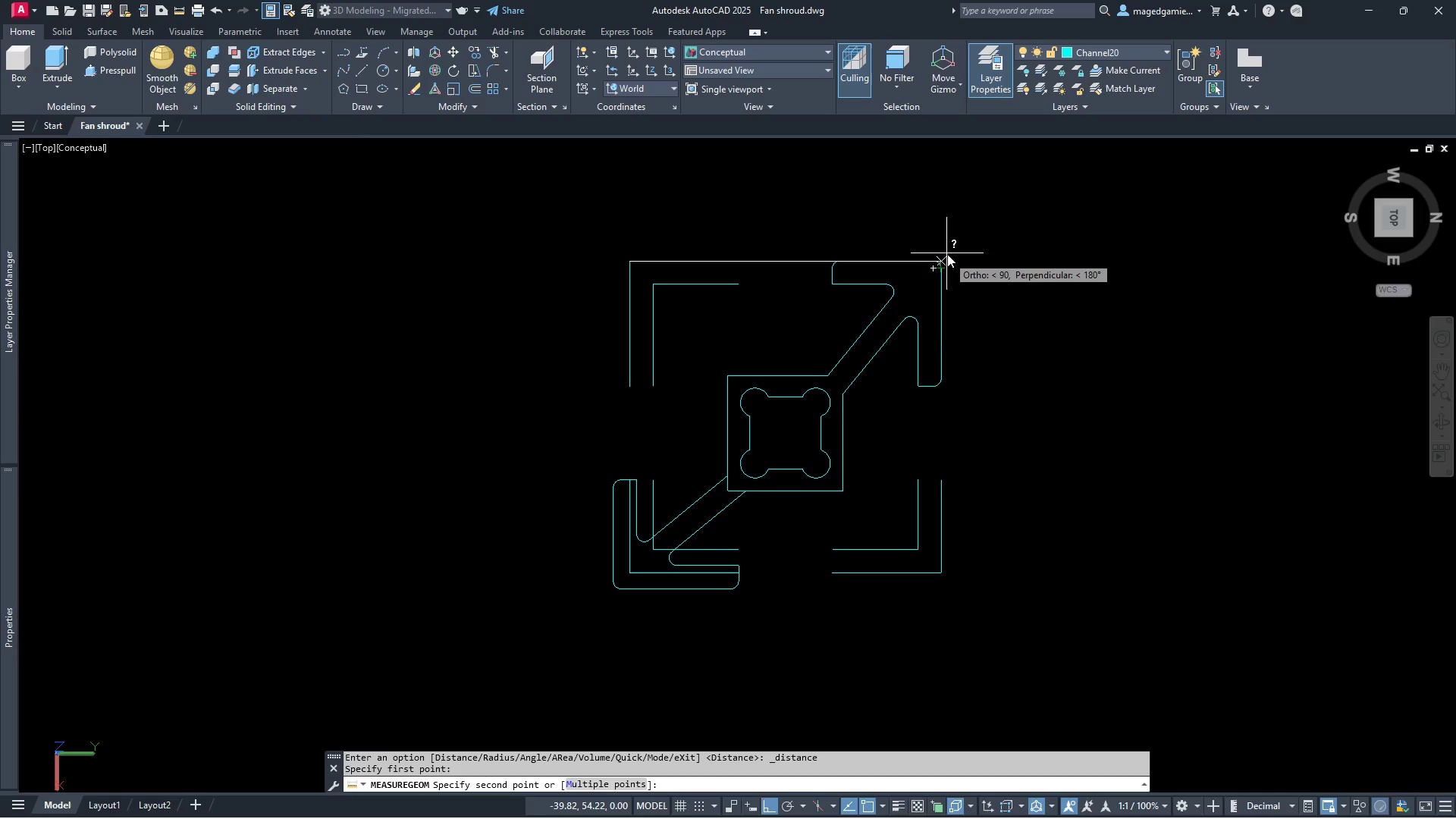 
left_click([943, 262])
 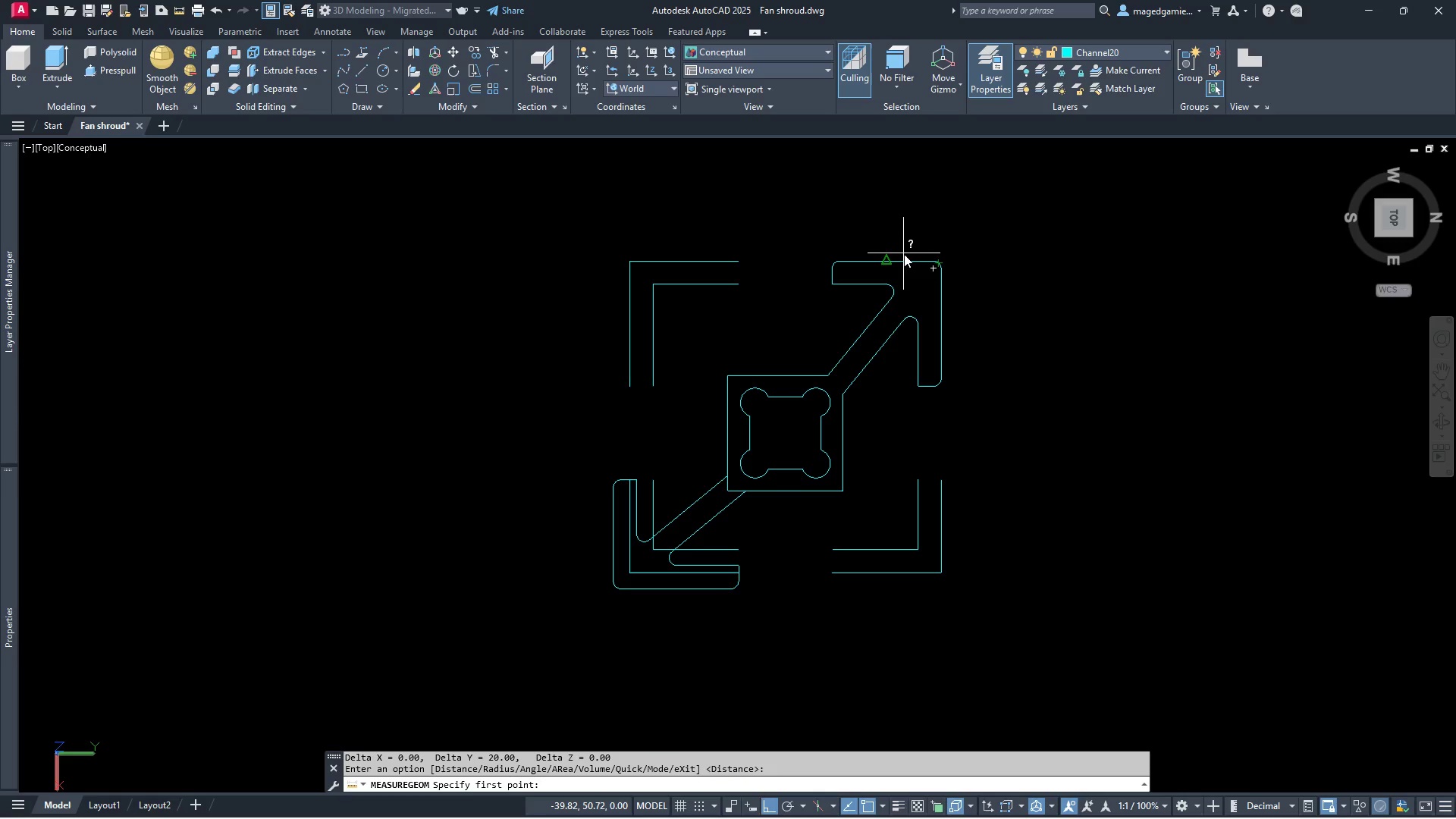 
left_click([902, 262])
 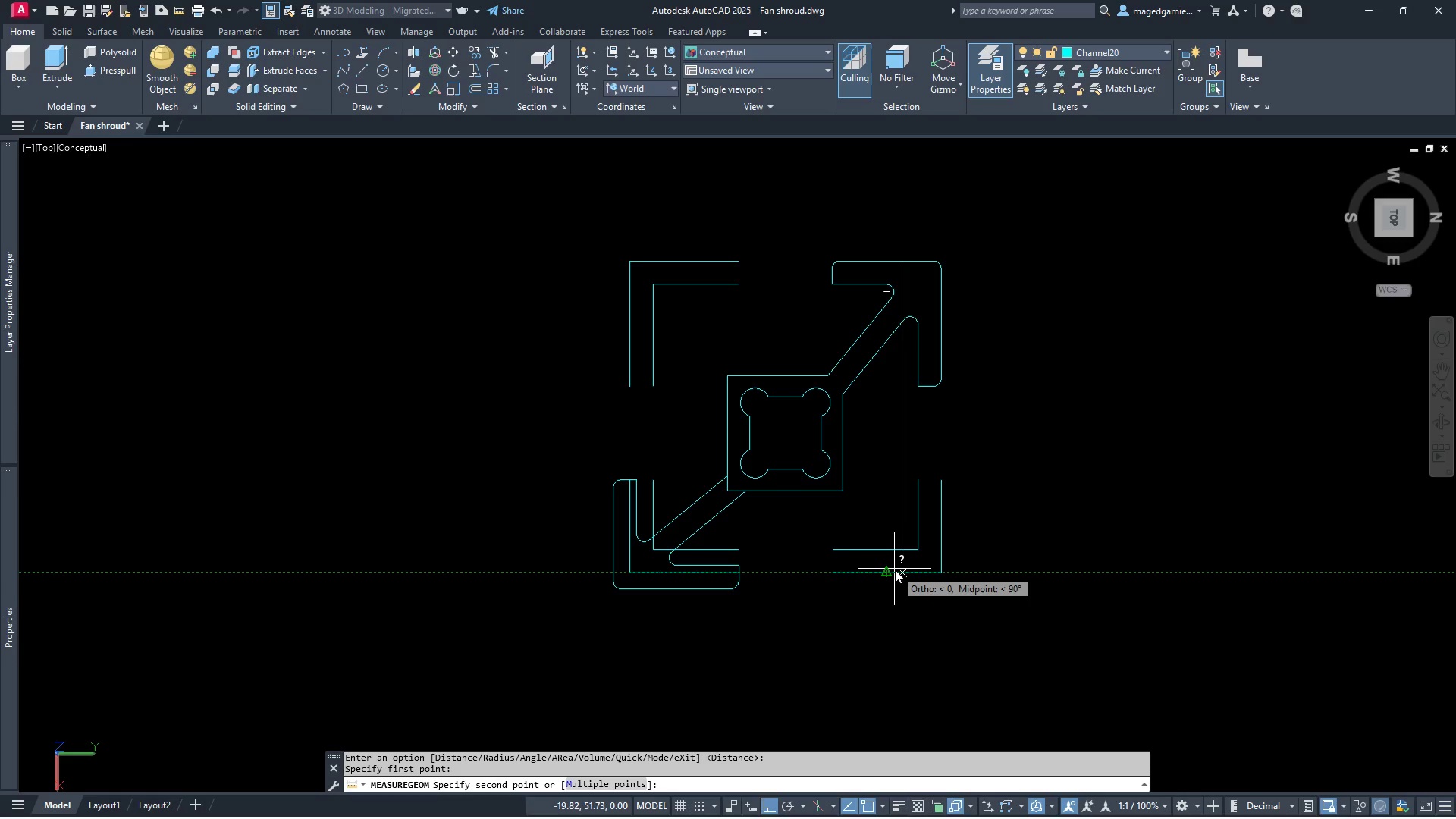 
left_click([900, 574])
 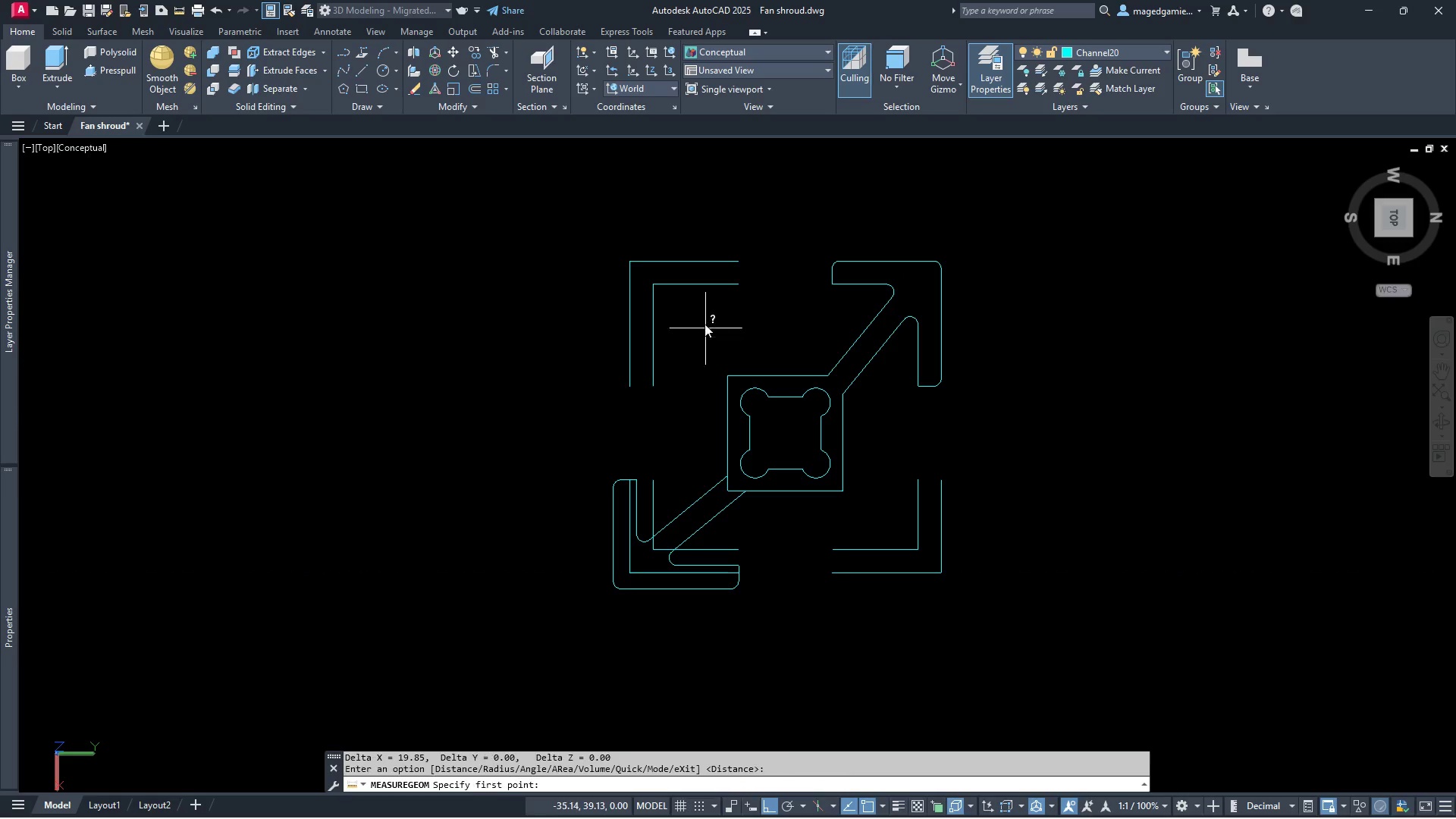 
left_click([695, 264])
 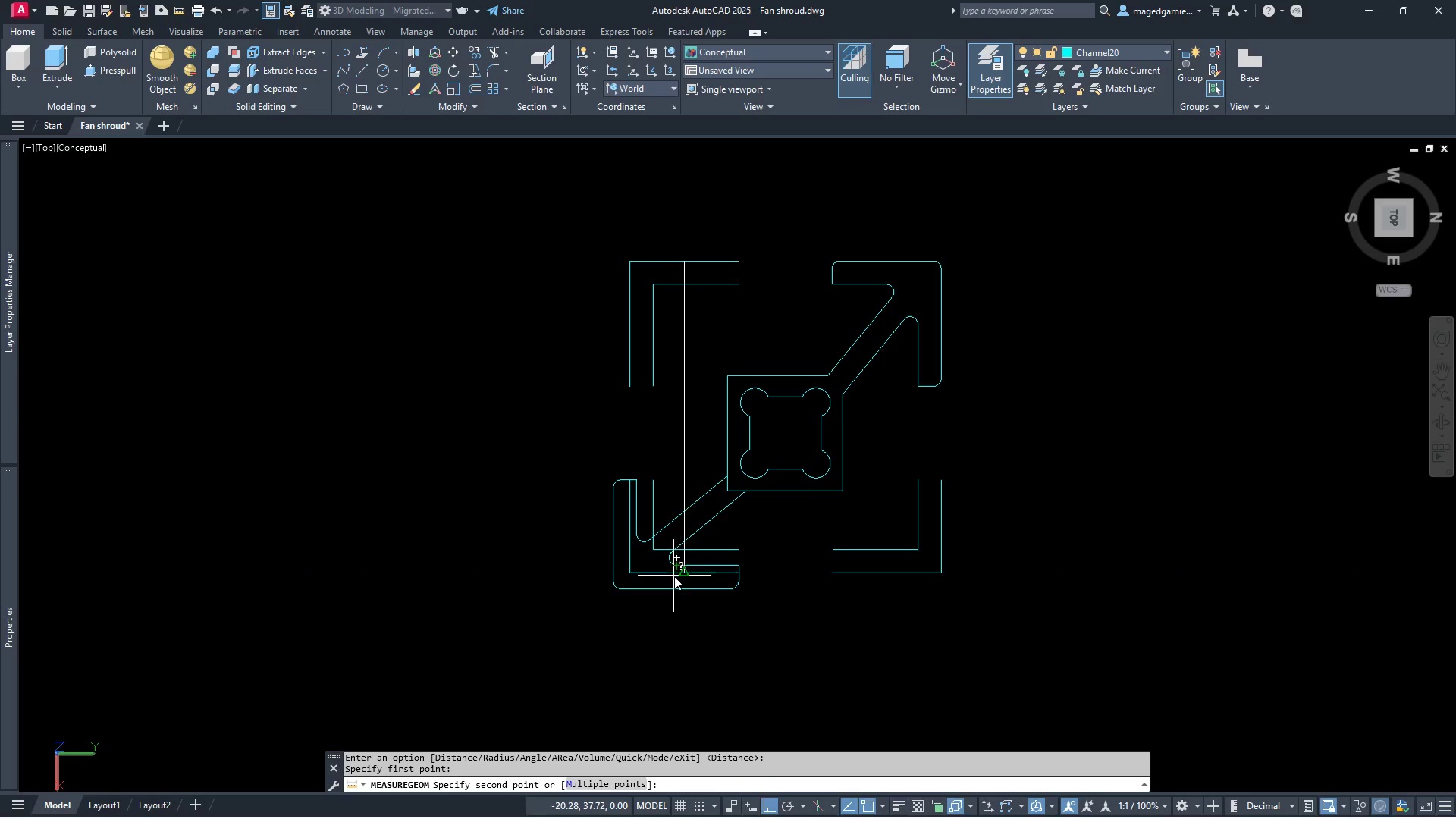 
scroll: coordinate [676, 573], scroll_direction: up, amount: 5.0
 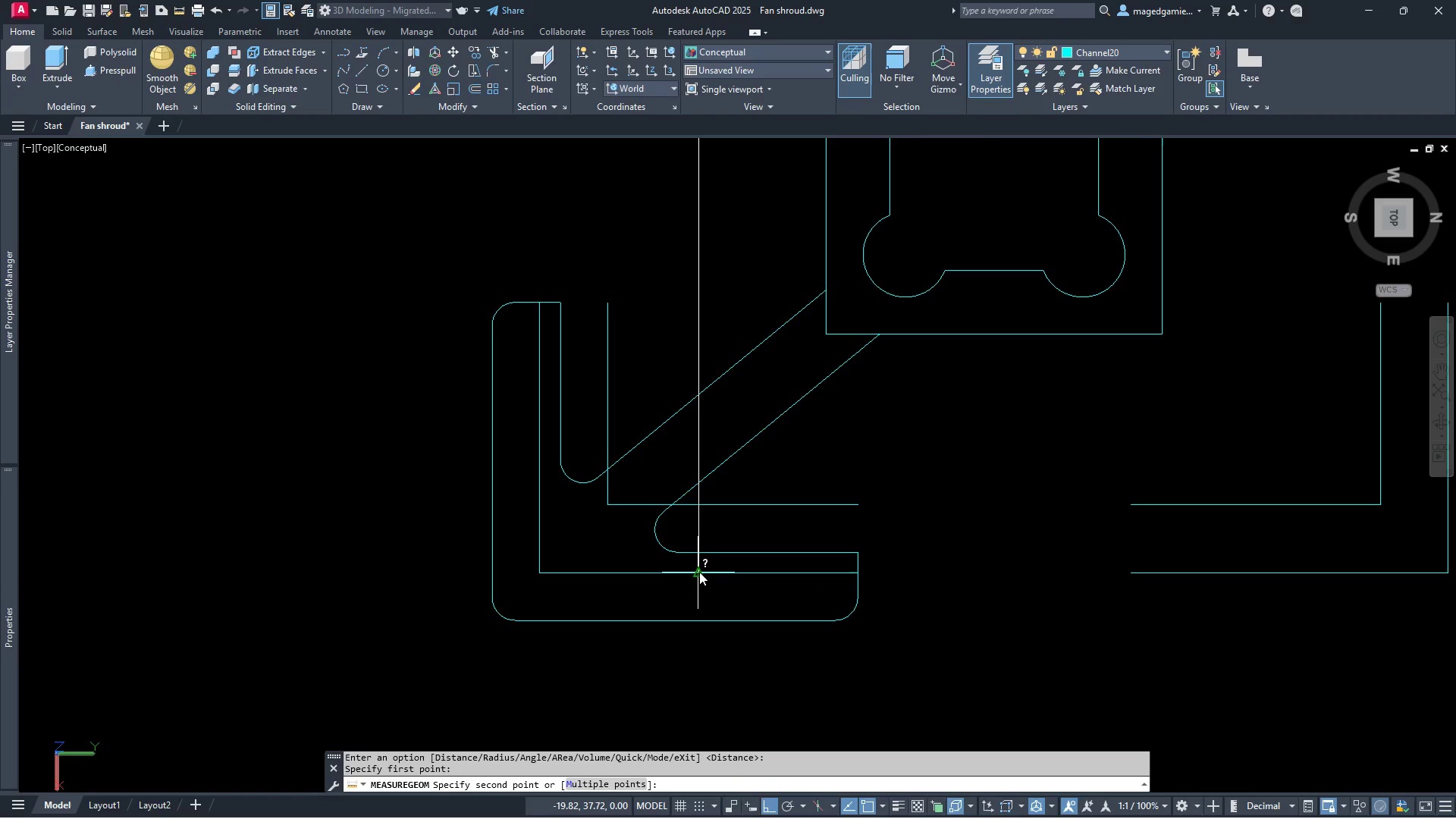 
left_click([699, 572])
 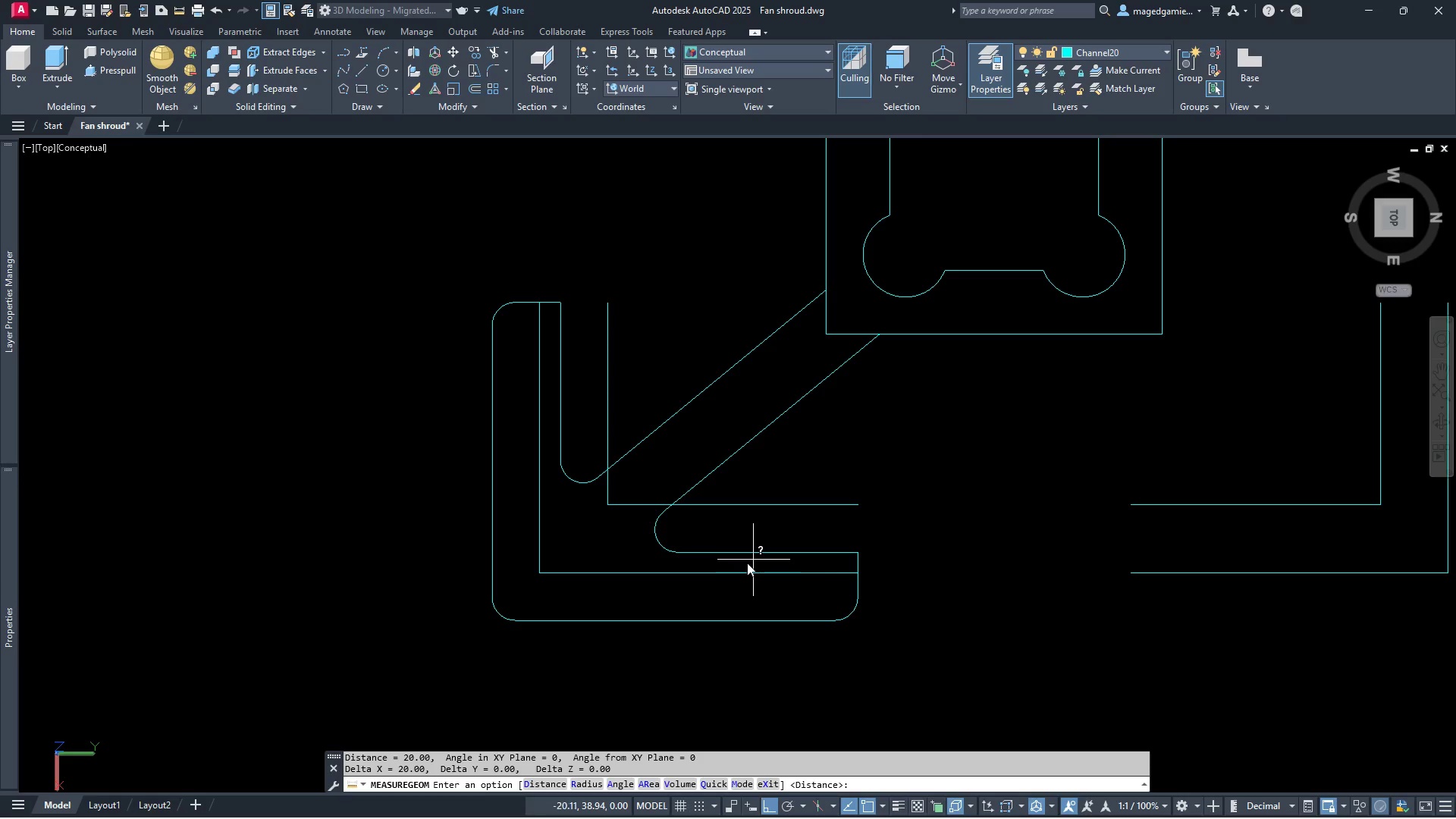 
scroll: coordinate [736, 564], scroll_direction: down, amount: 2.0
 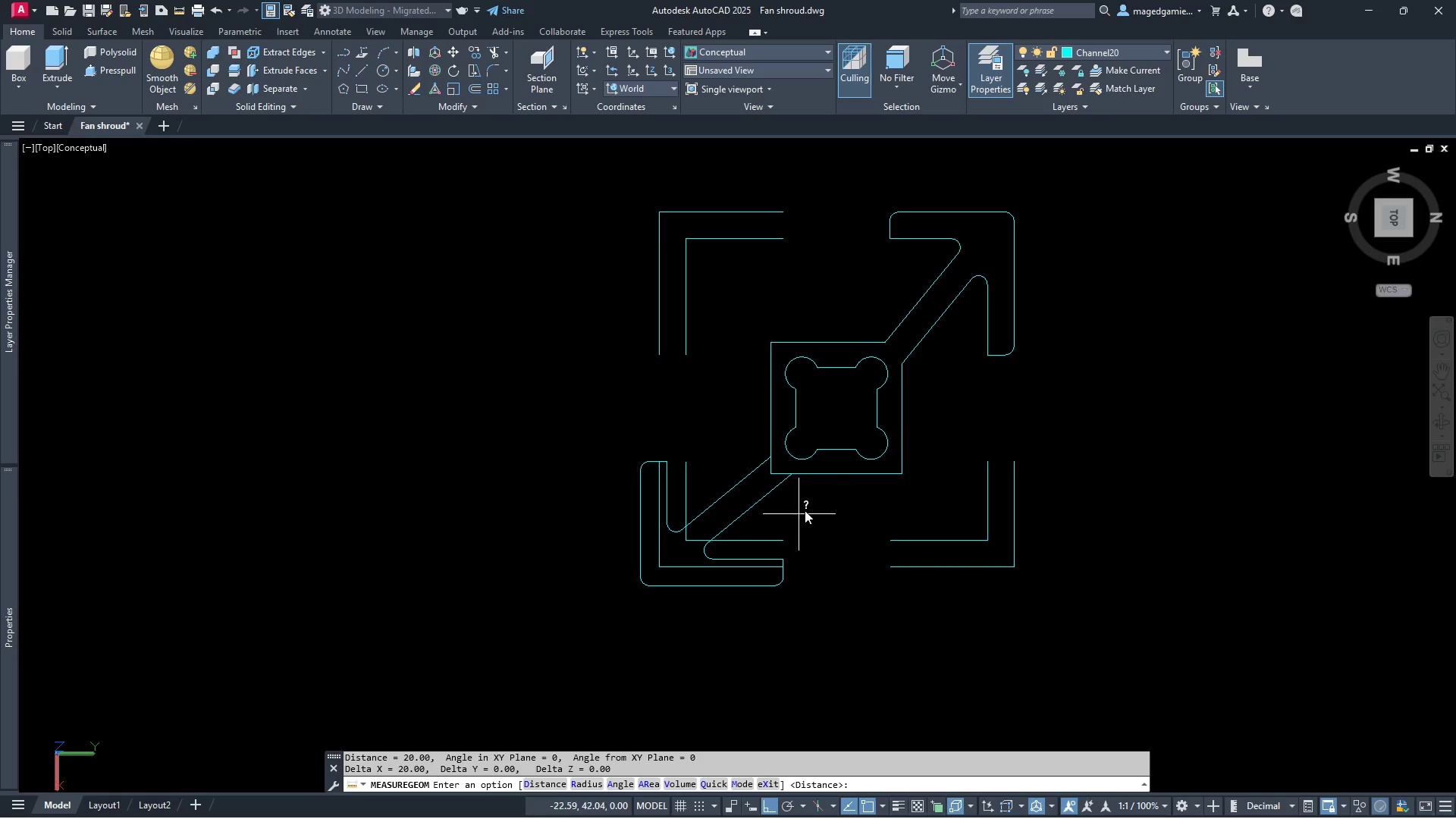 
scroll: coordinate [1030, 258], scroll_direction: up, amount: 1.0
 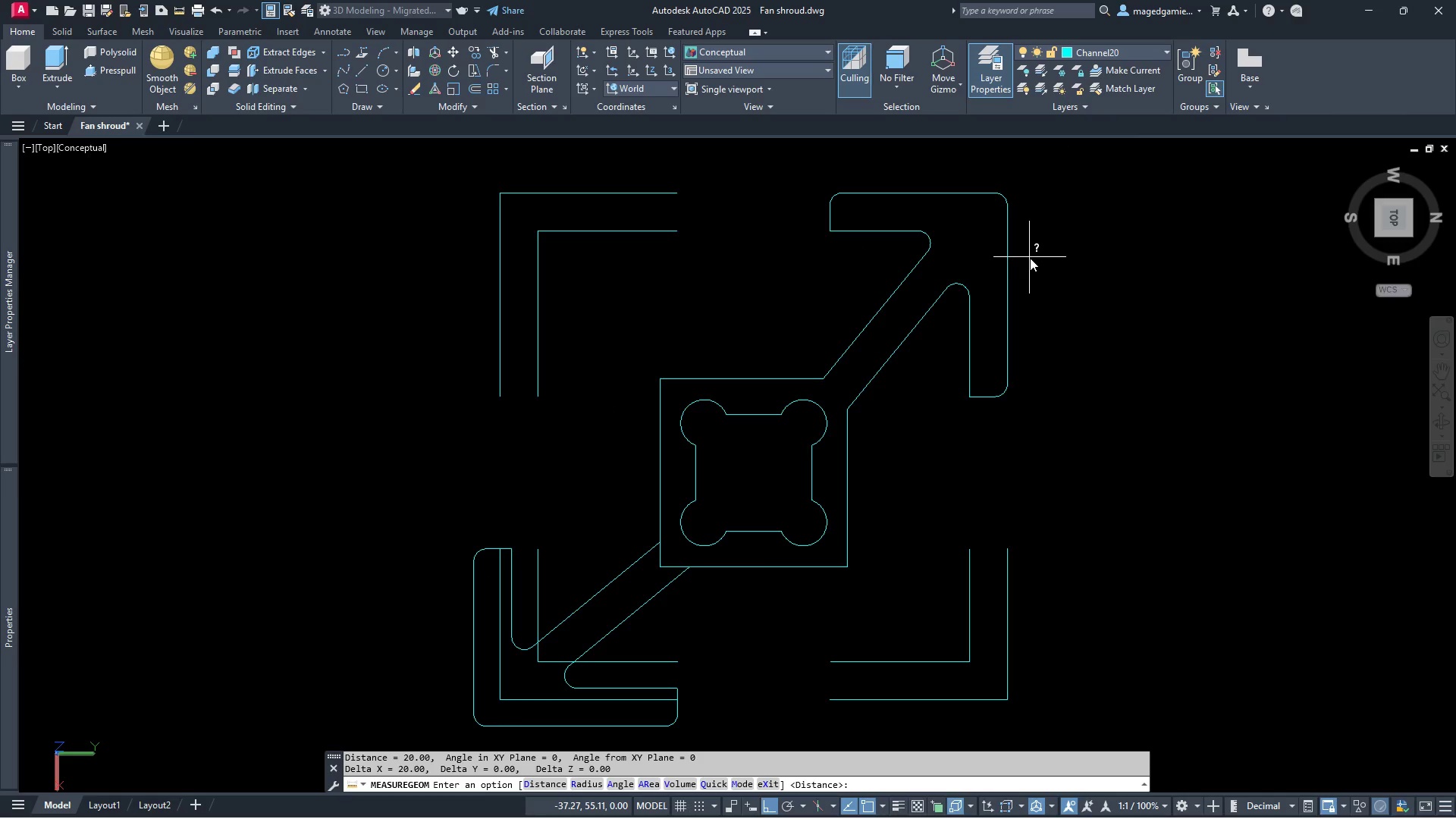 
right_click([1037, 322])
 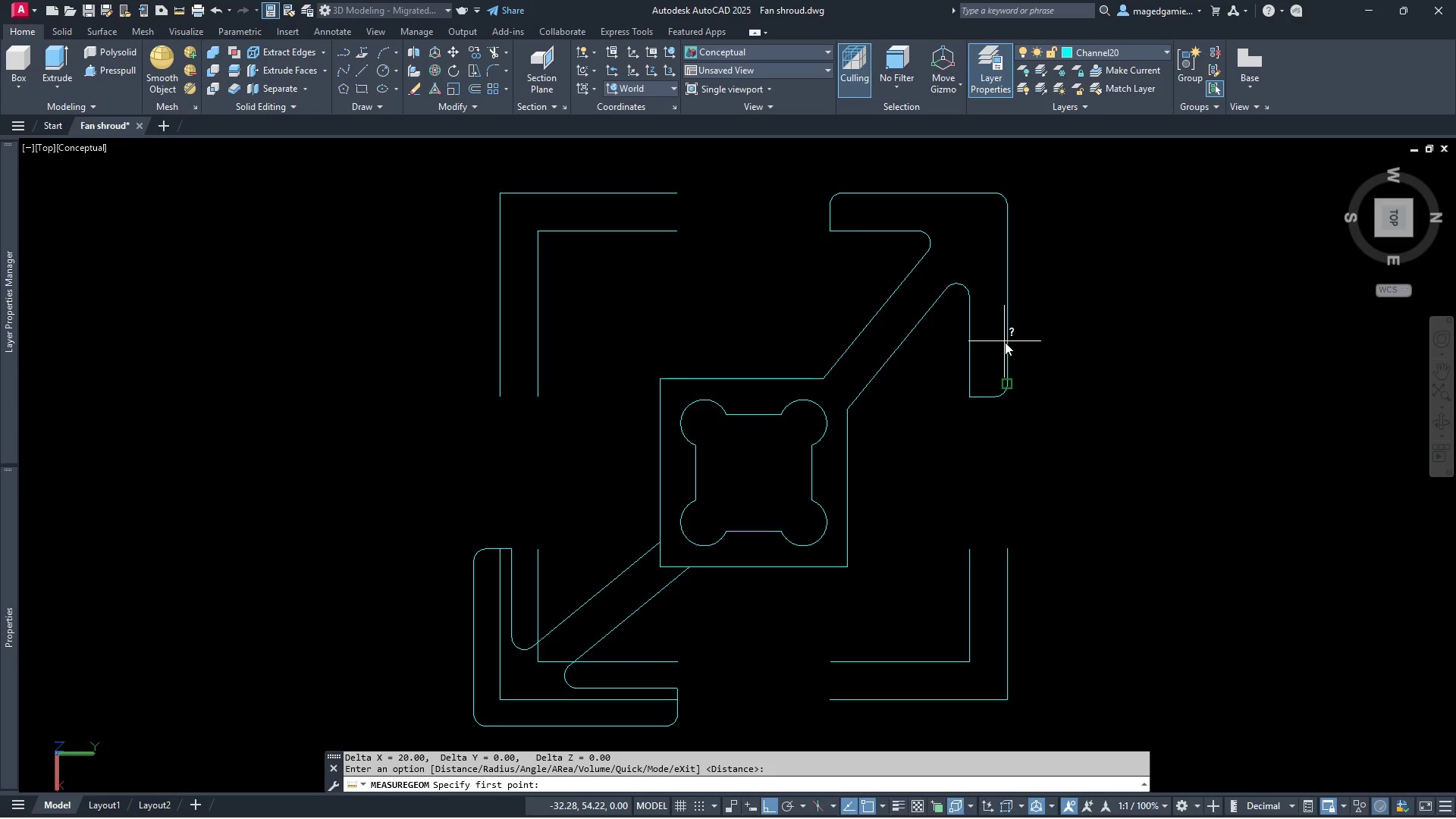 
left_click([1006, 342])
 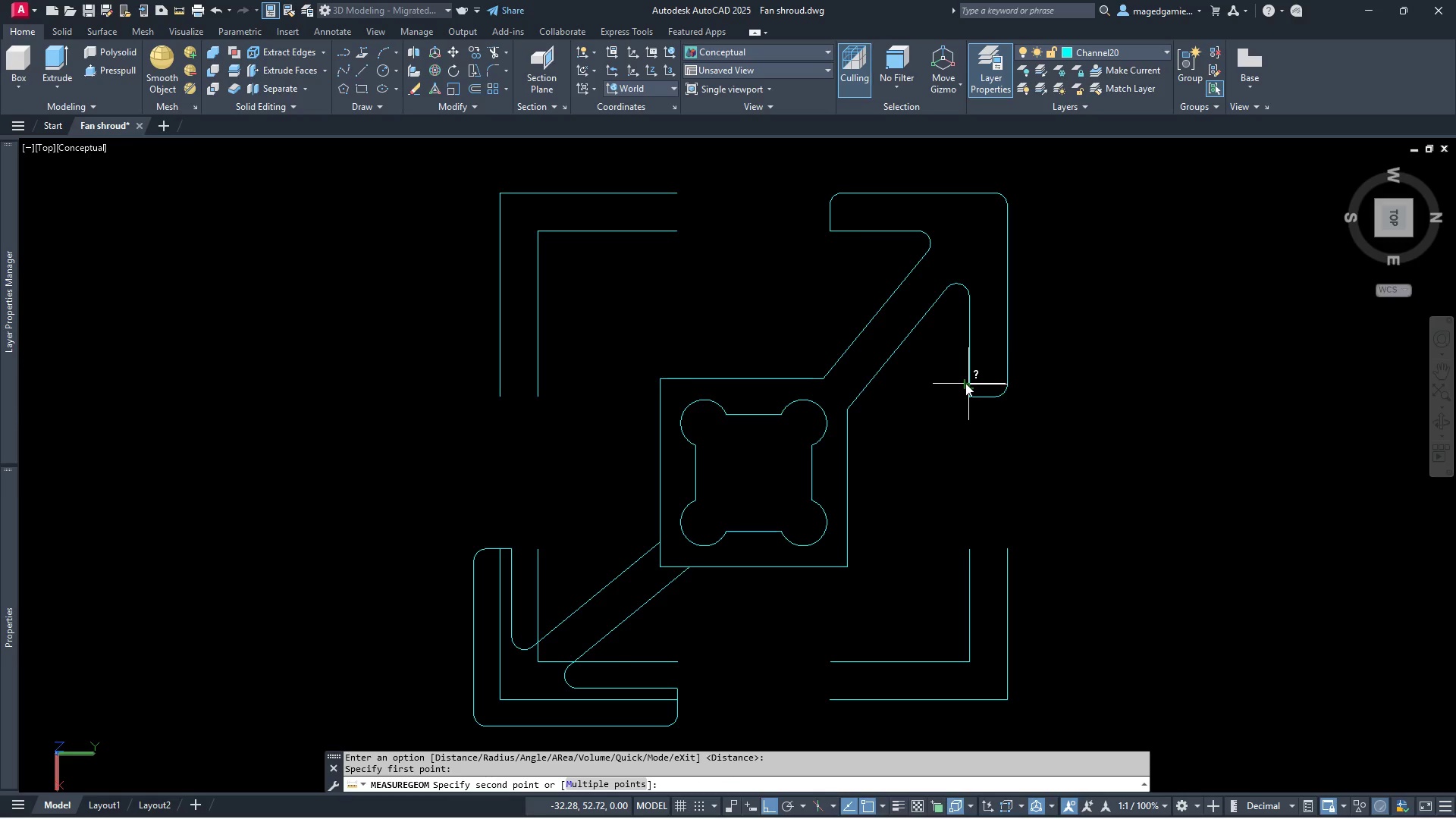 
left_click([965, 383])
 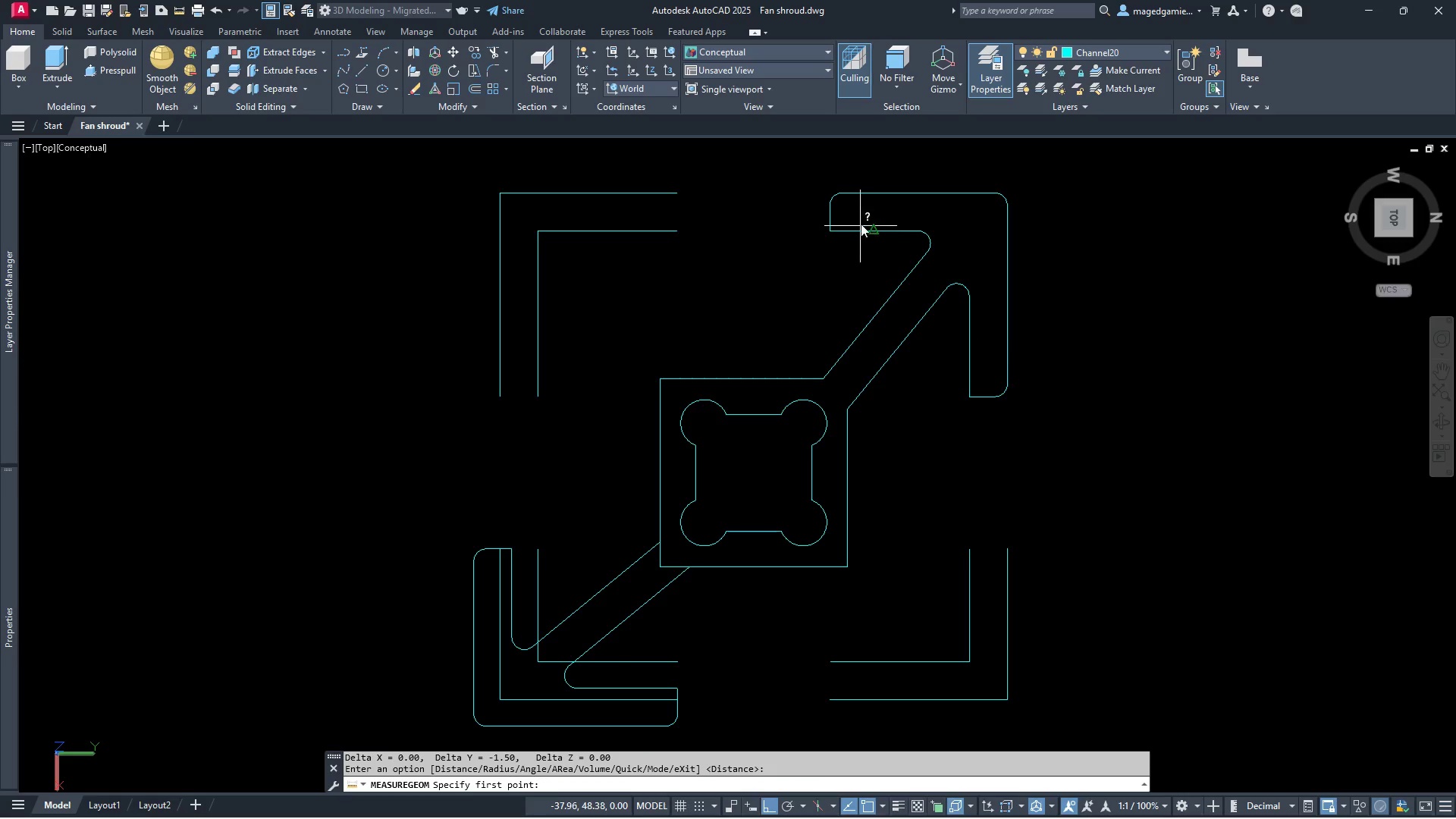 
left_click([860, 196])
 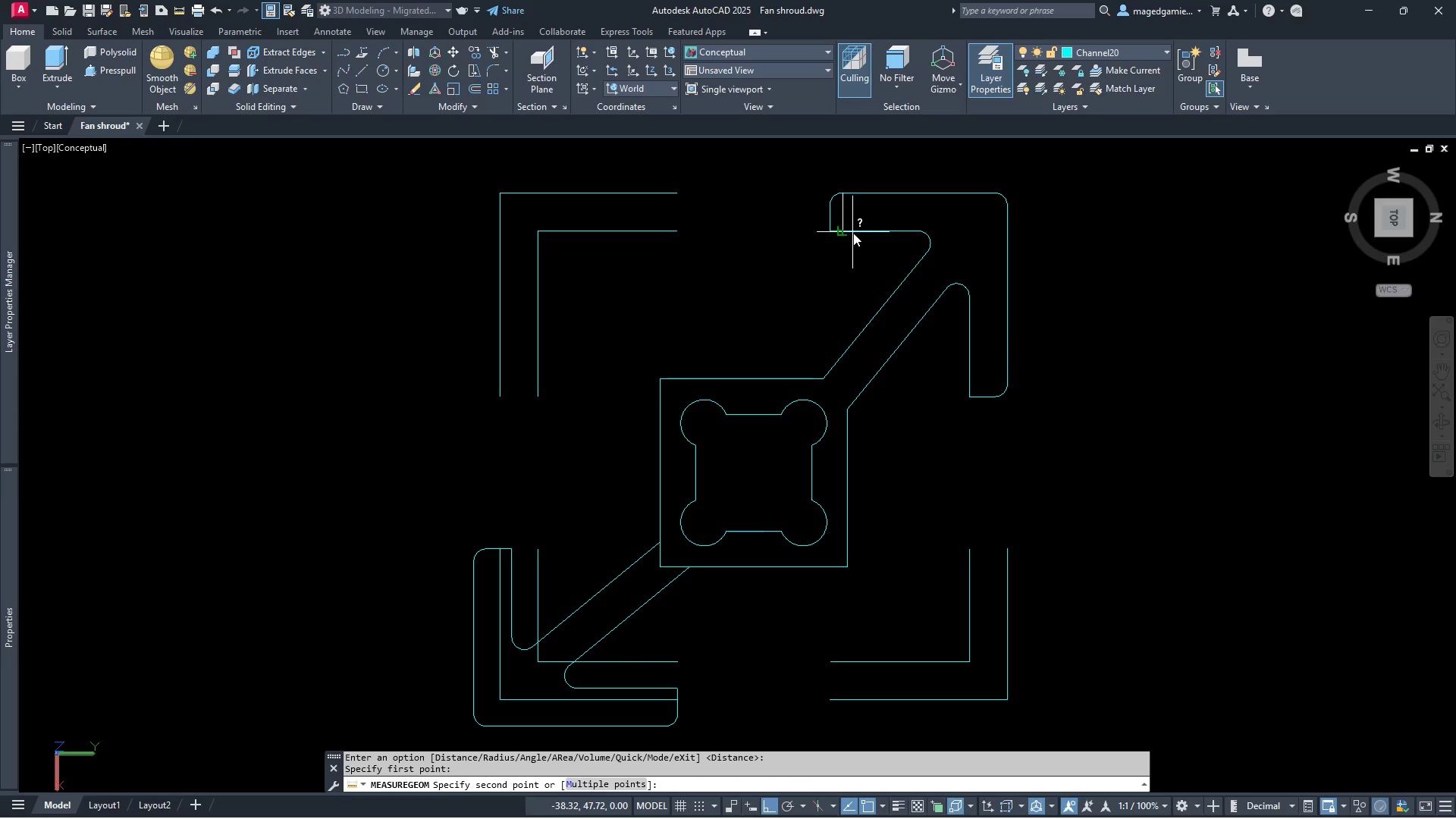 
left_click([853, 233])
 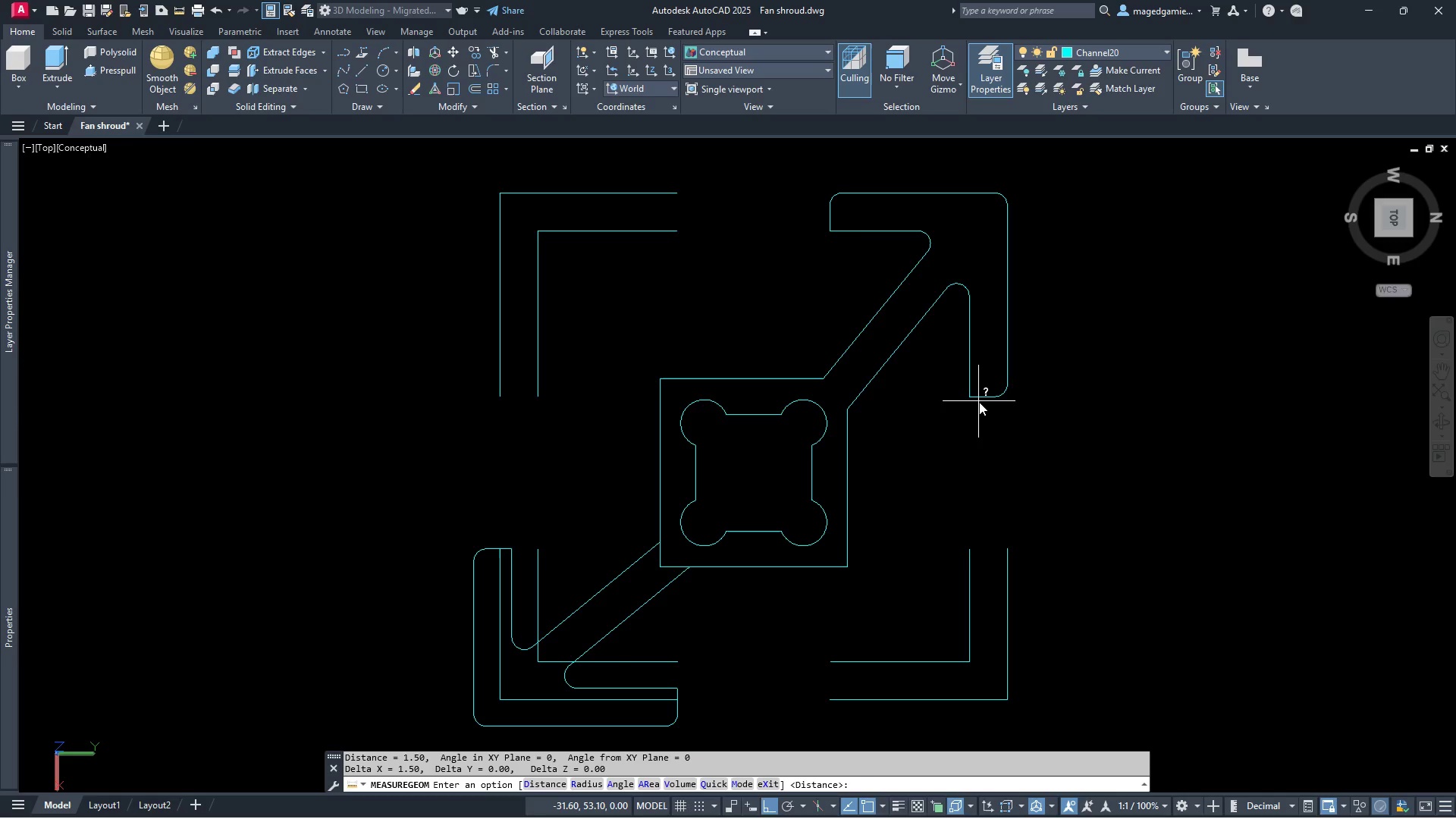 
wait(10.19)
 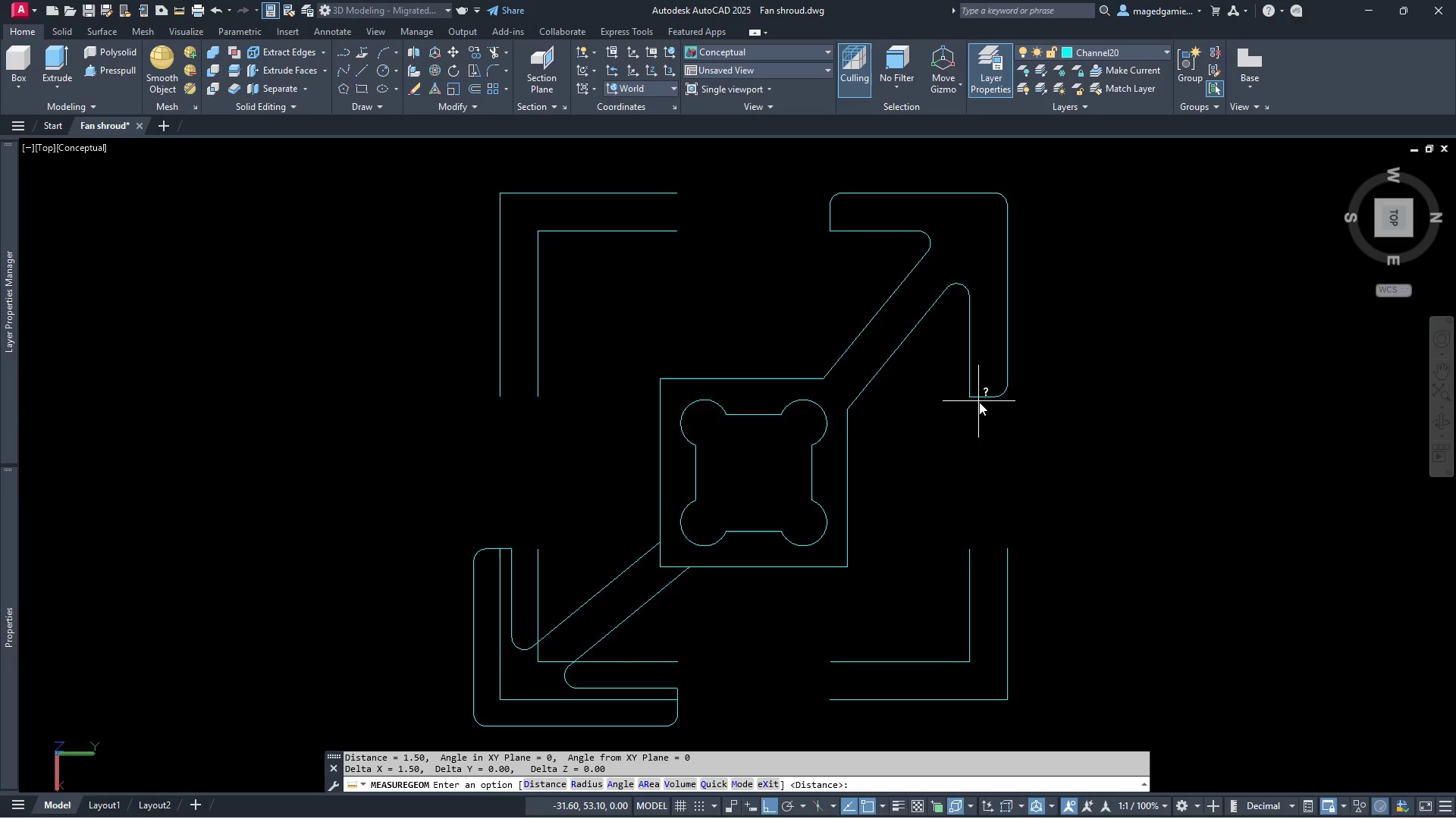 
key(Escape)
 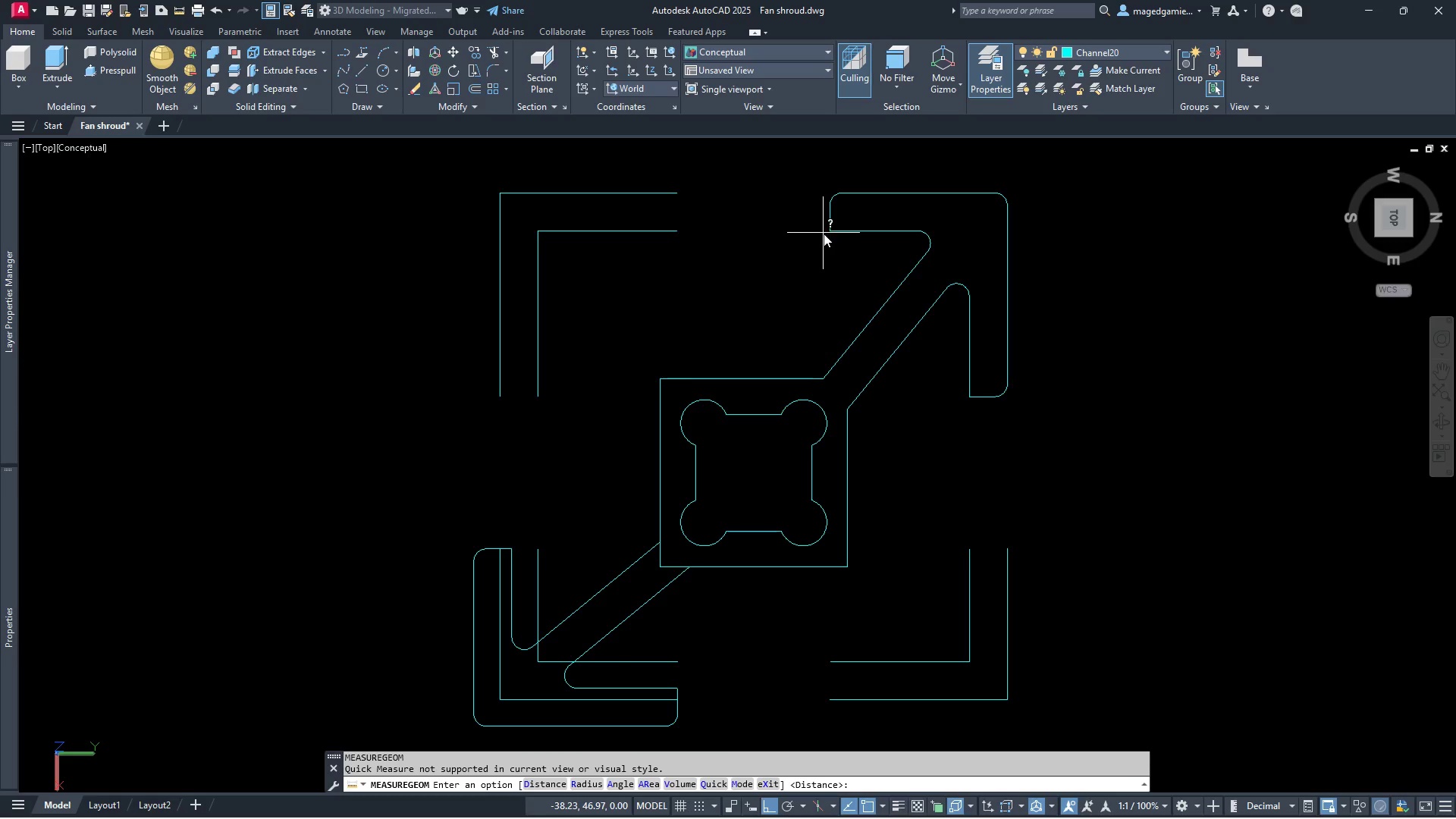 
wait(5.94)
 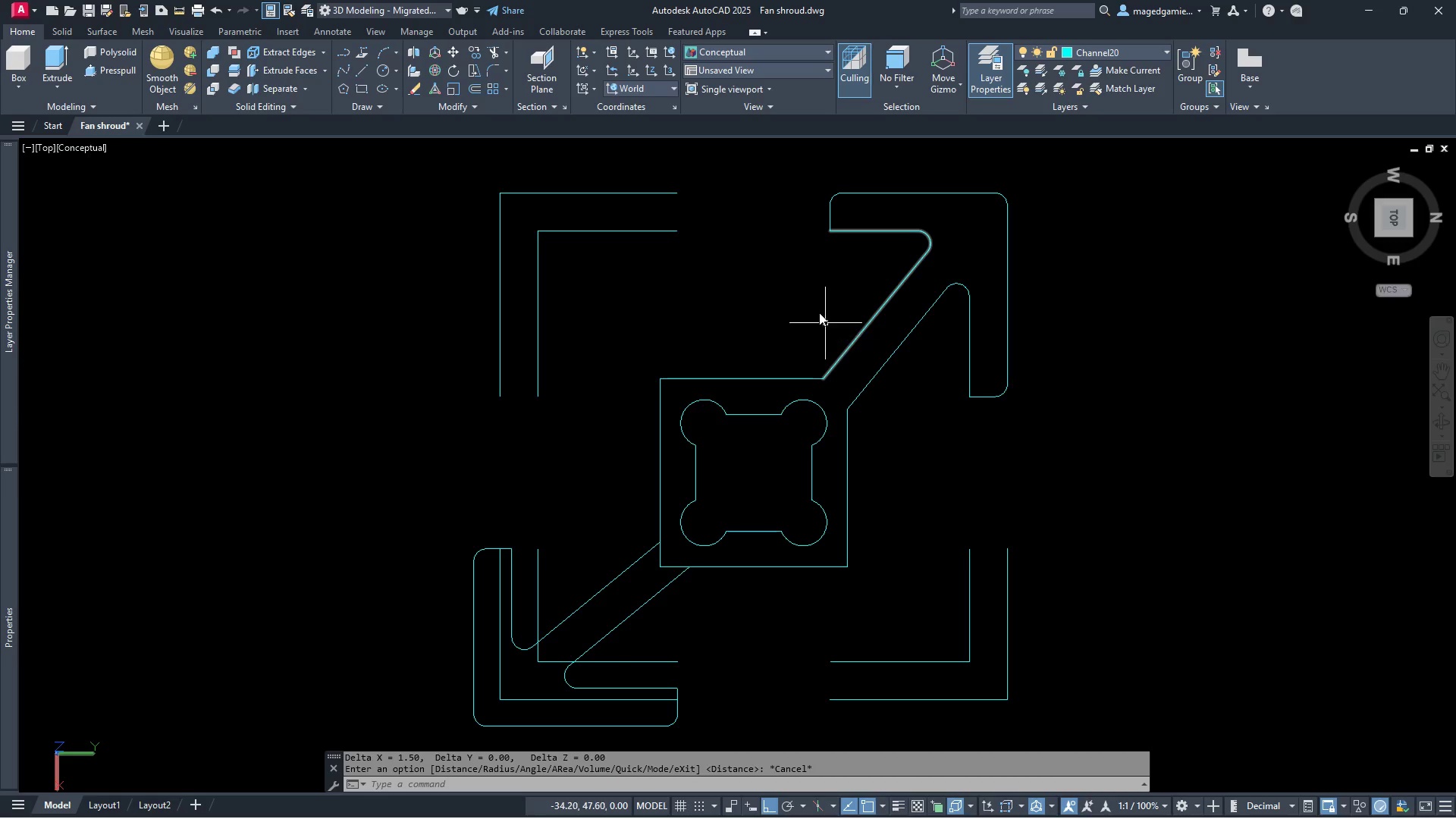 
key(Escape)
 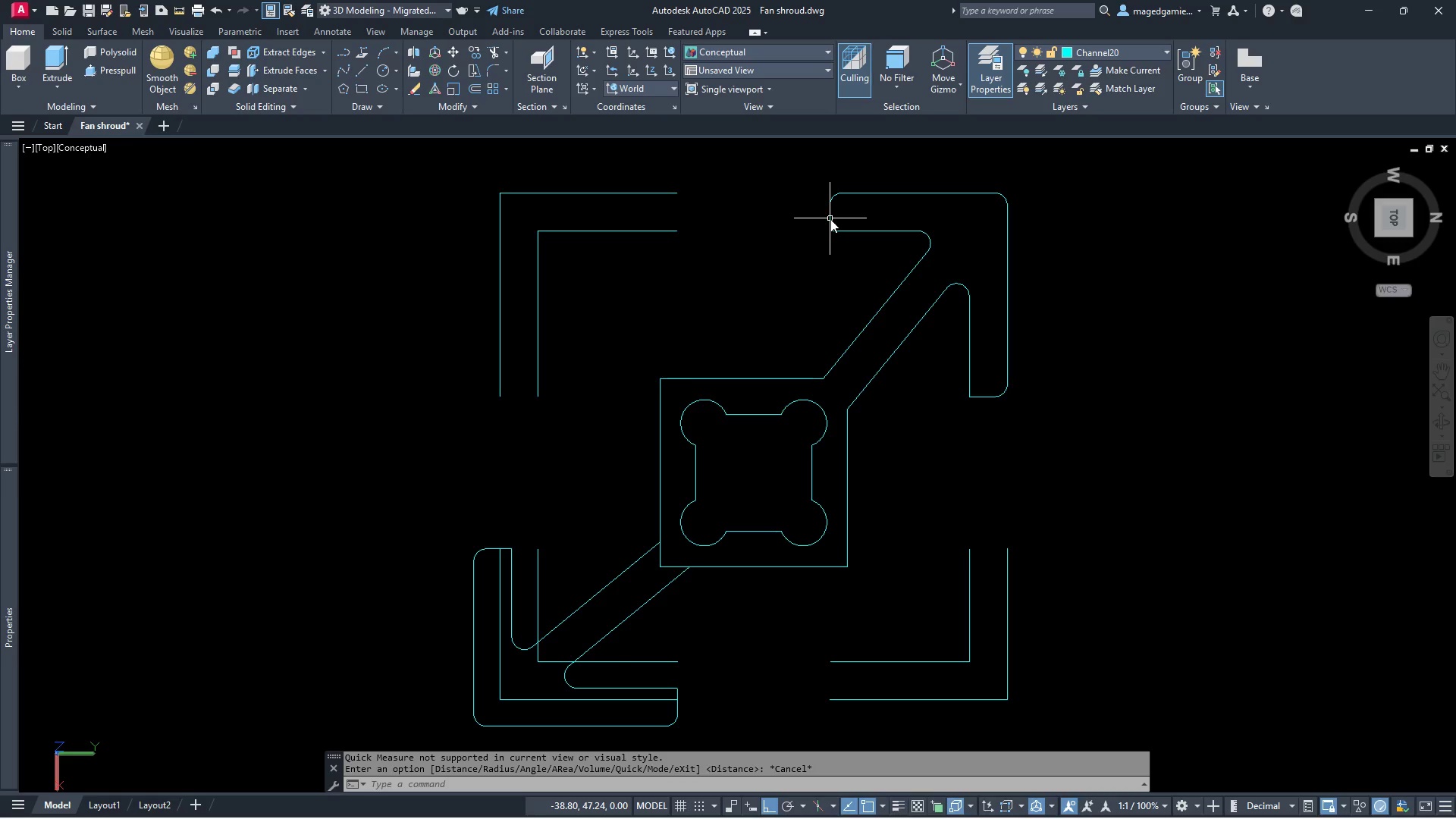 
key(Escape)
 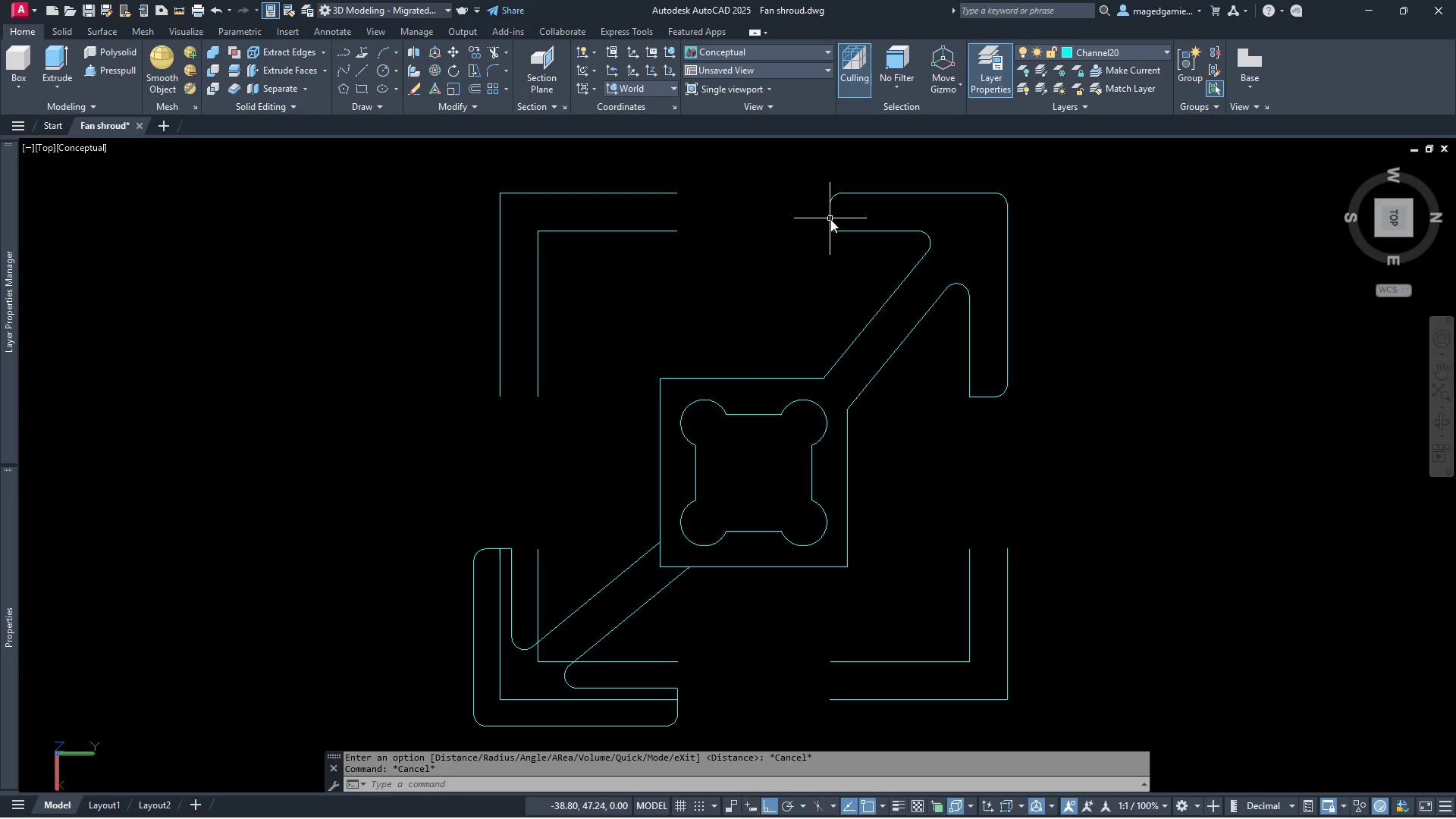 
key(Escape)
 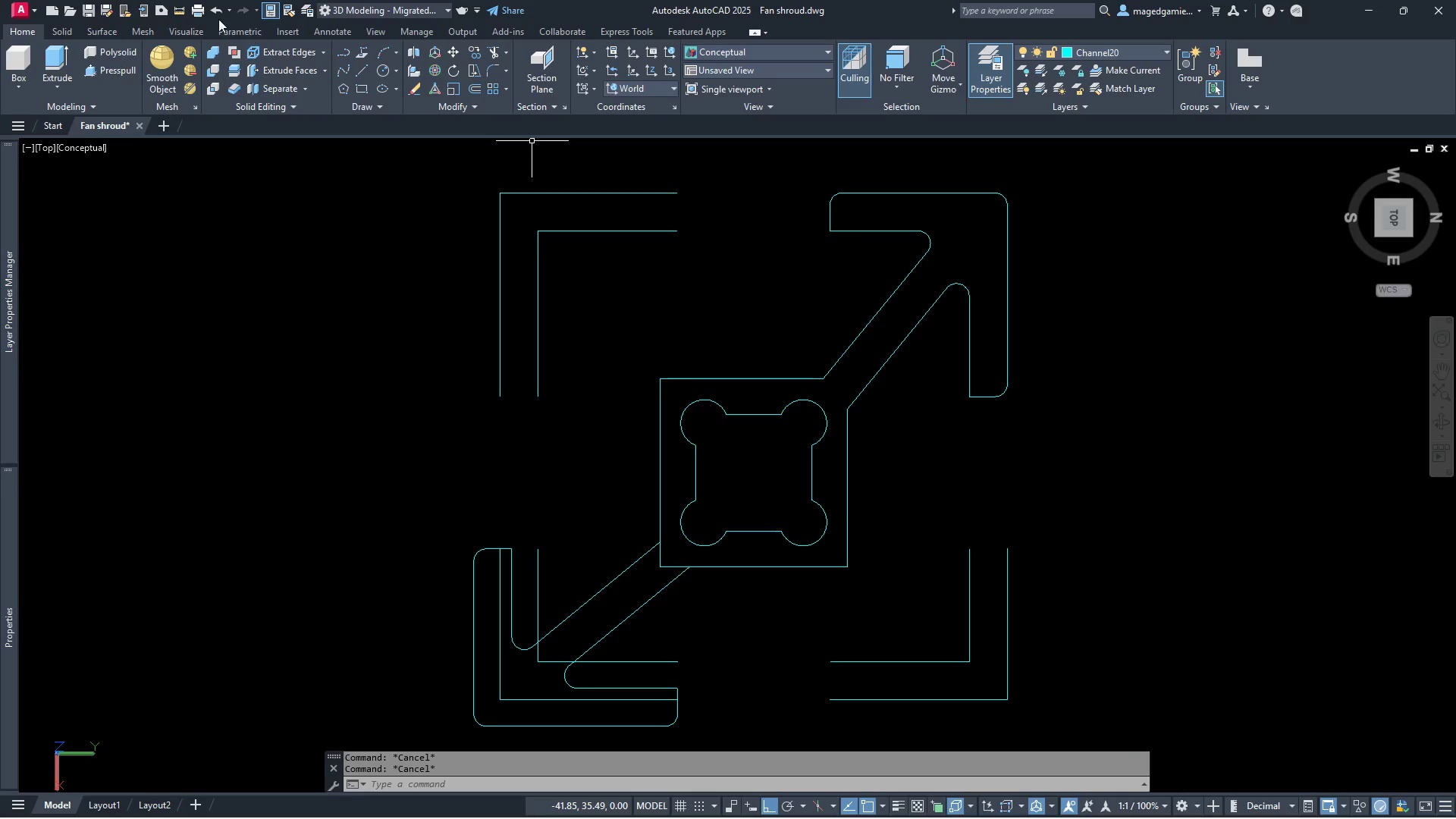 
left_click([180, 8])
 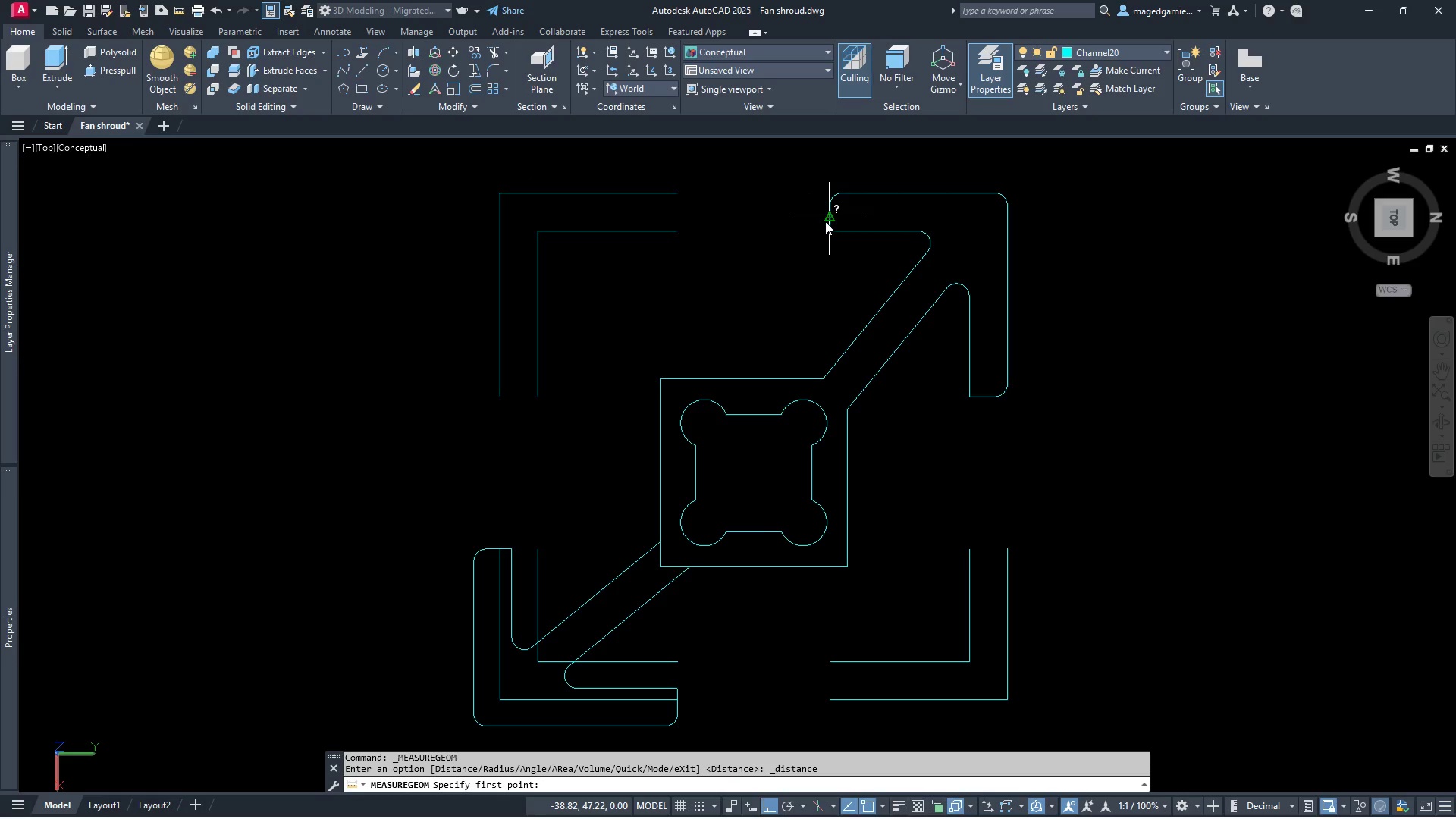 
left_click([825, 221])
 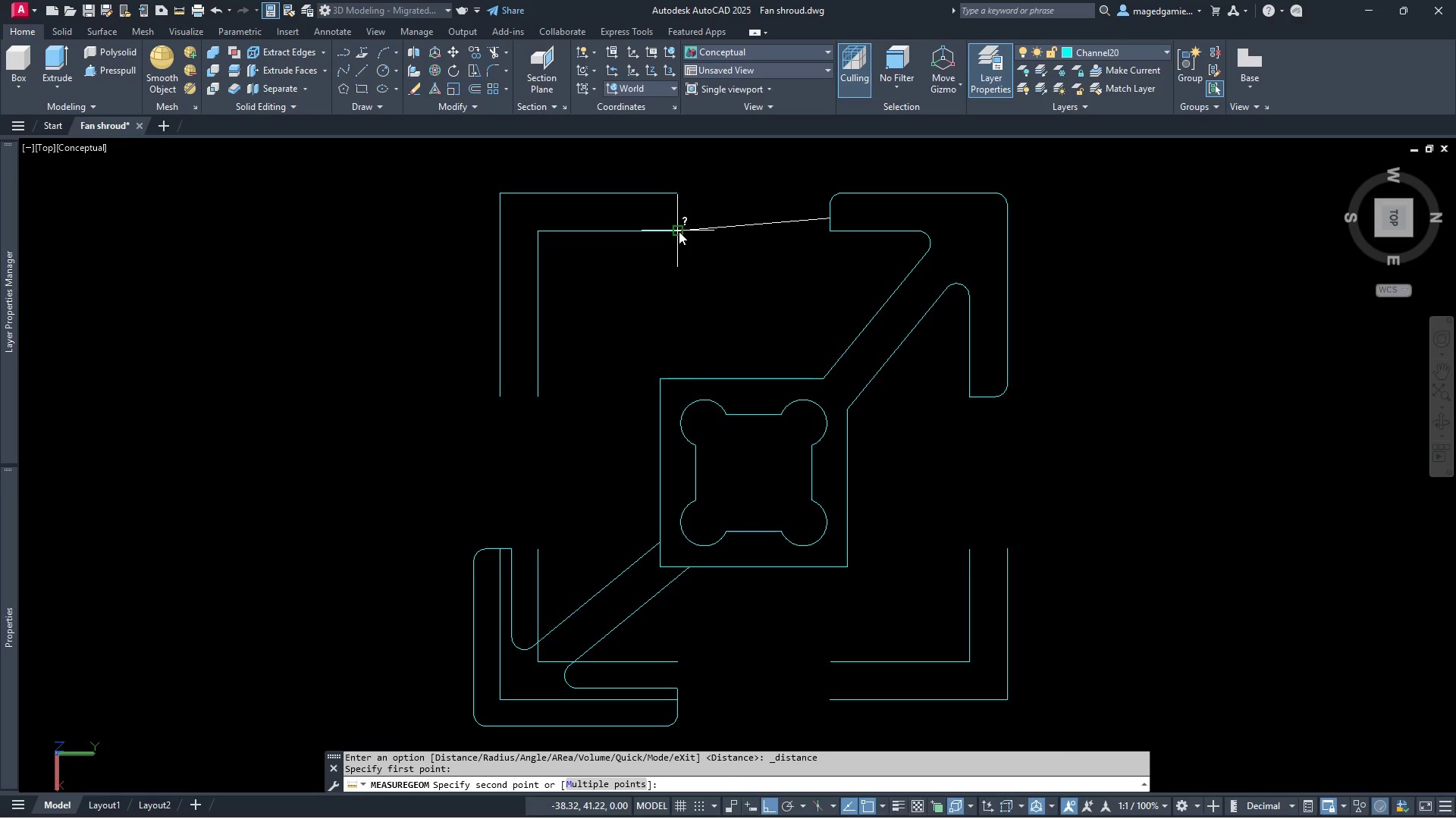 
left_click([679, 218])
 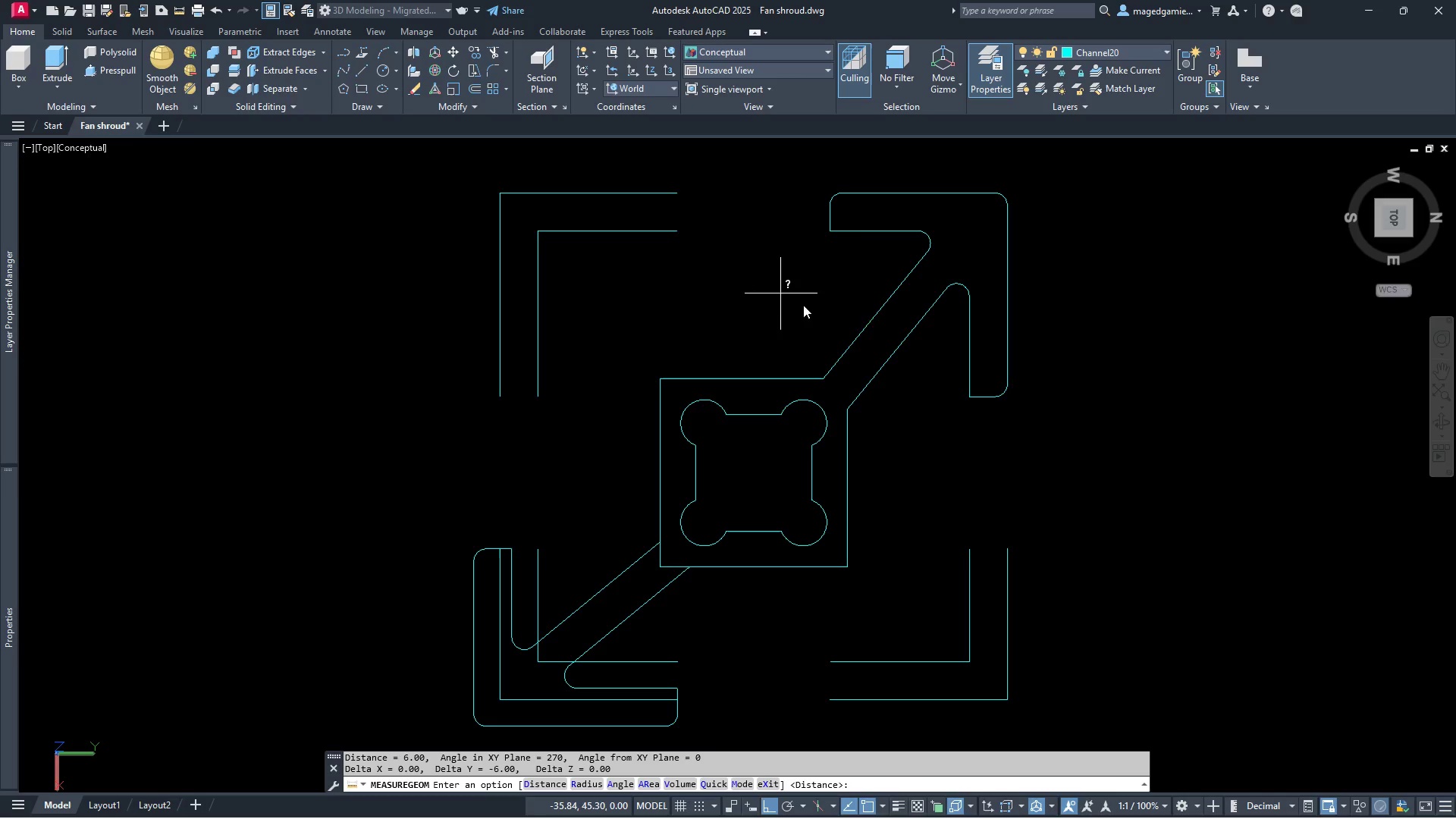 
key(Escape)
 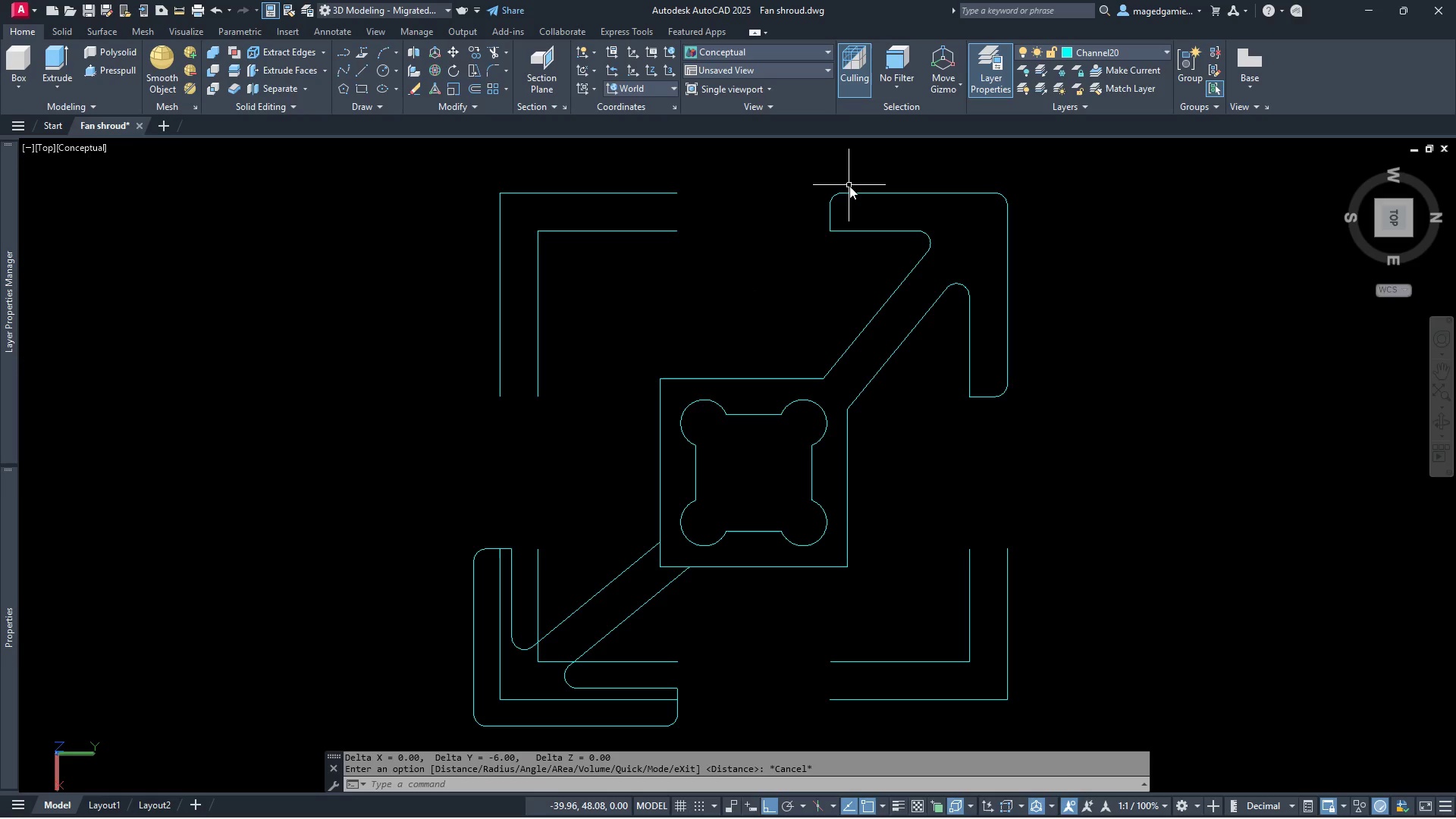 
right_click([691, 177])
 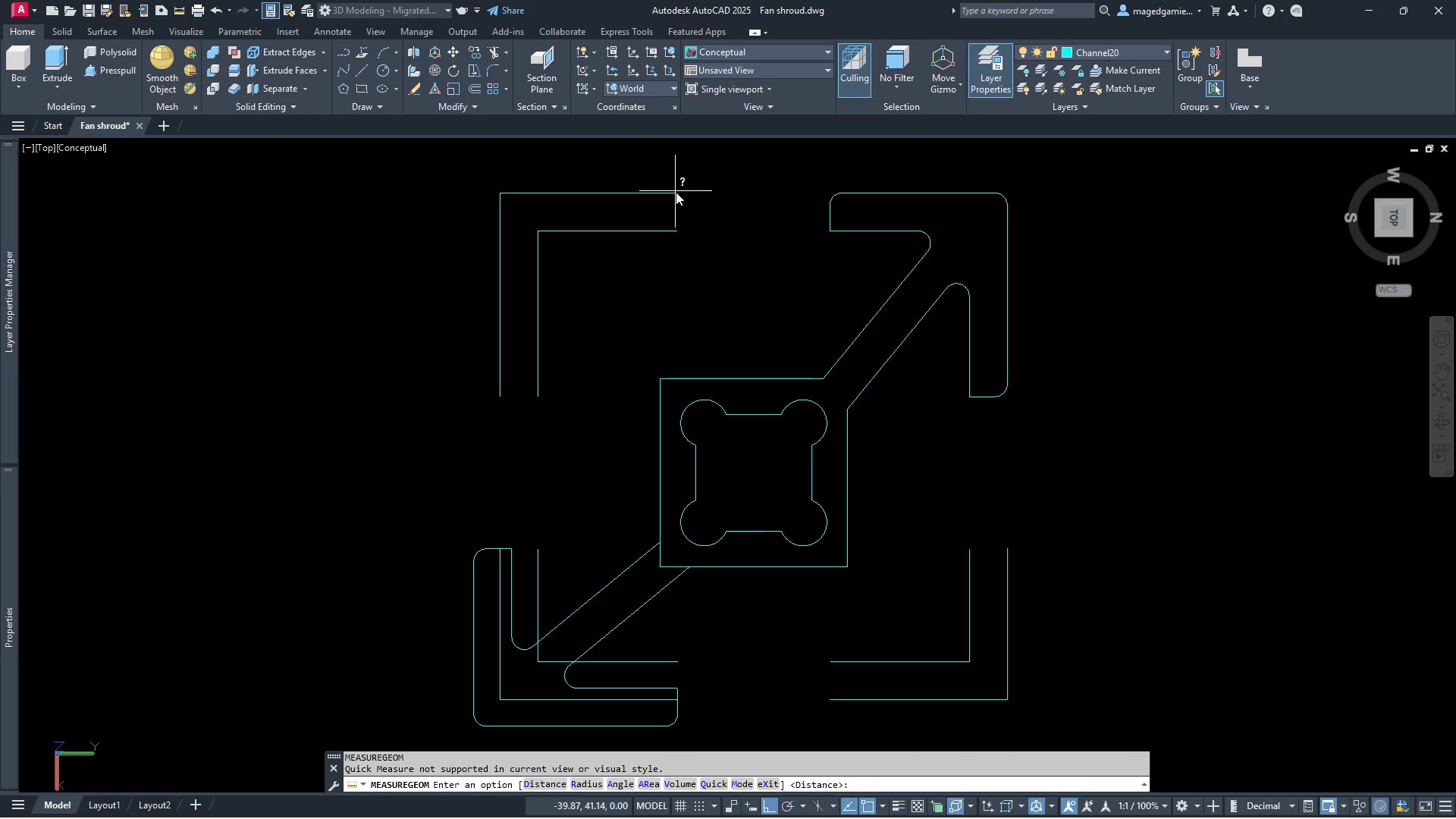 
left_click([676, 197])
 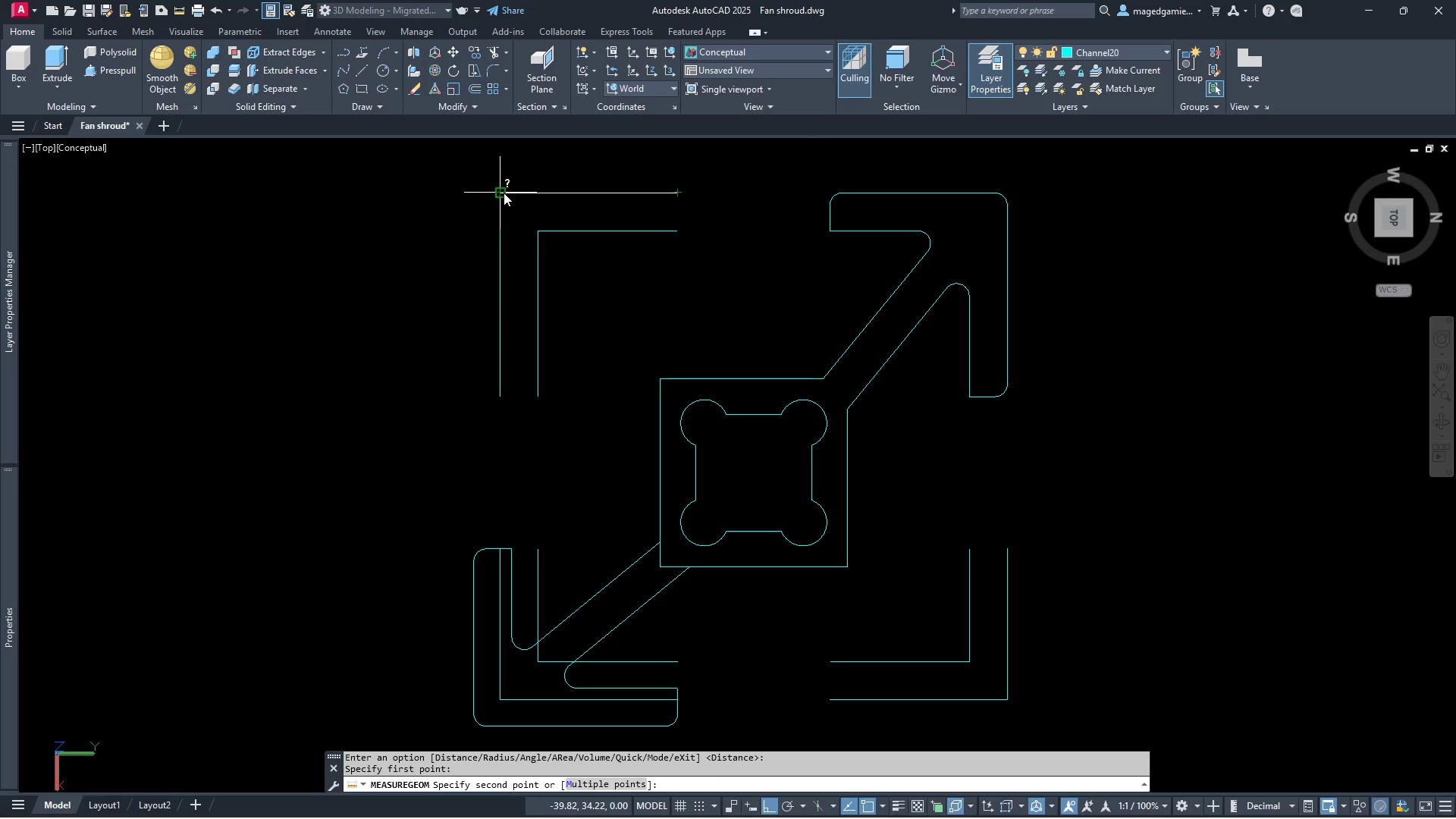 
left_click([501, 193])
 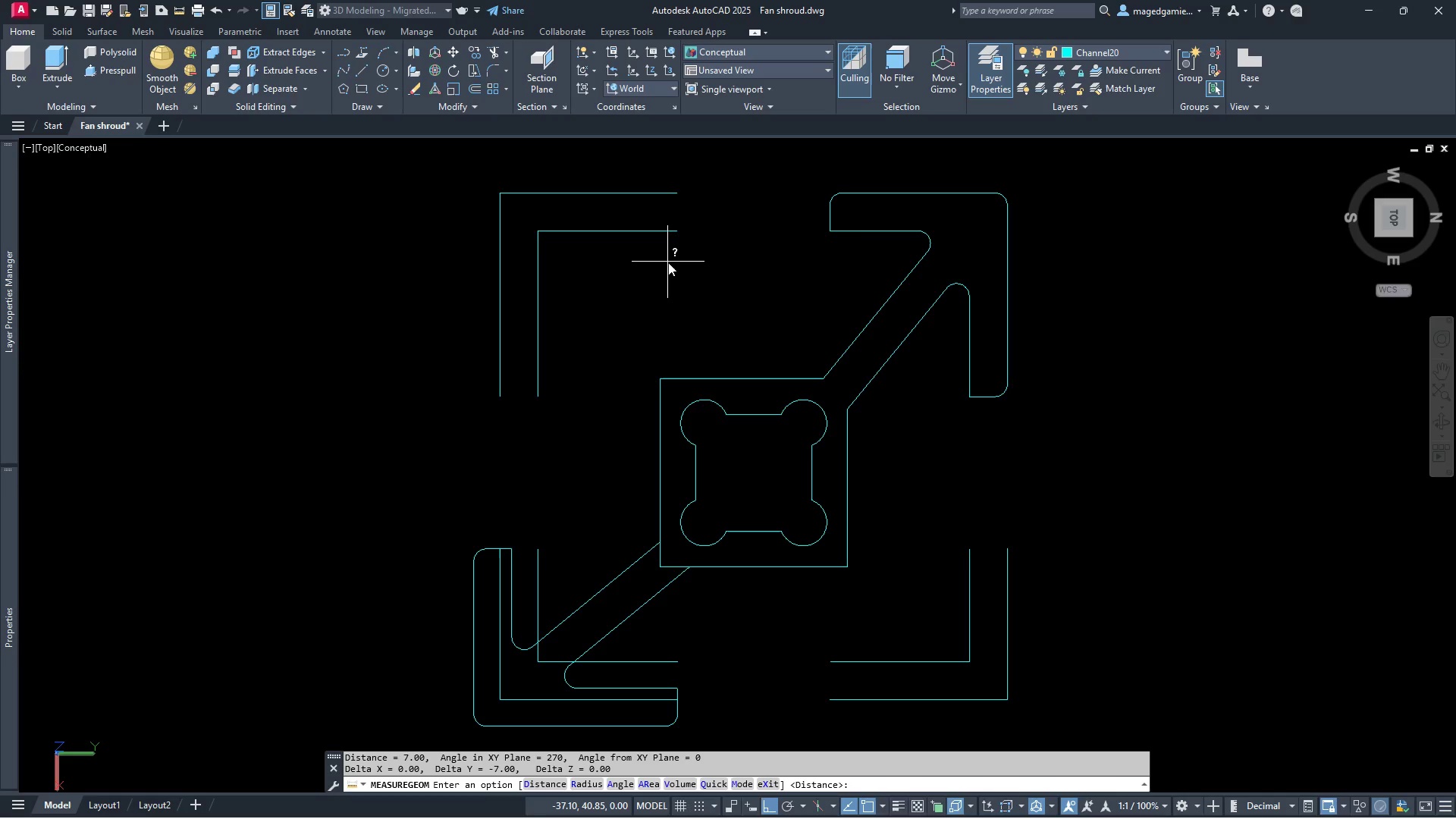 
wait(6.28)
 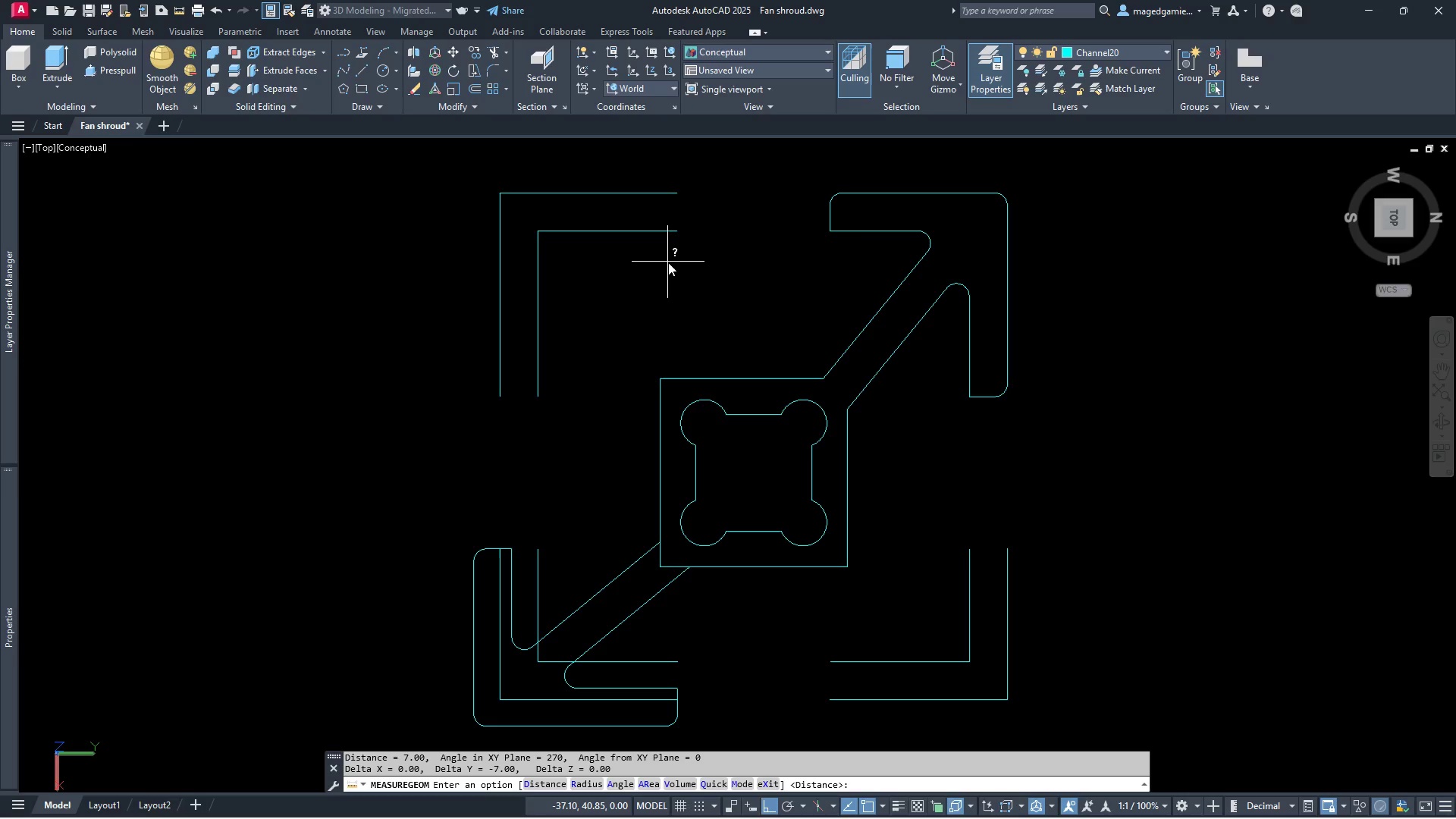 
right_click([1043, 256])
 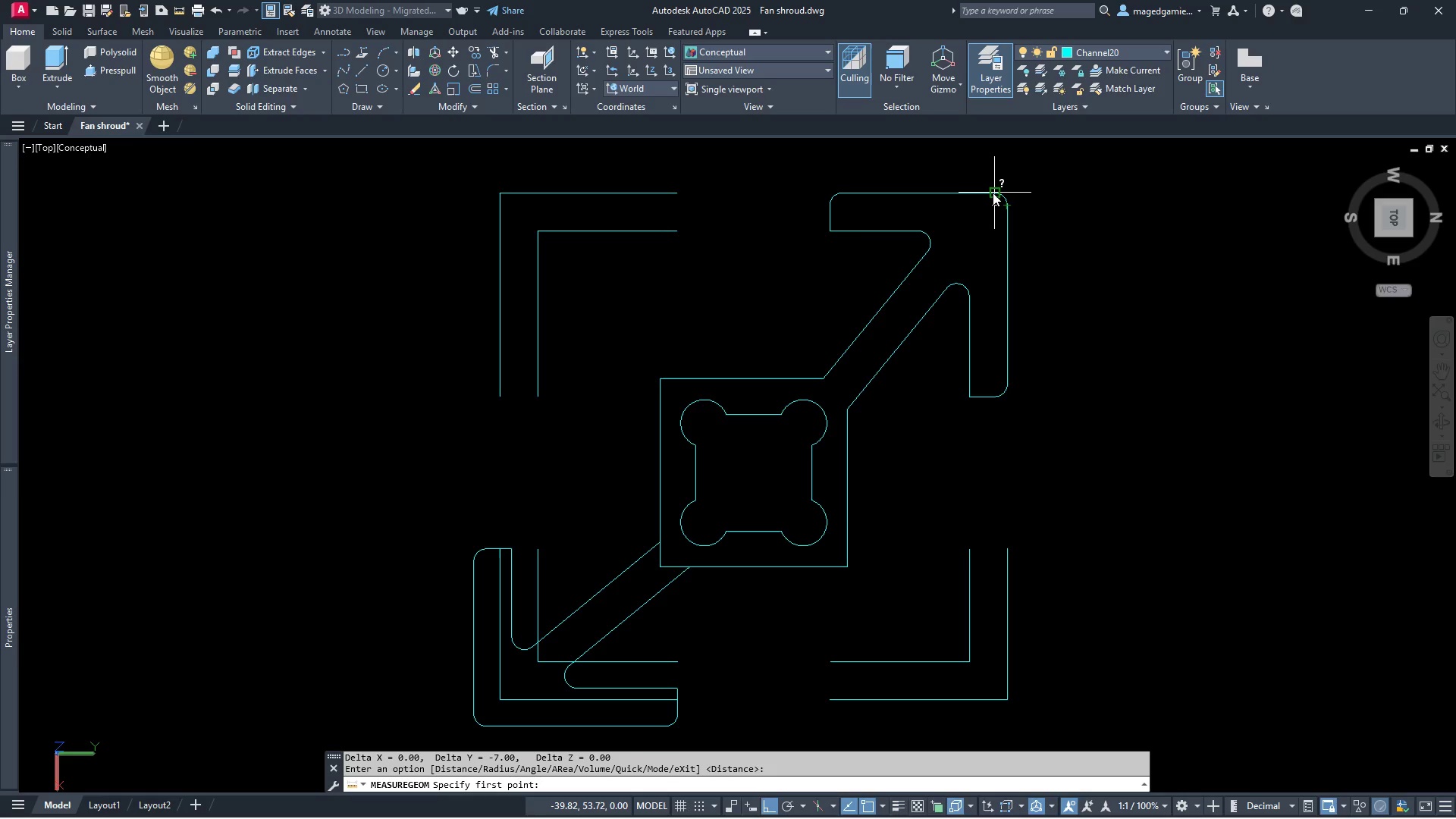 
left_click([993, 193])
 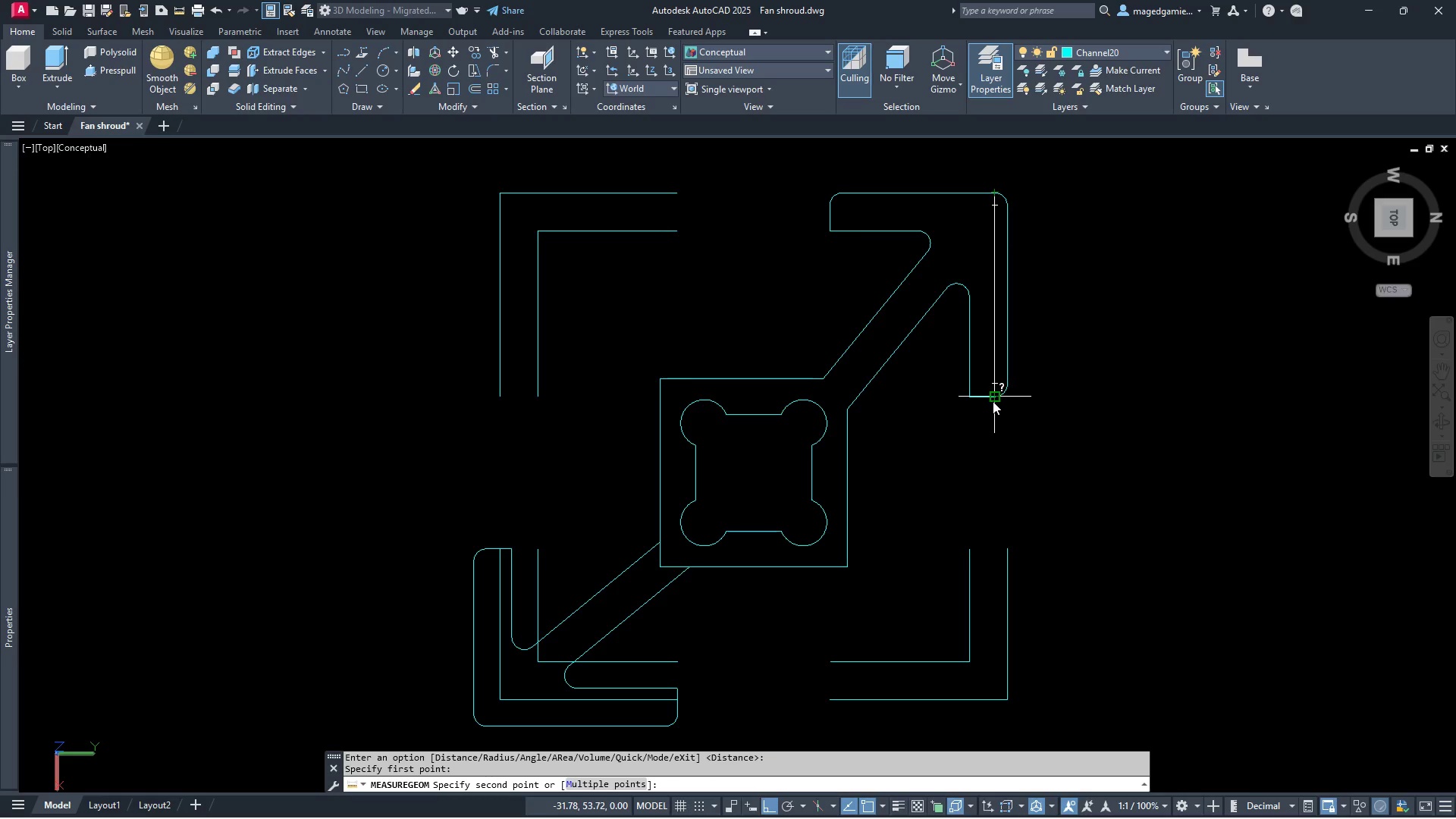 
left_click([993, 401])
 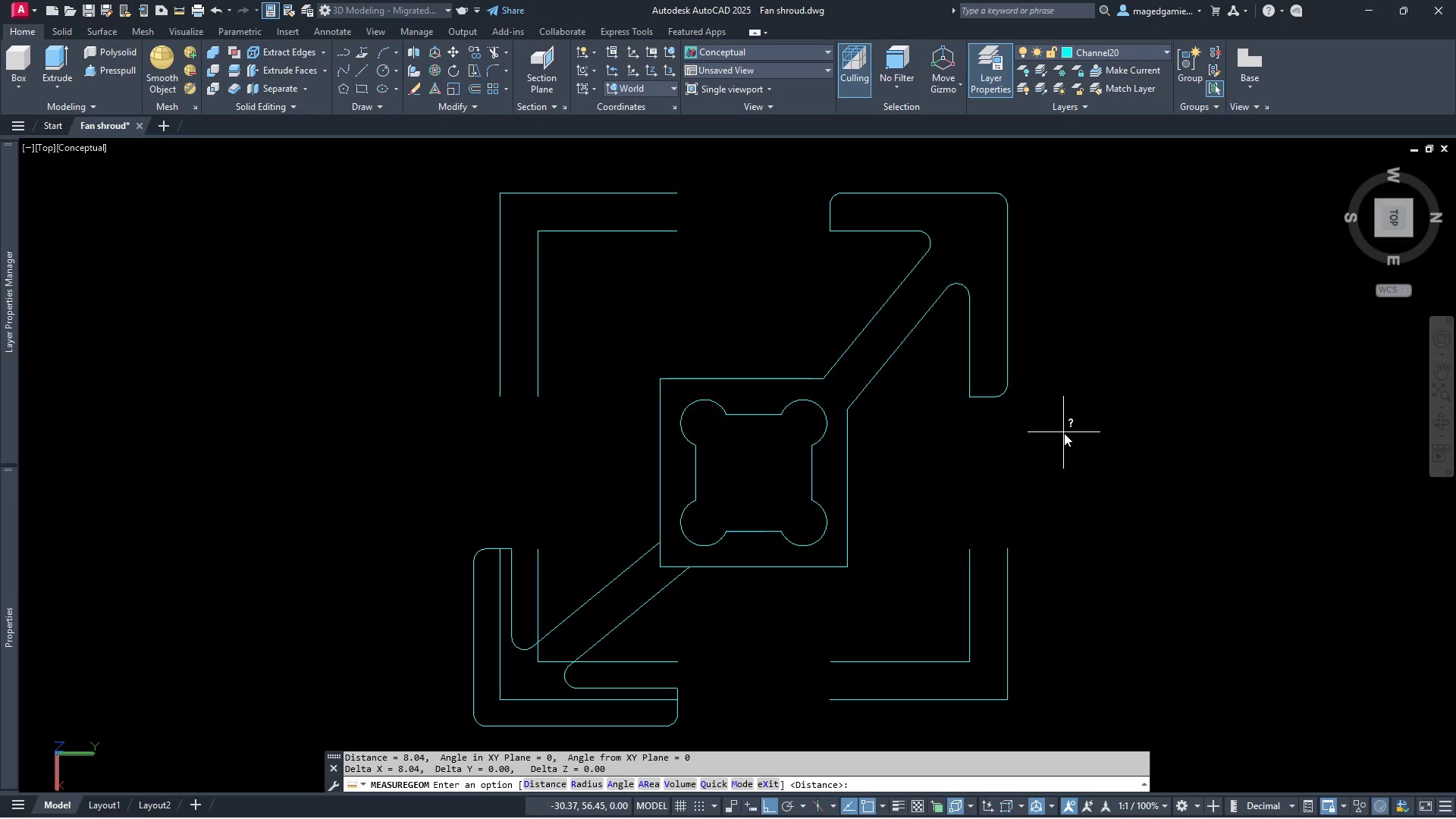 
key(Escape)
 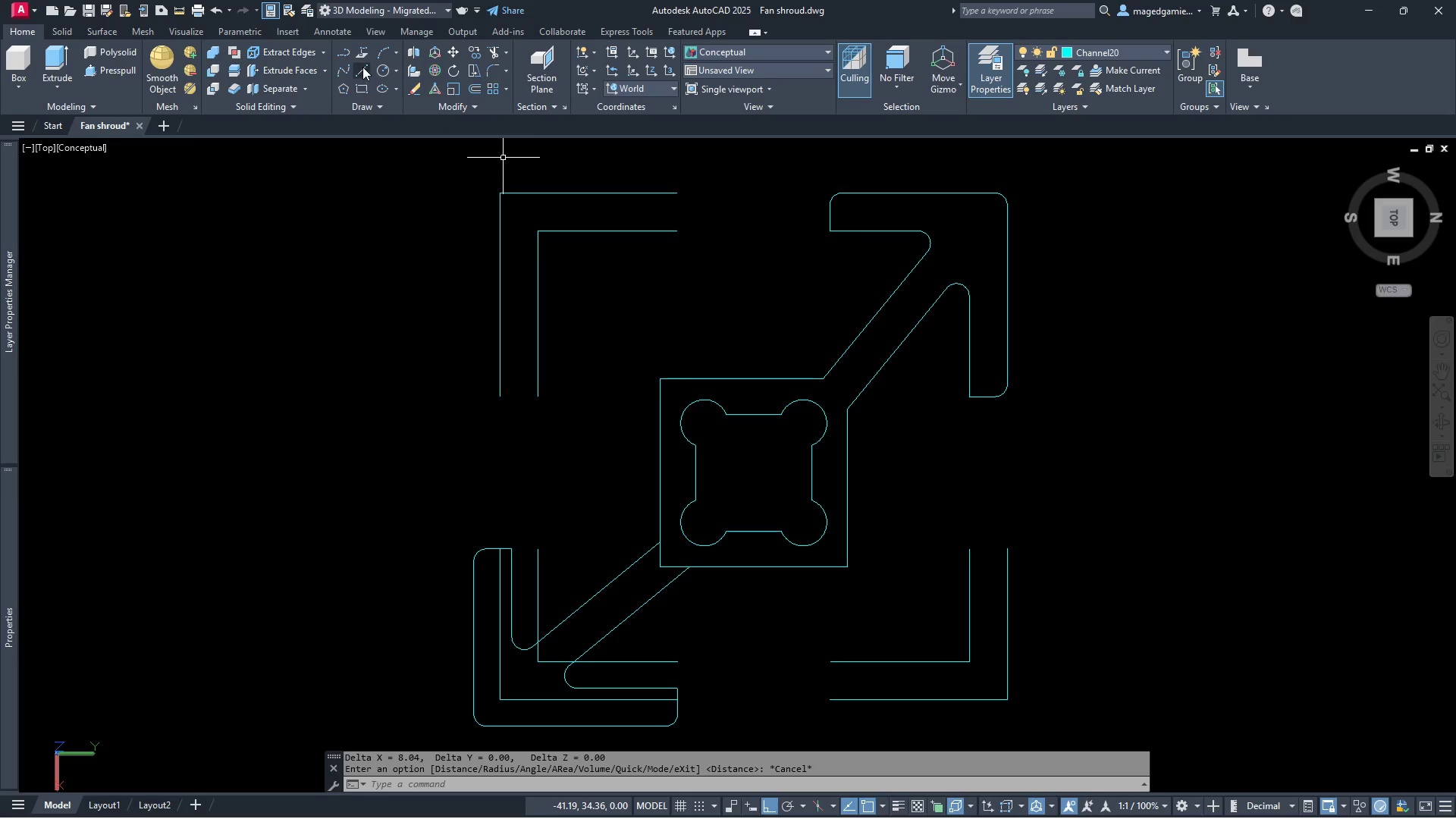 
left_click([477, 88])
 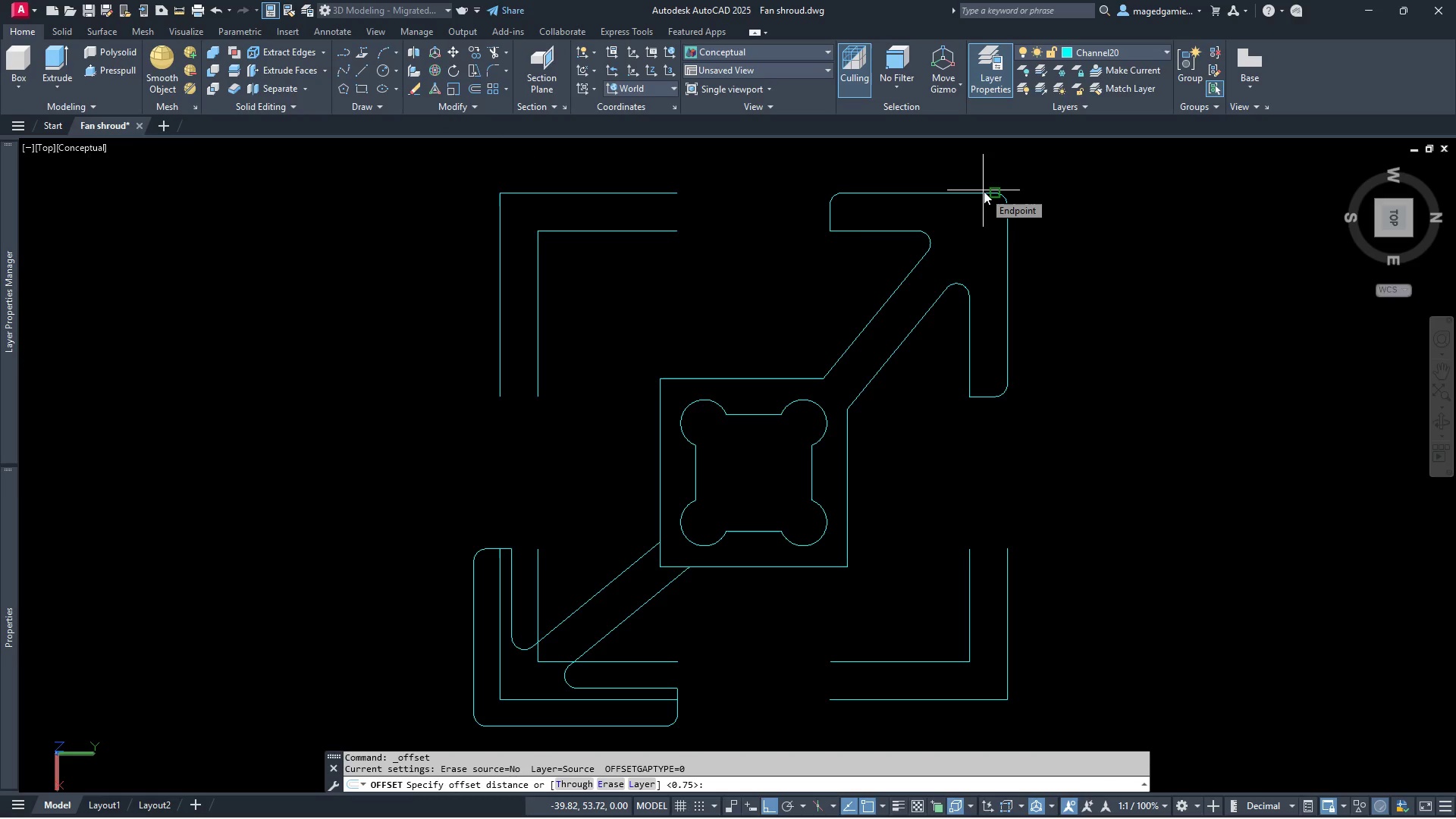 
key(7)
 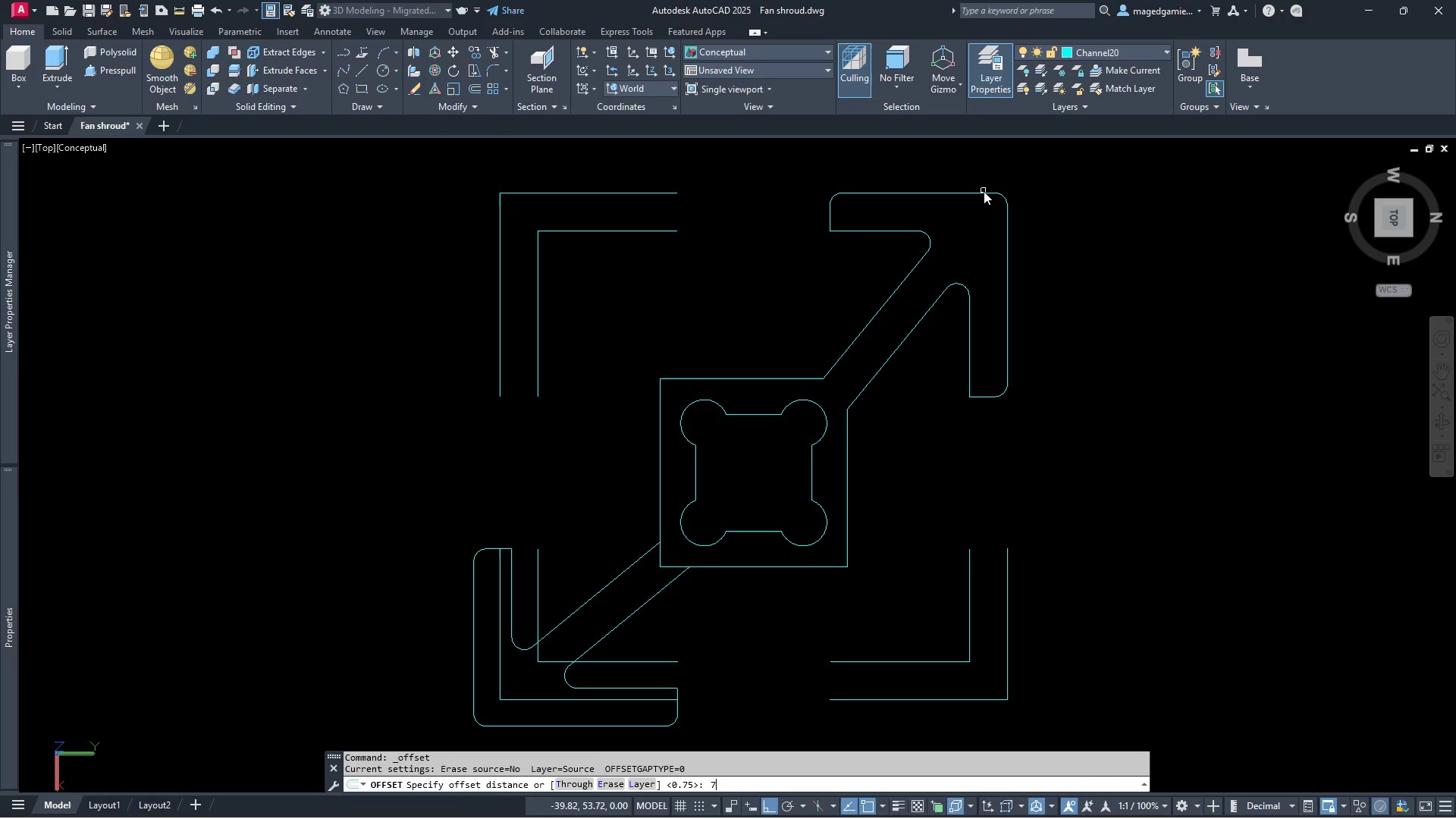 
key(Enter)
 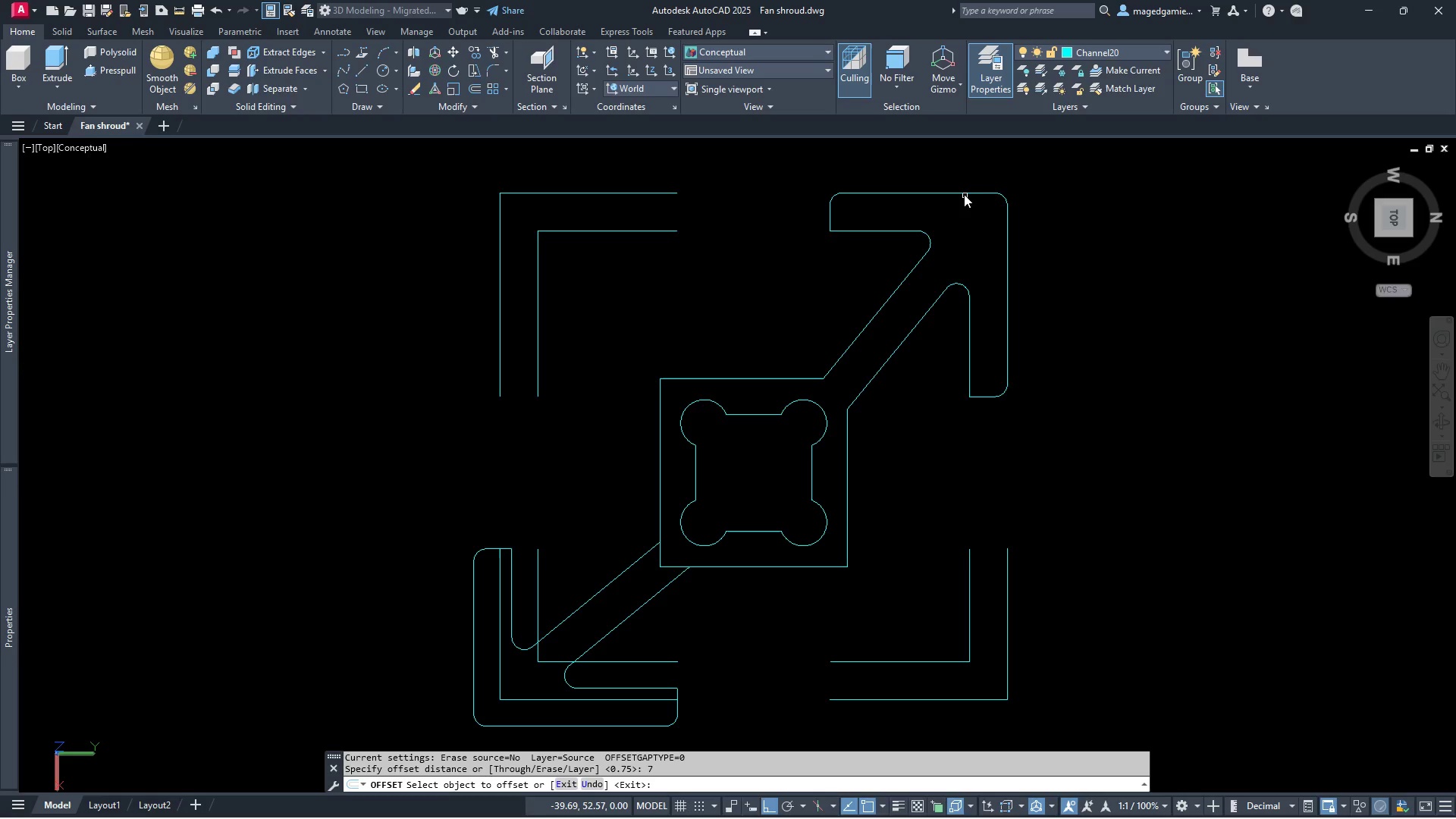 
left_click([964, 194])
 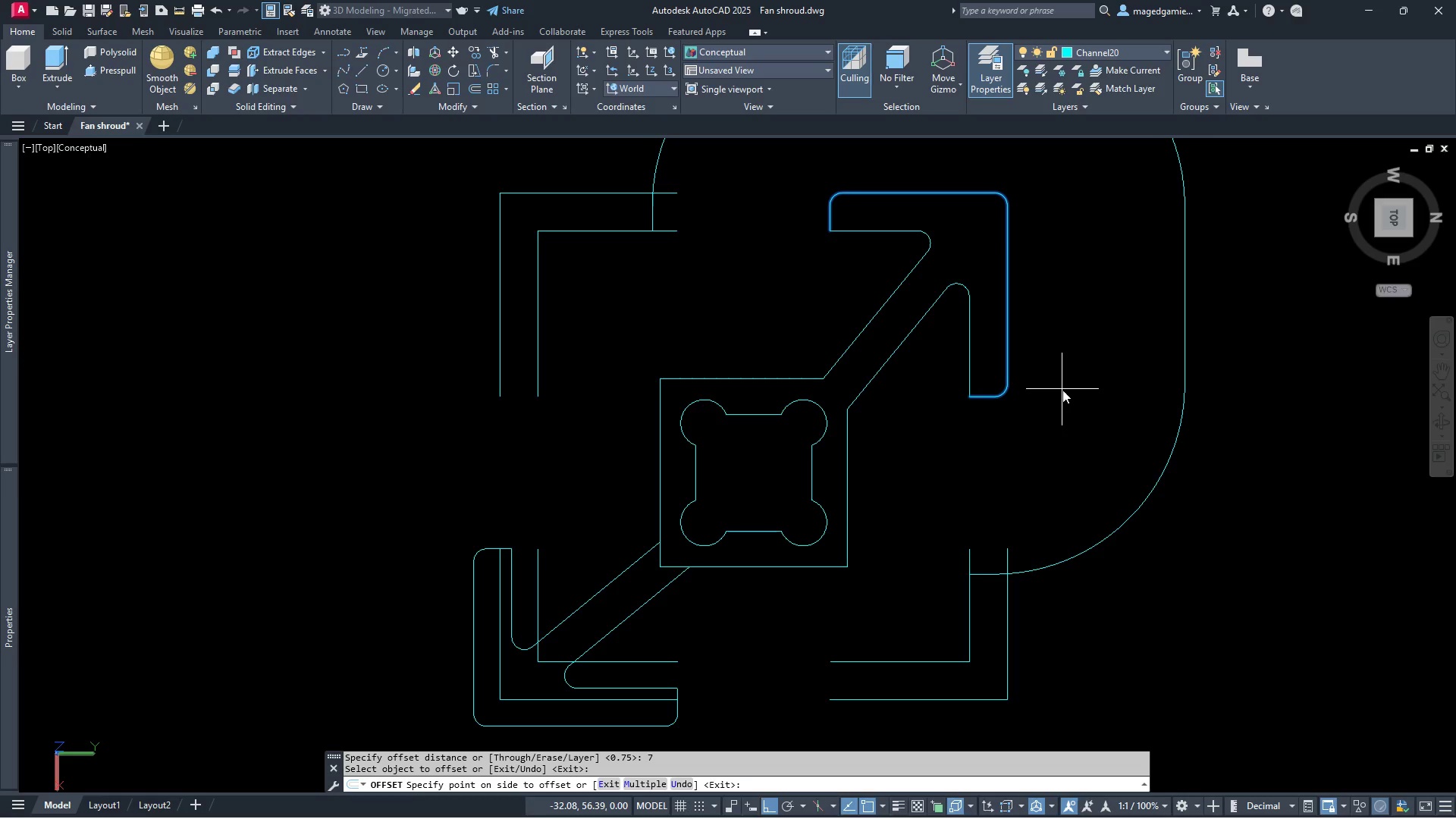 
key(Escape)
 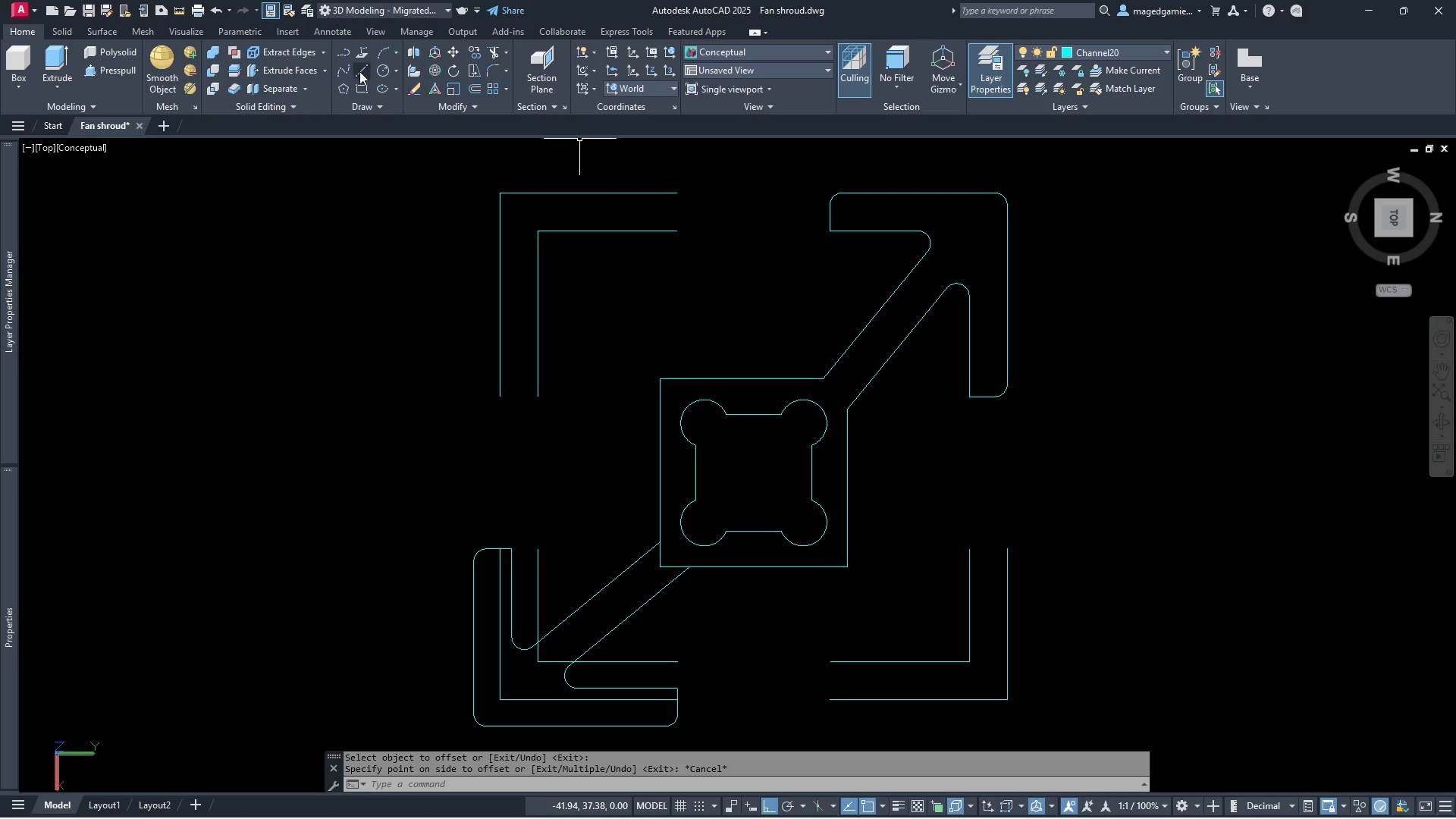 
left_click([361, 73])
 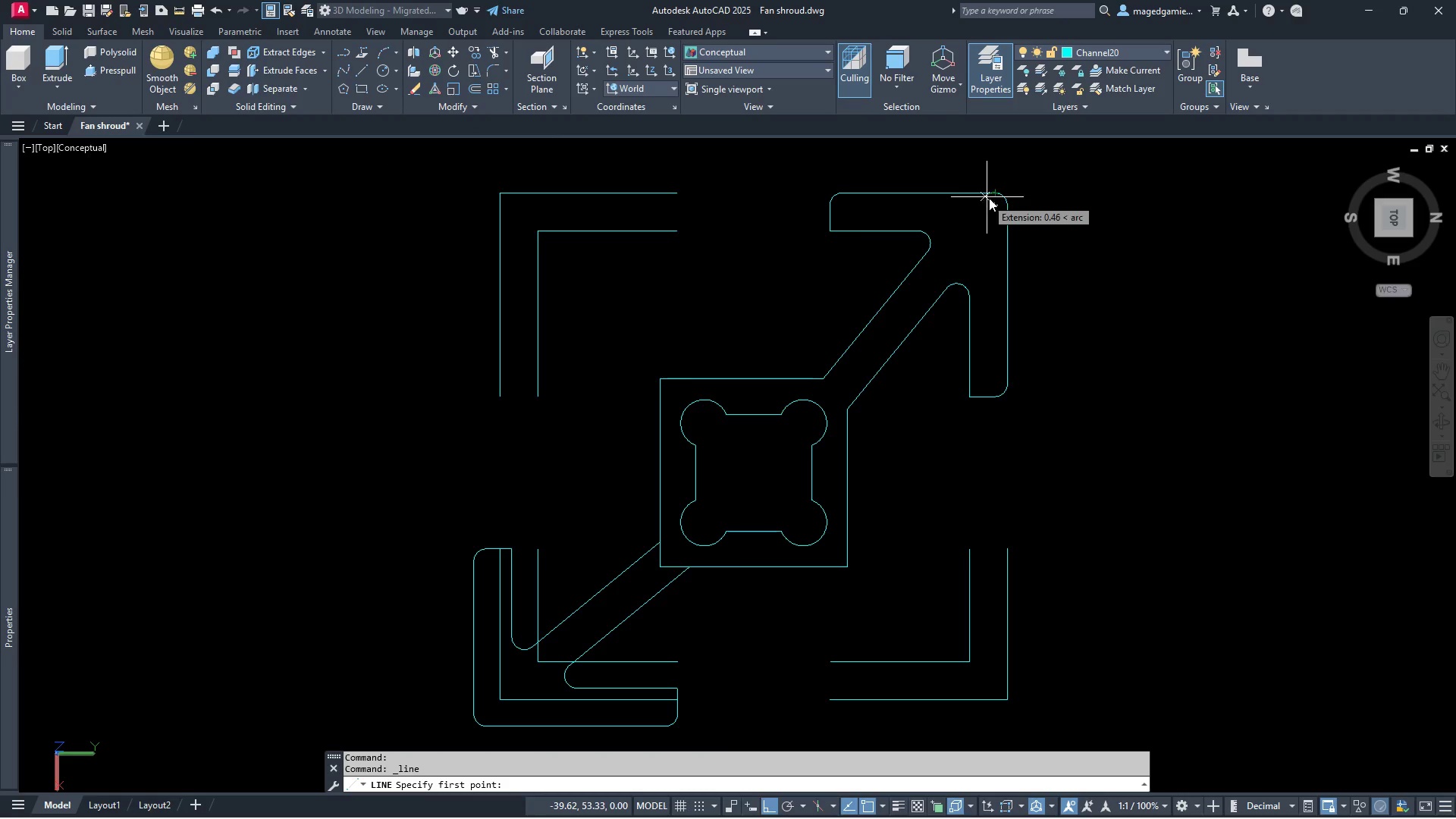 
left_click([996, 198])
 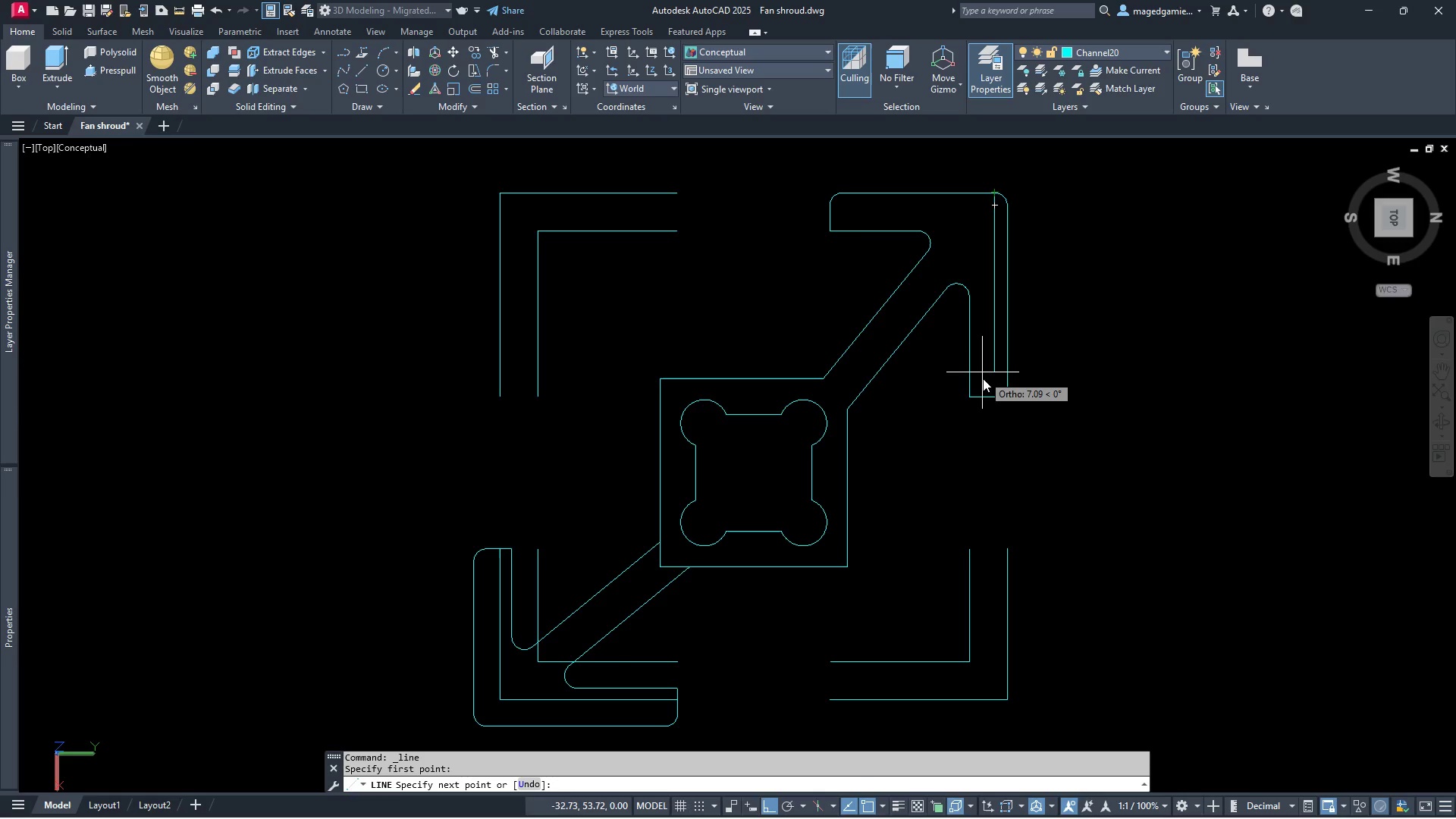 
key(7)
 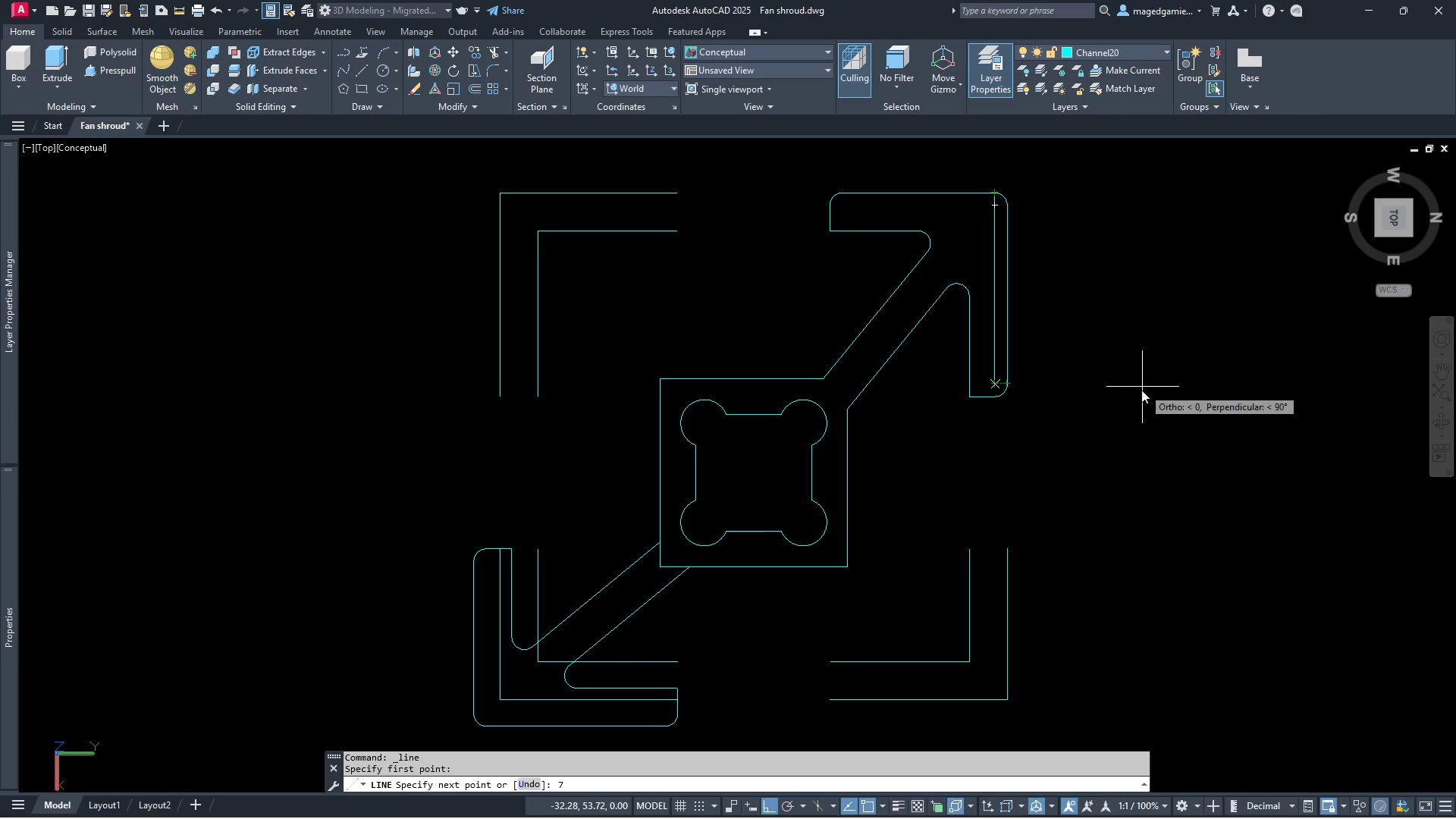 
wait(6.47)
 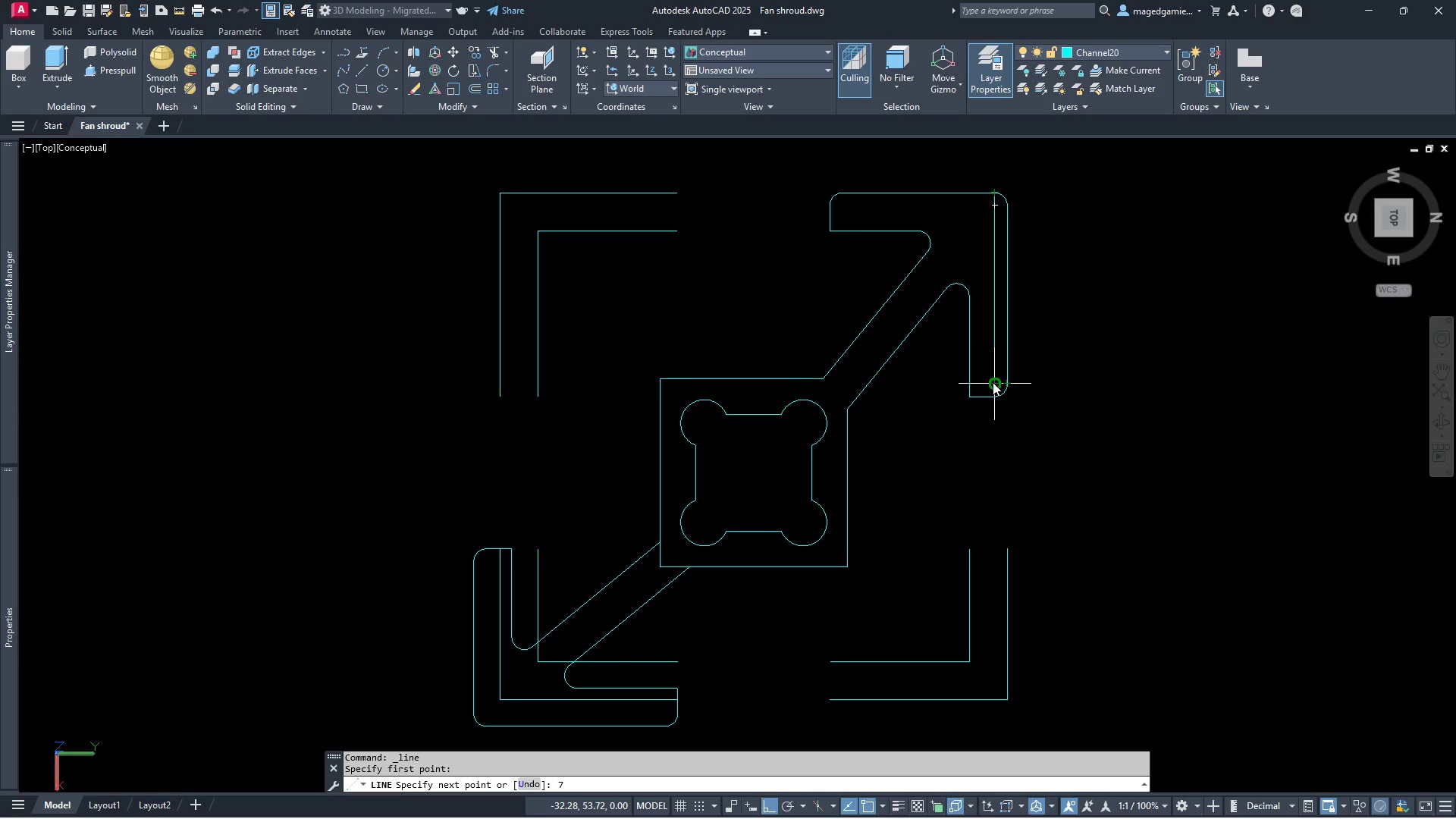 
key(Enter)
 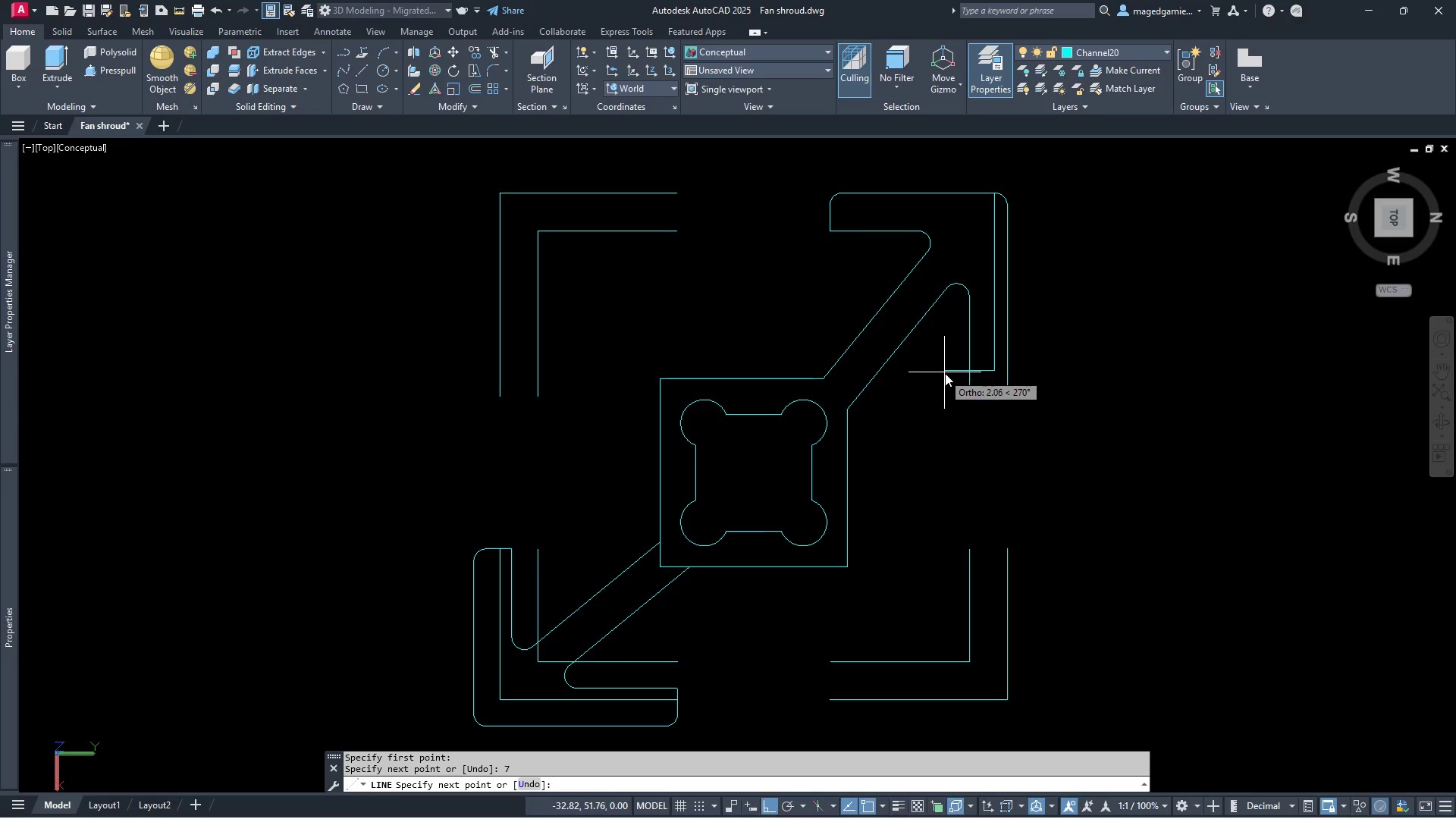 
left_click([945, 373])
 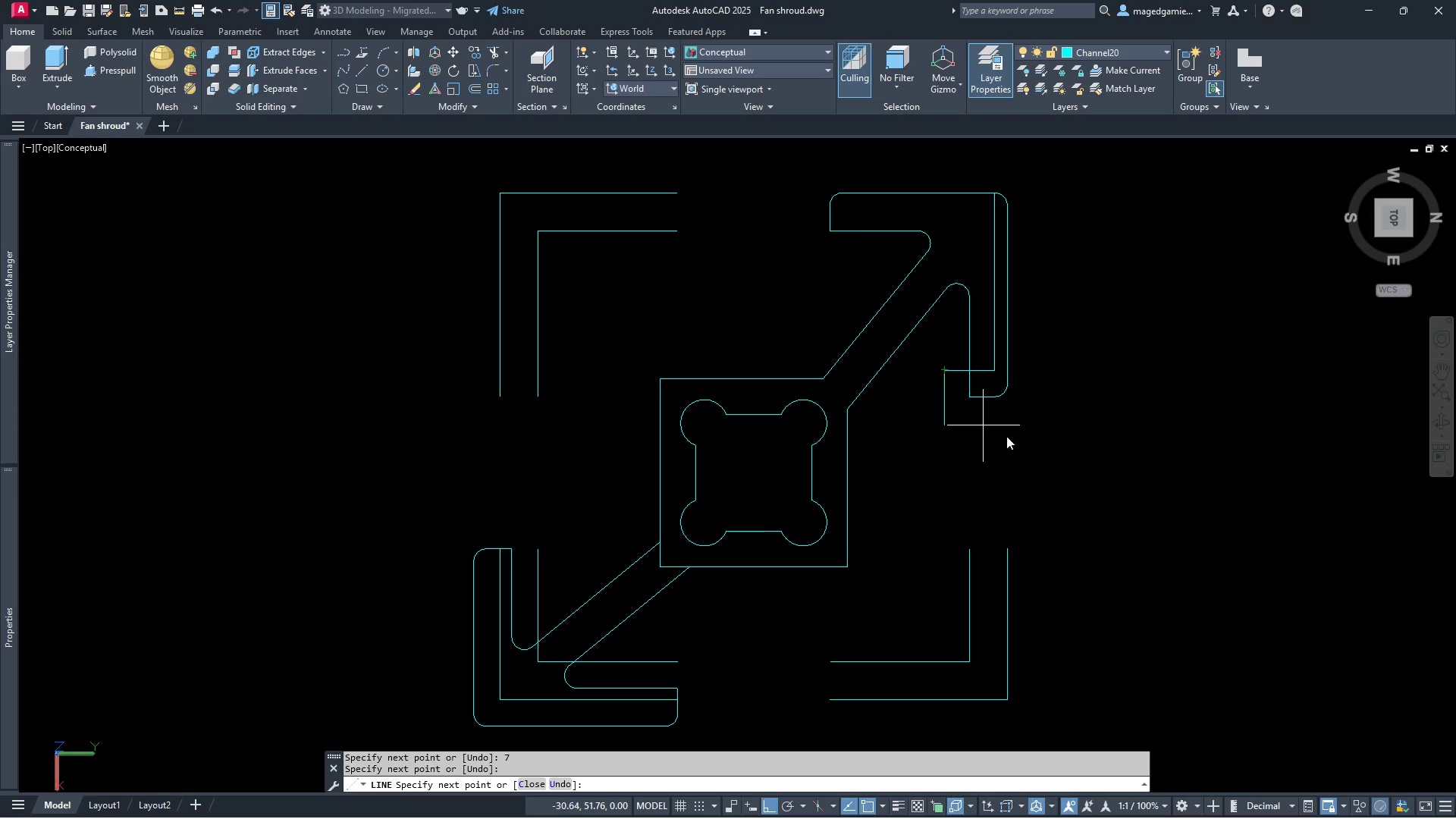 
right_click([1062, 423])
 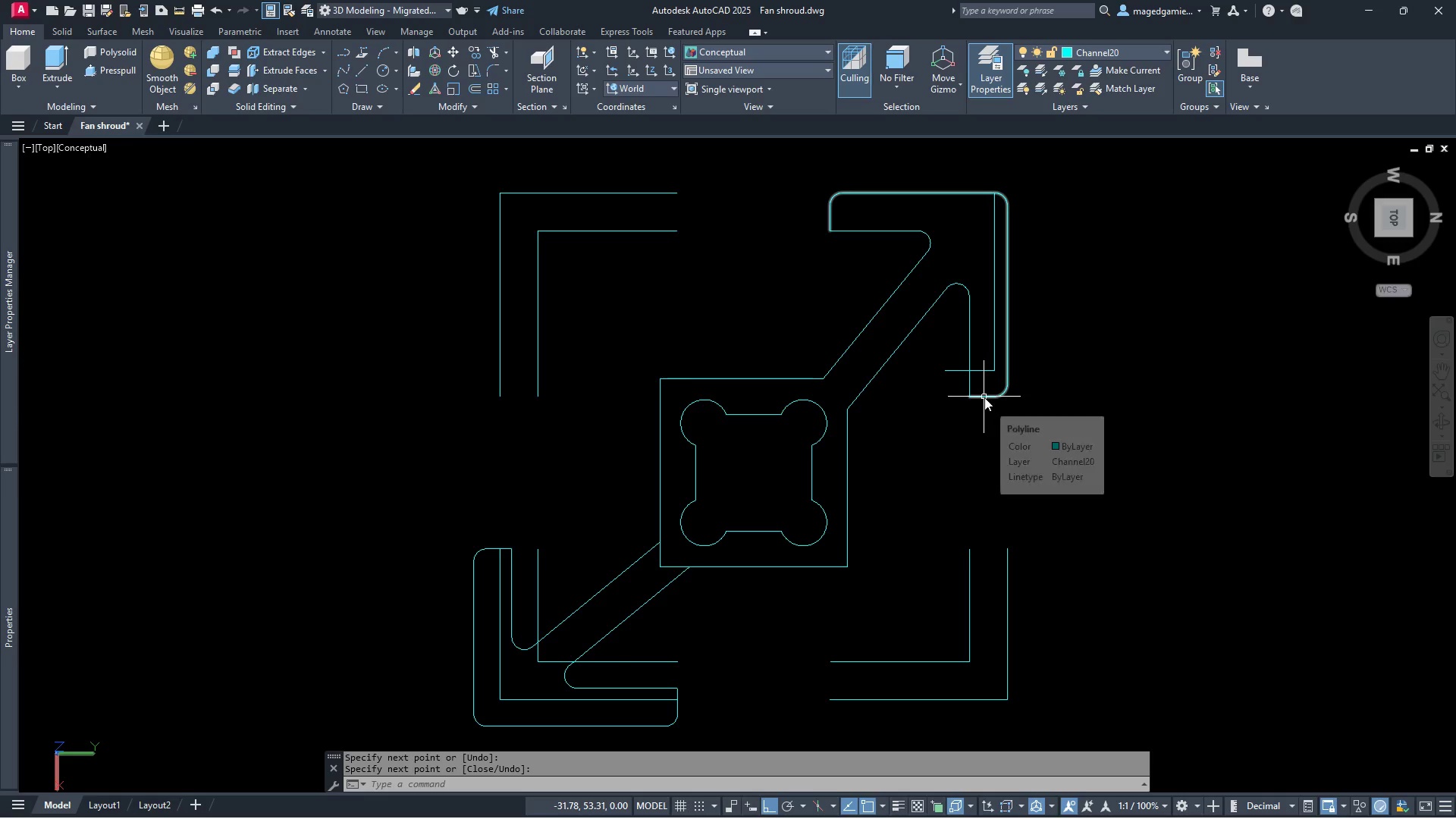 
scroll: coordinate [990, 374], scroll_direction: up, amount: 4.0
 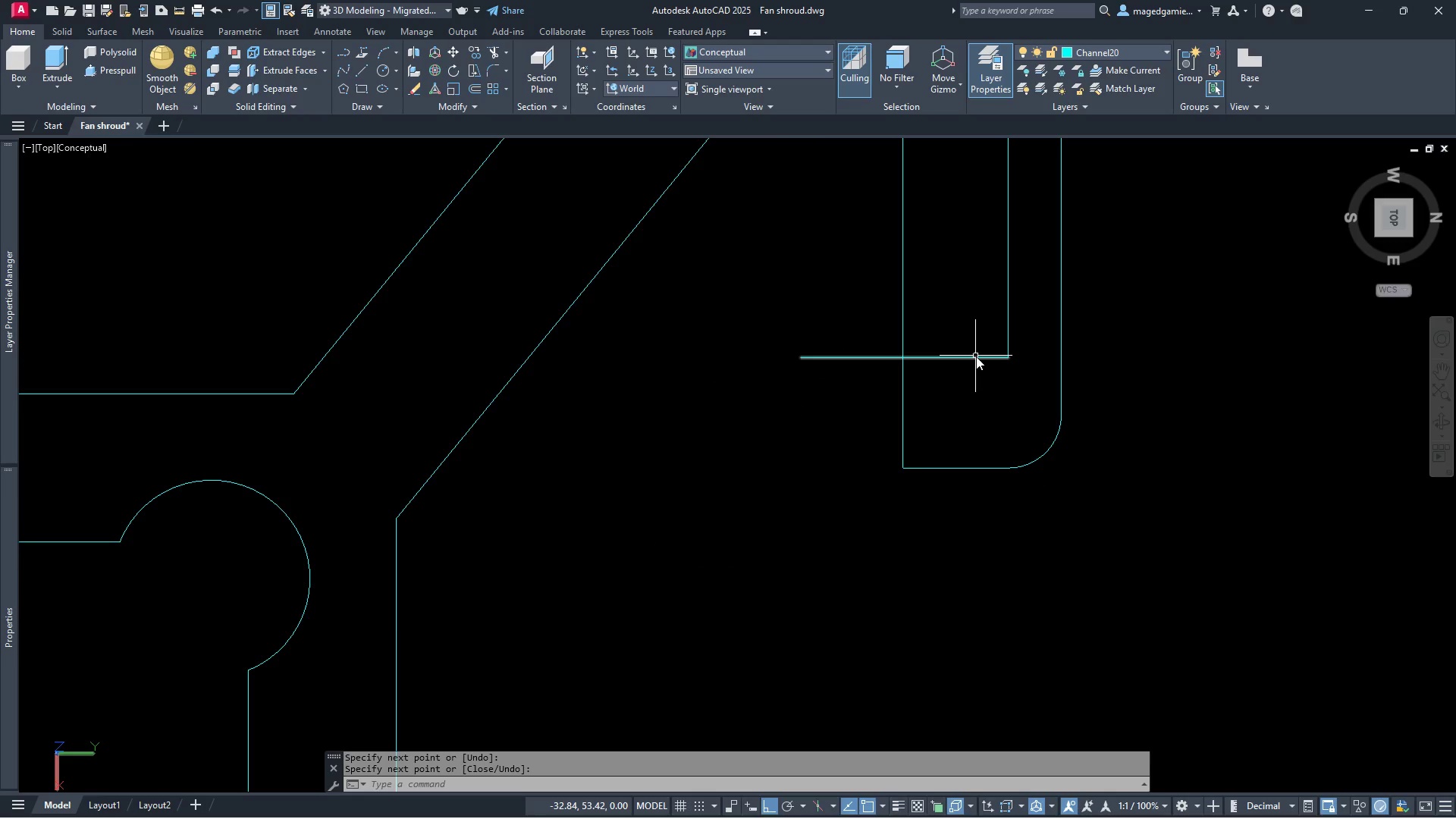 
left_click([979, 359])
 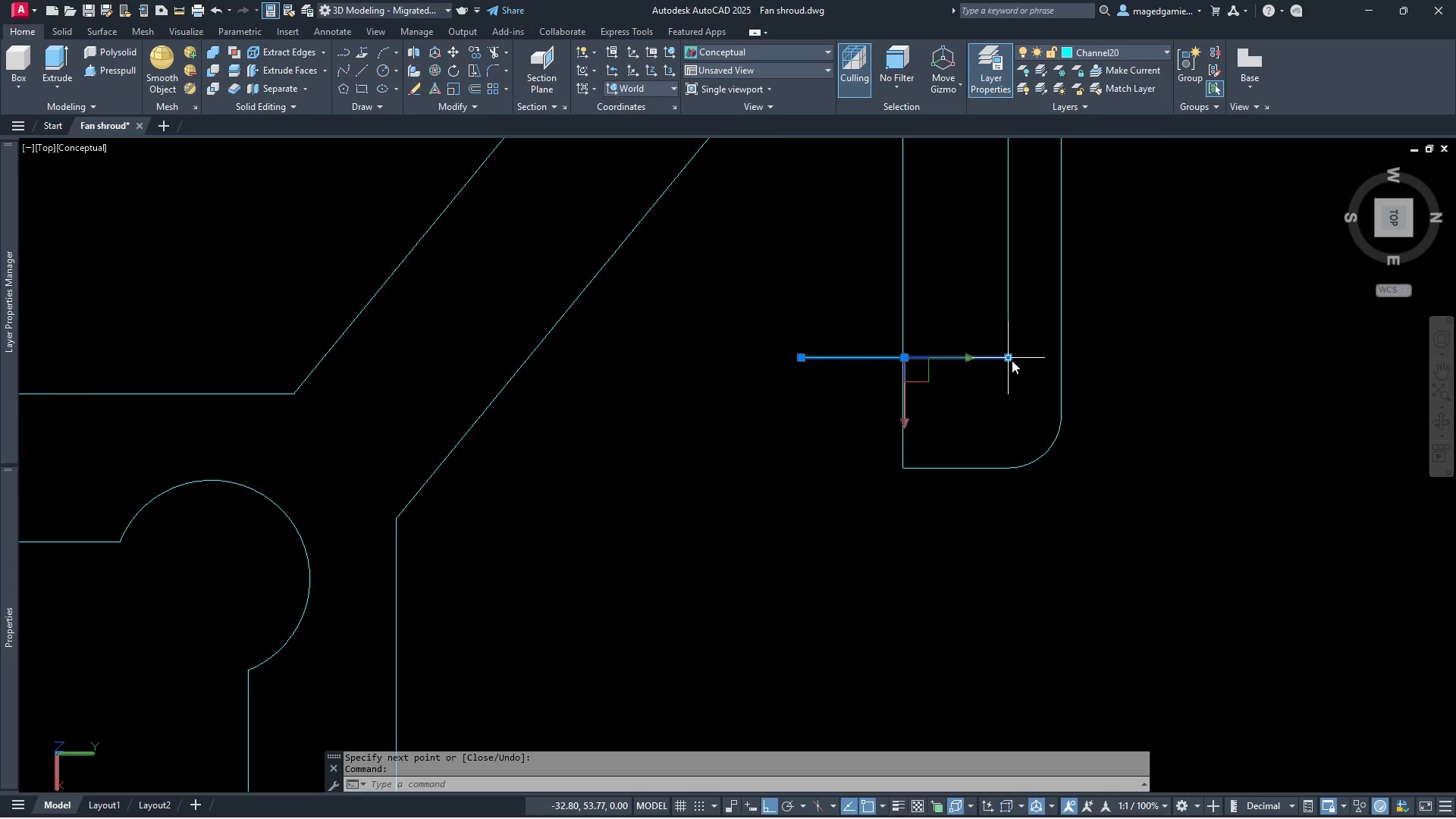 
left_click([1012, 360])
 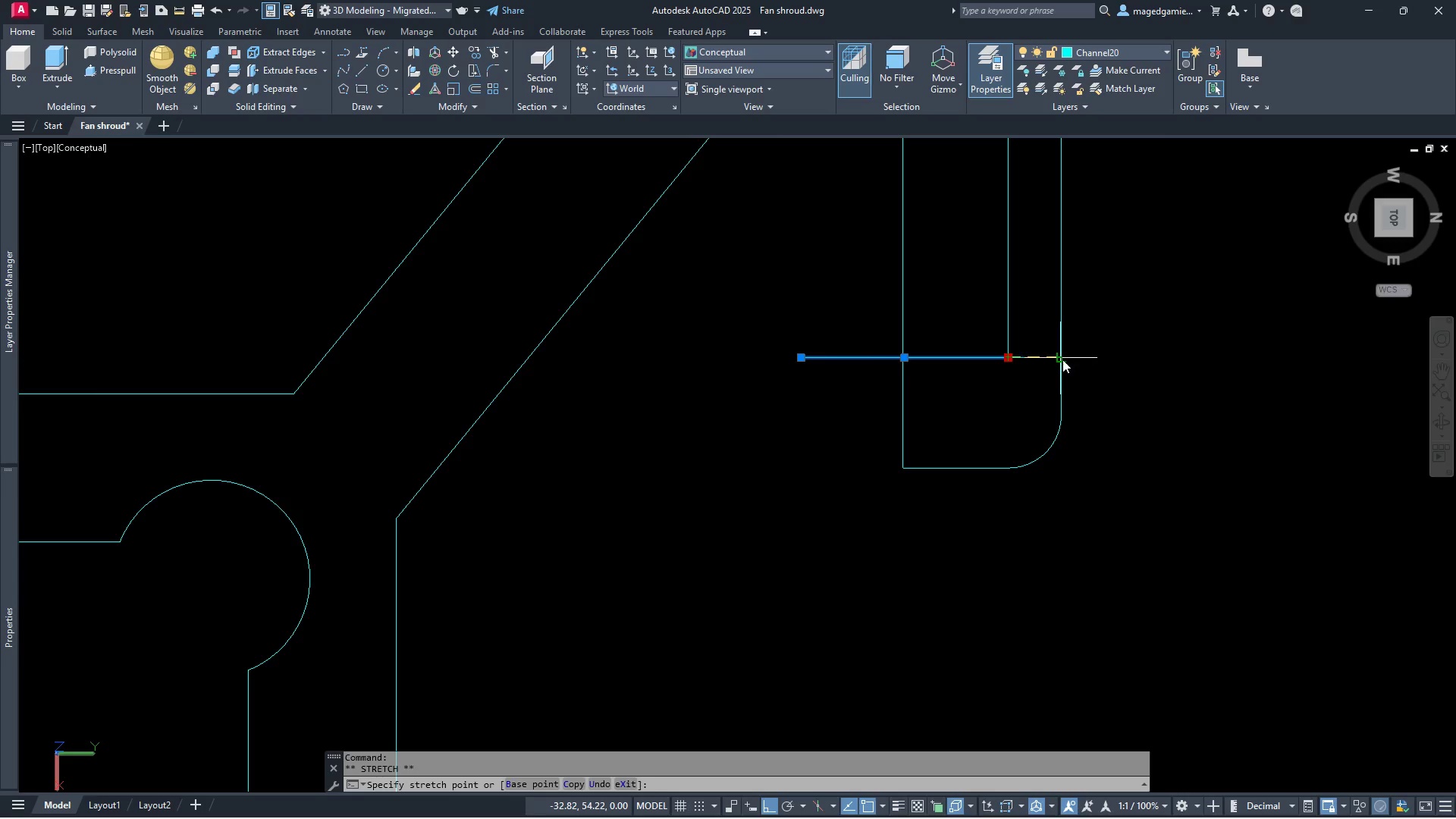 
left_click([1062, 359])
 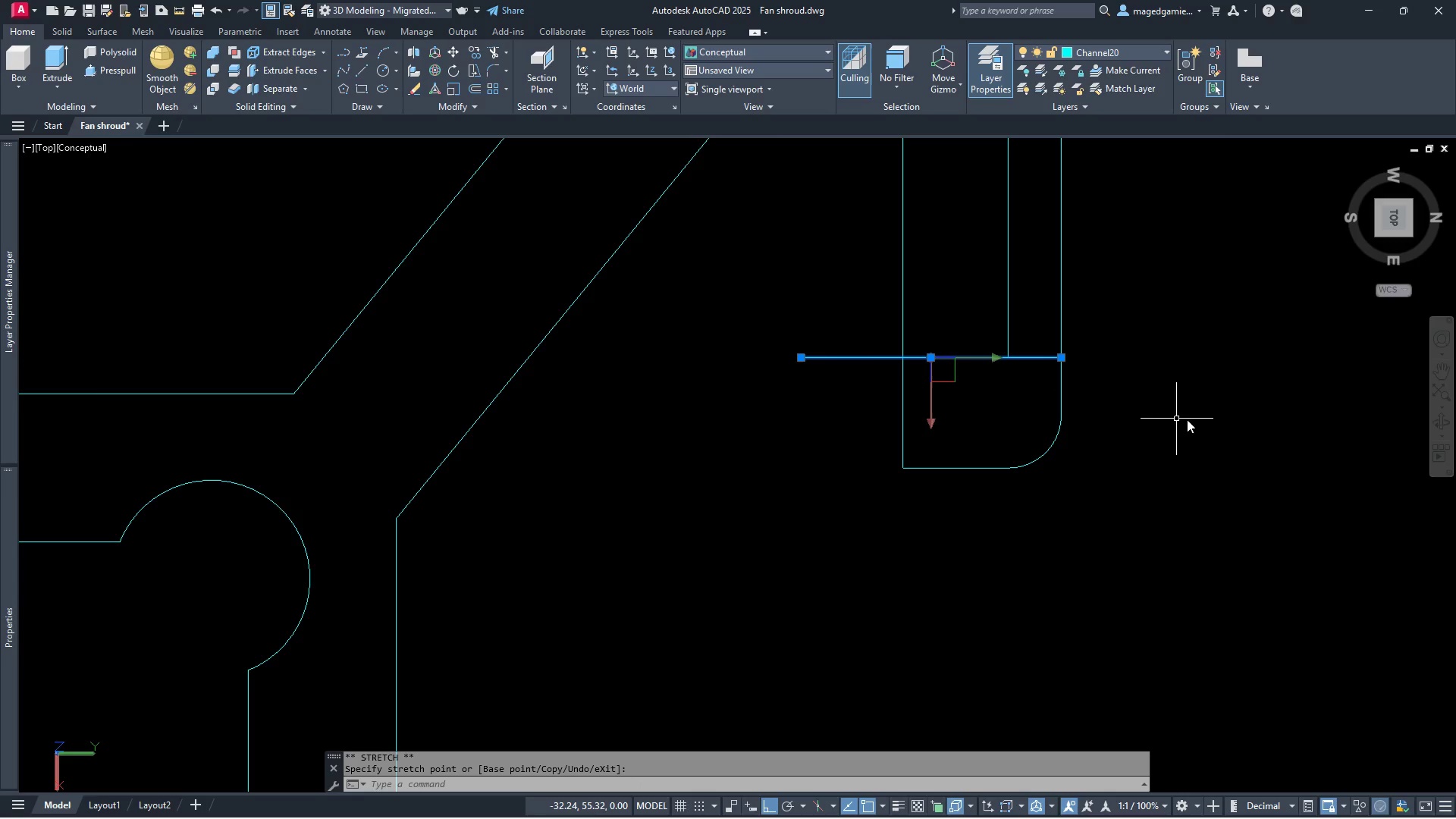 
key(Escape)
 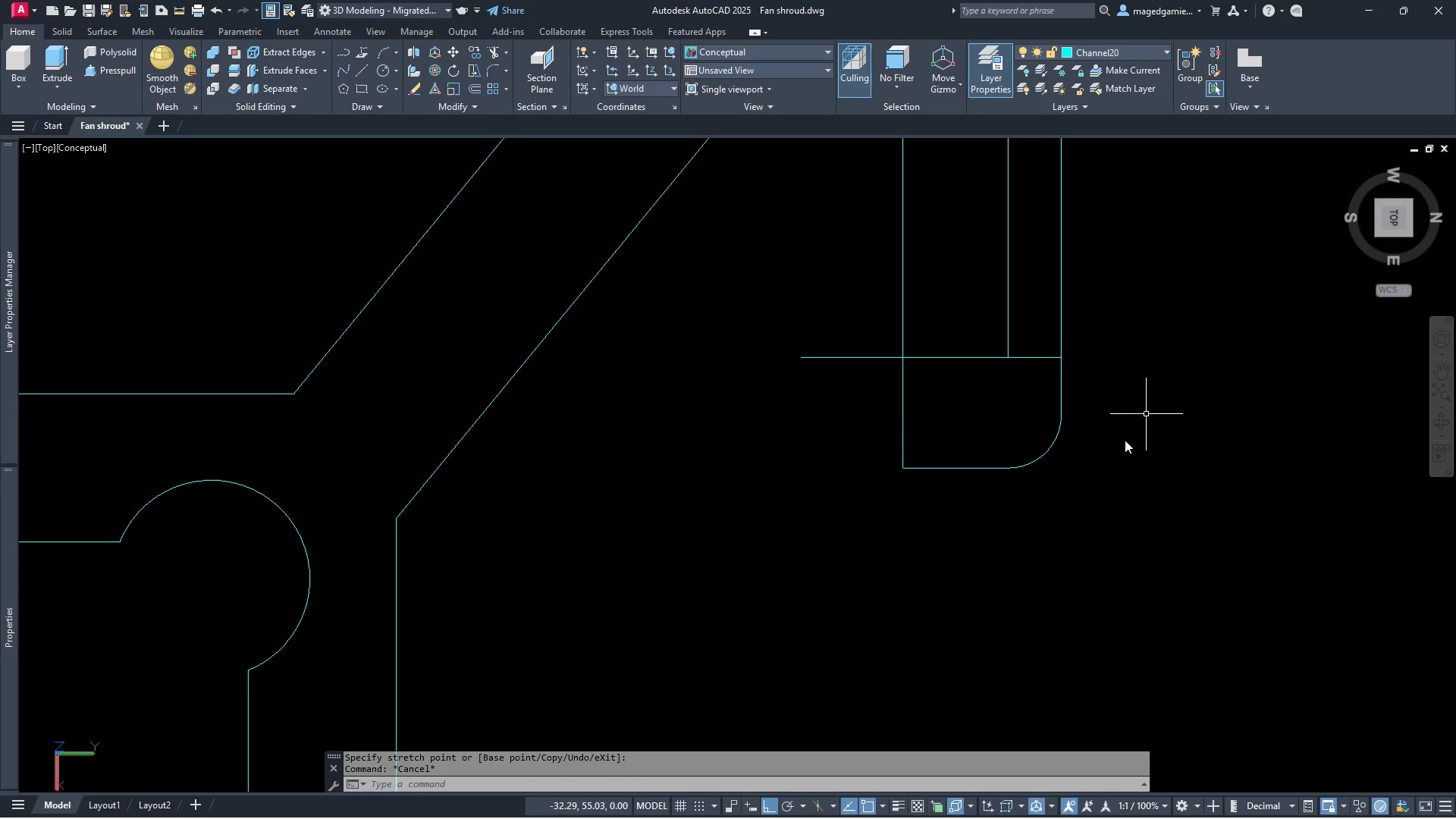 
scroll: coordinate [1106, 472], scroll_direction: down, amount: 3.0
 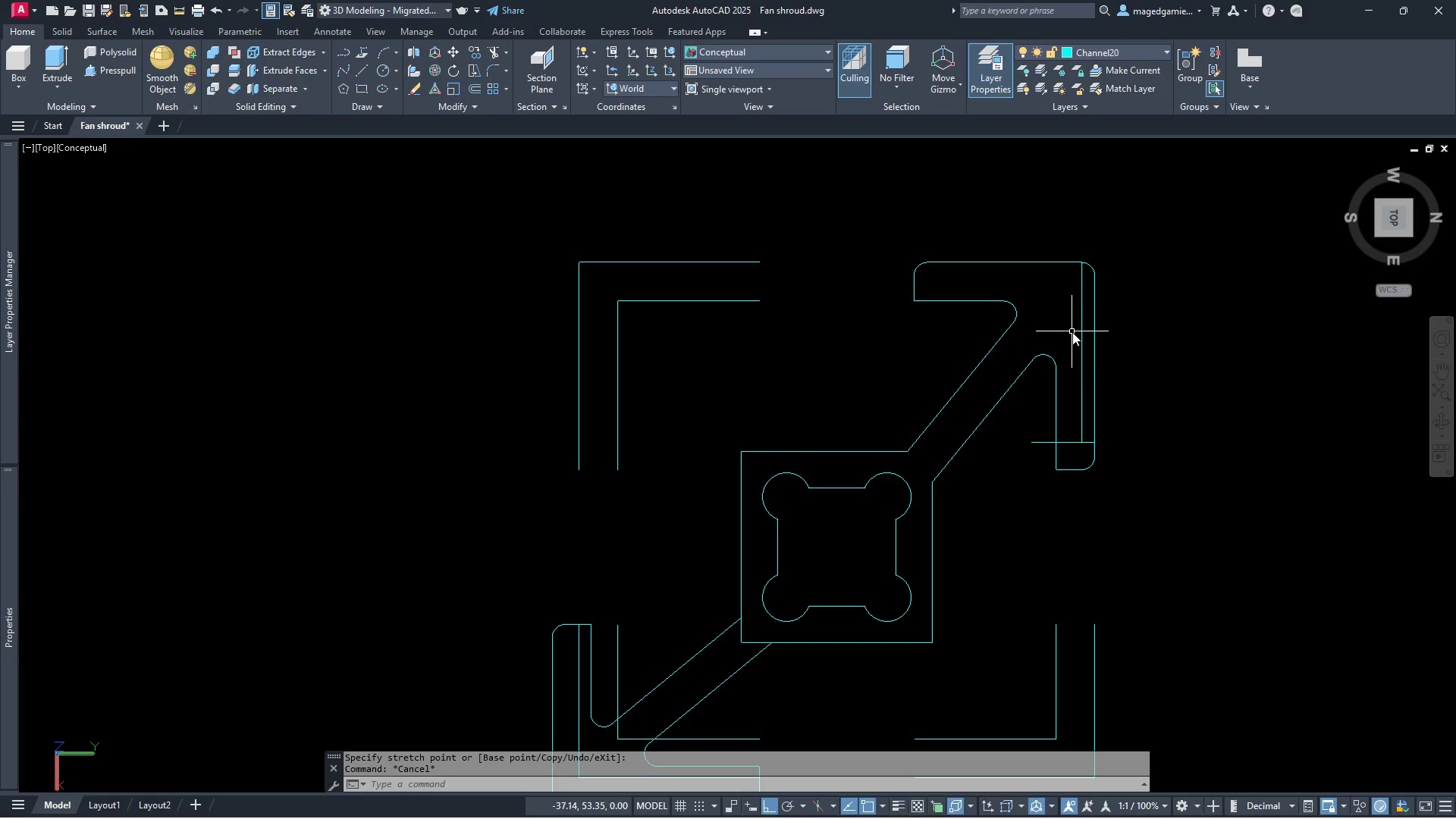 
left_click([1083, 337])
 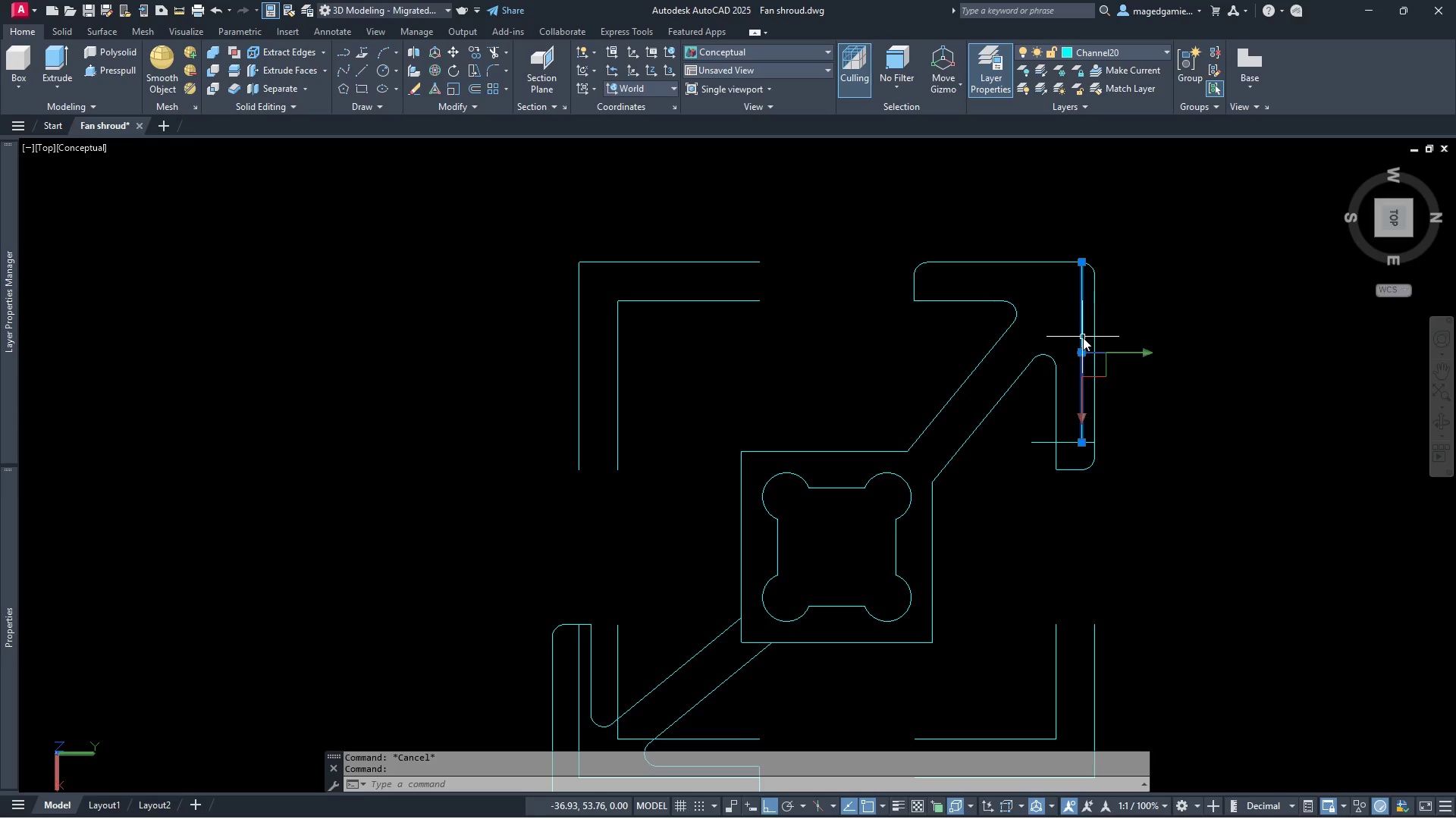 
key(Delete)
 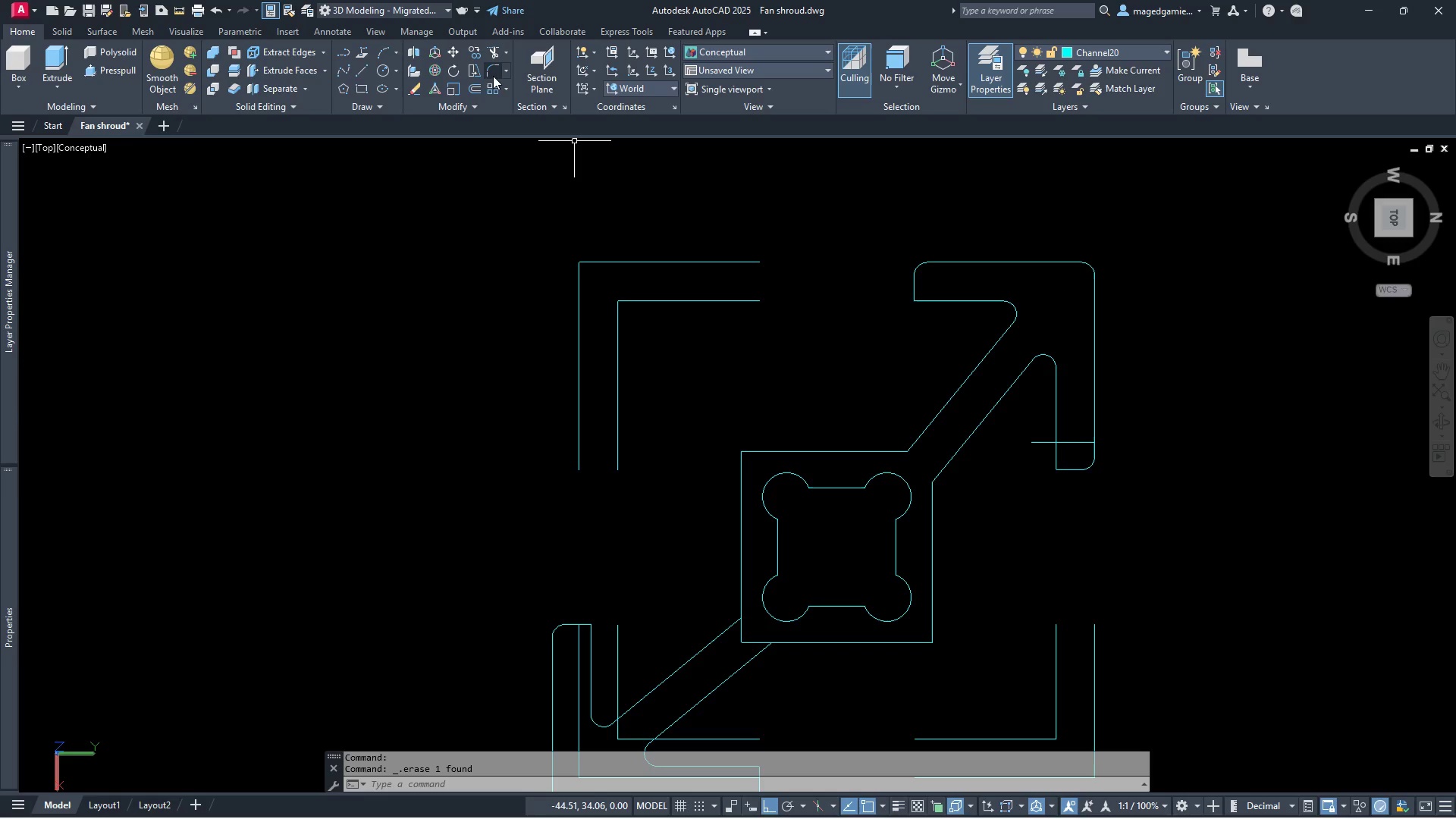 
left_click([494, 71])
 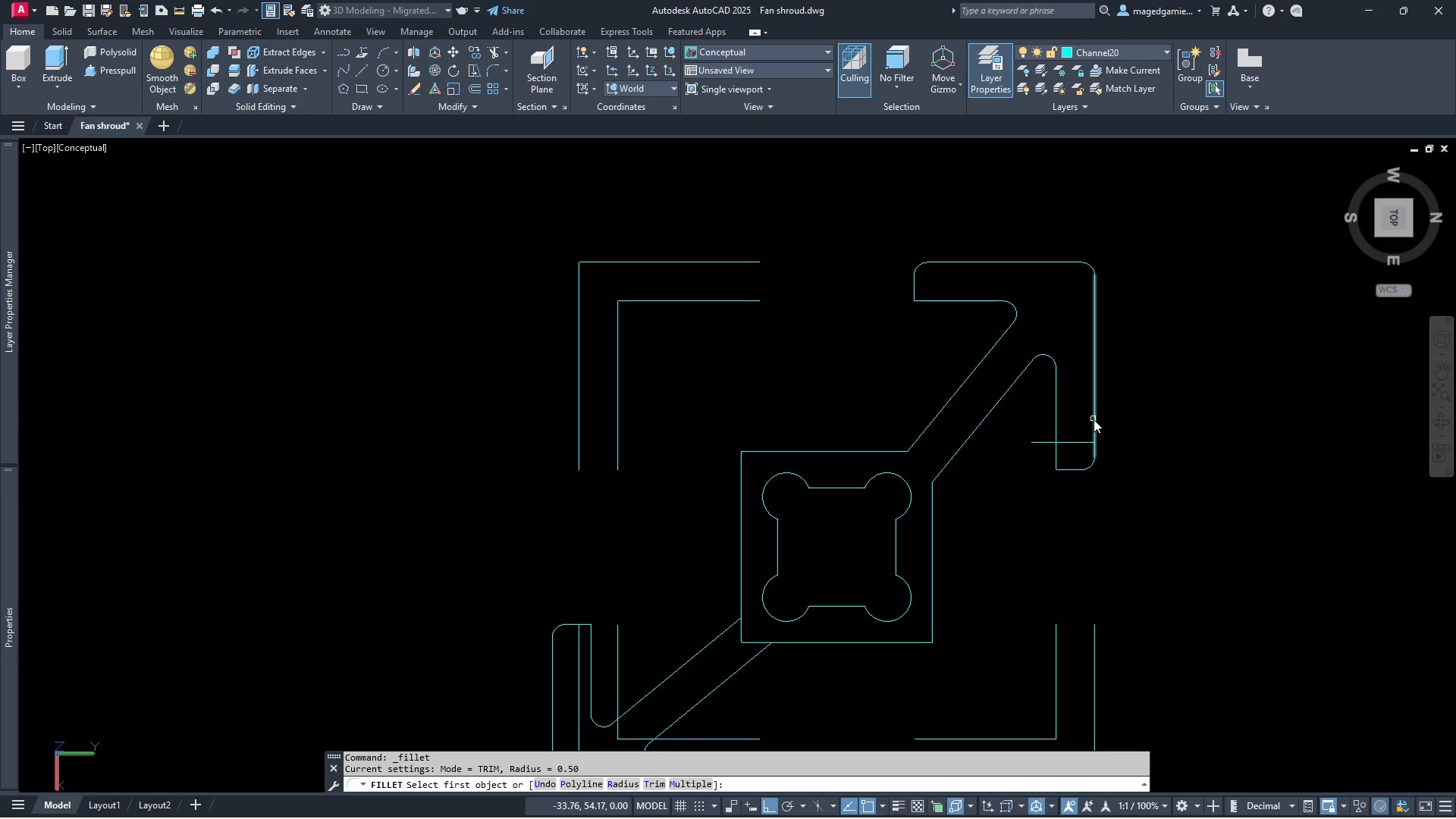 
left_click([1095, 419])
 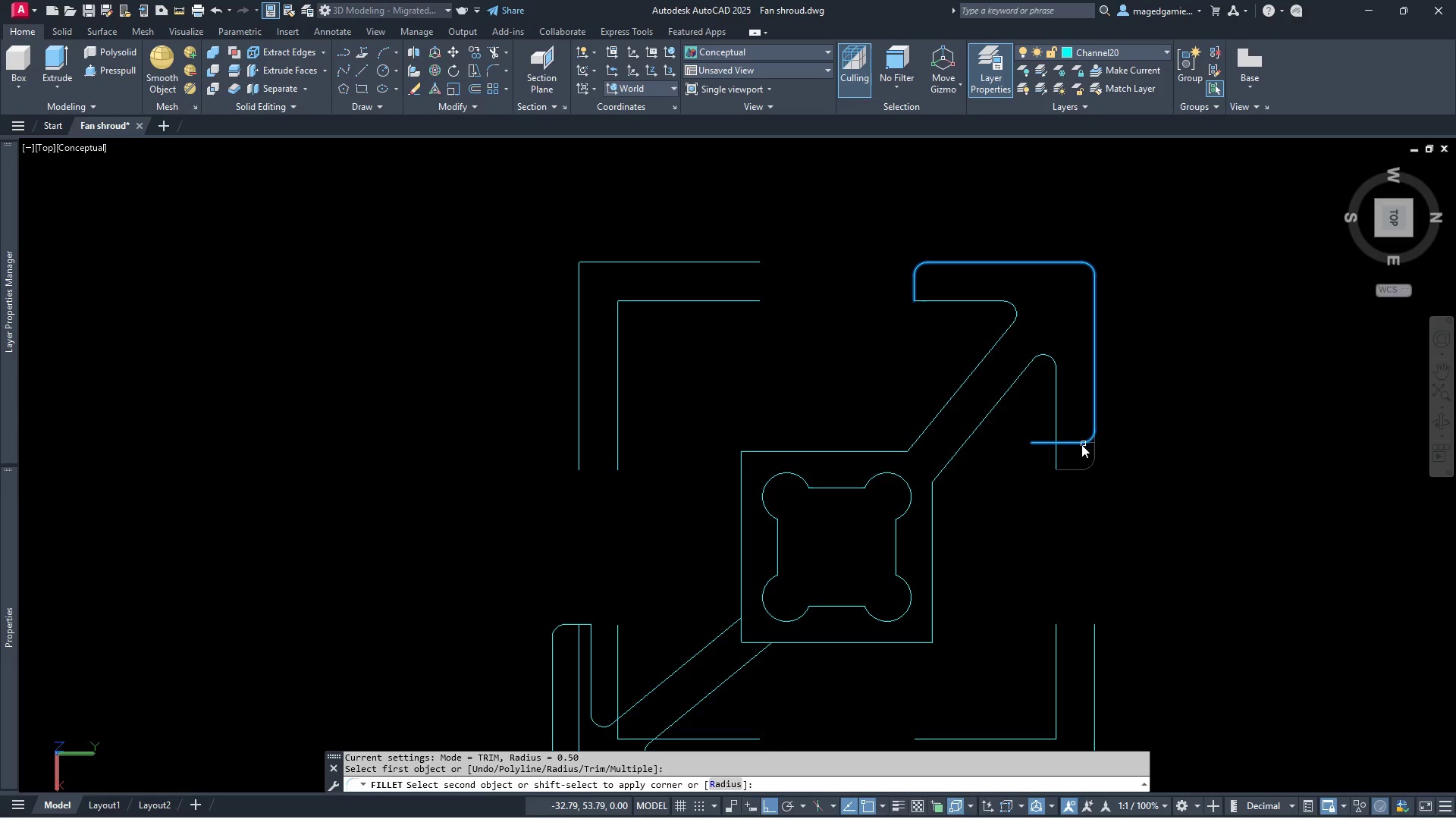 
left_click([1078, 444])
 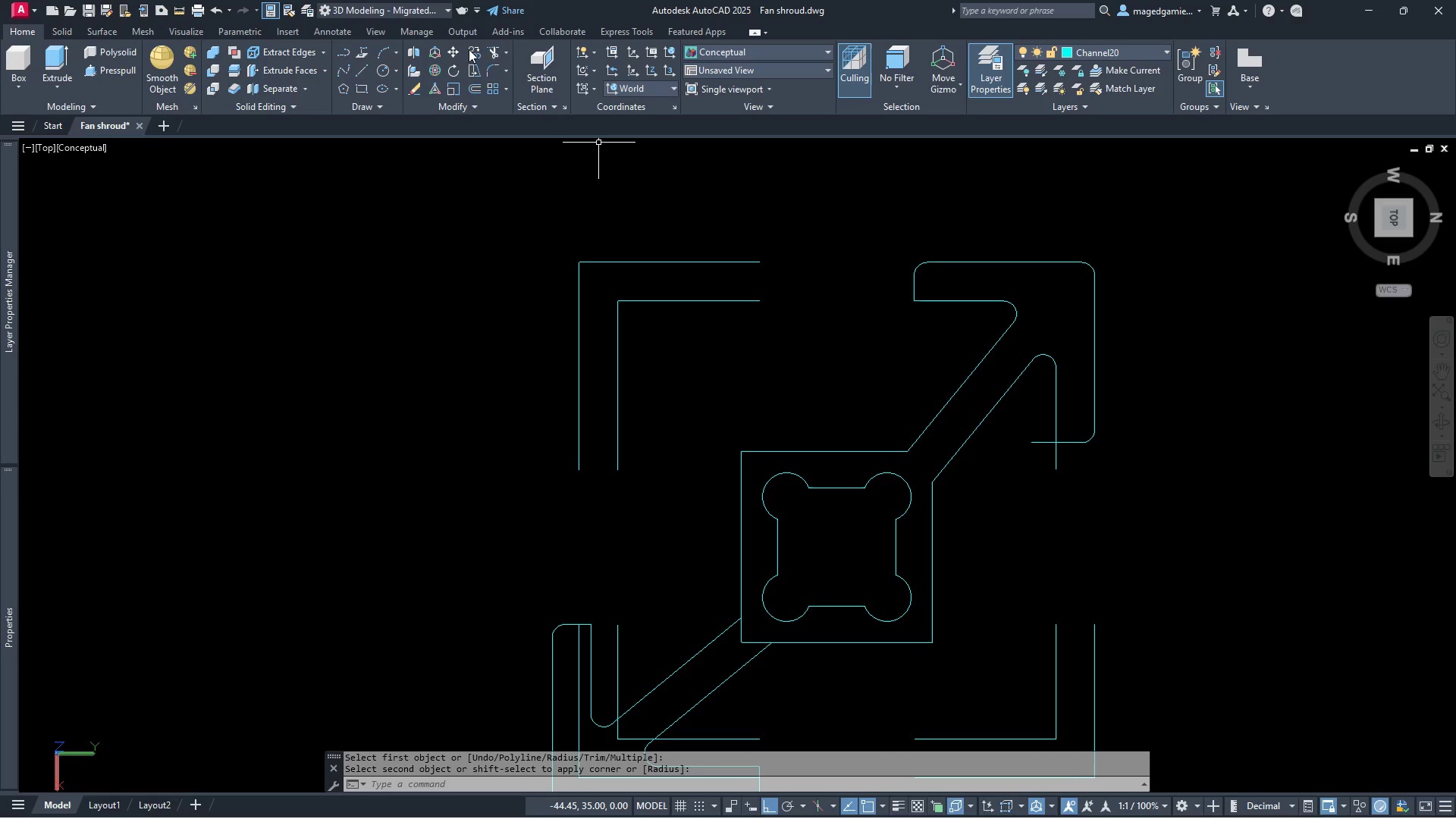 
left_click([496, 52])
 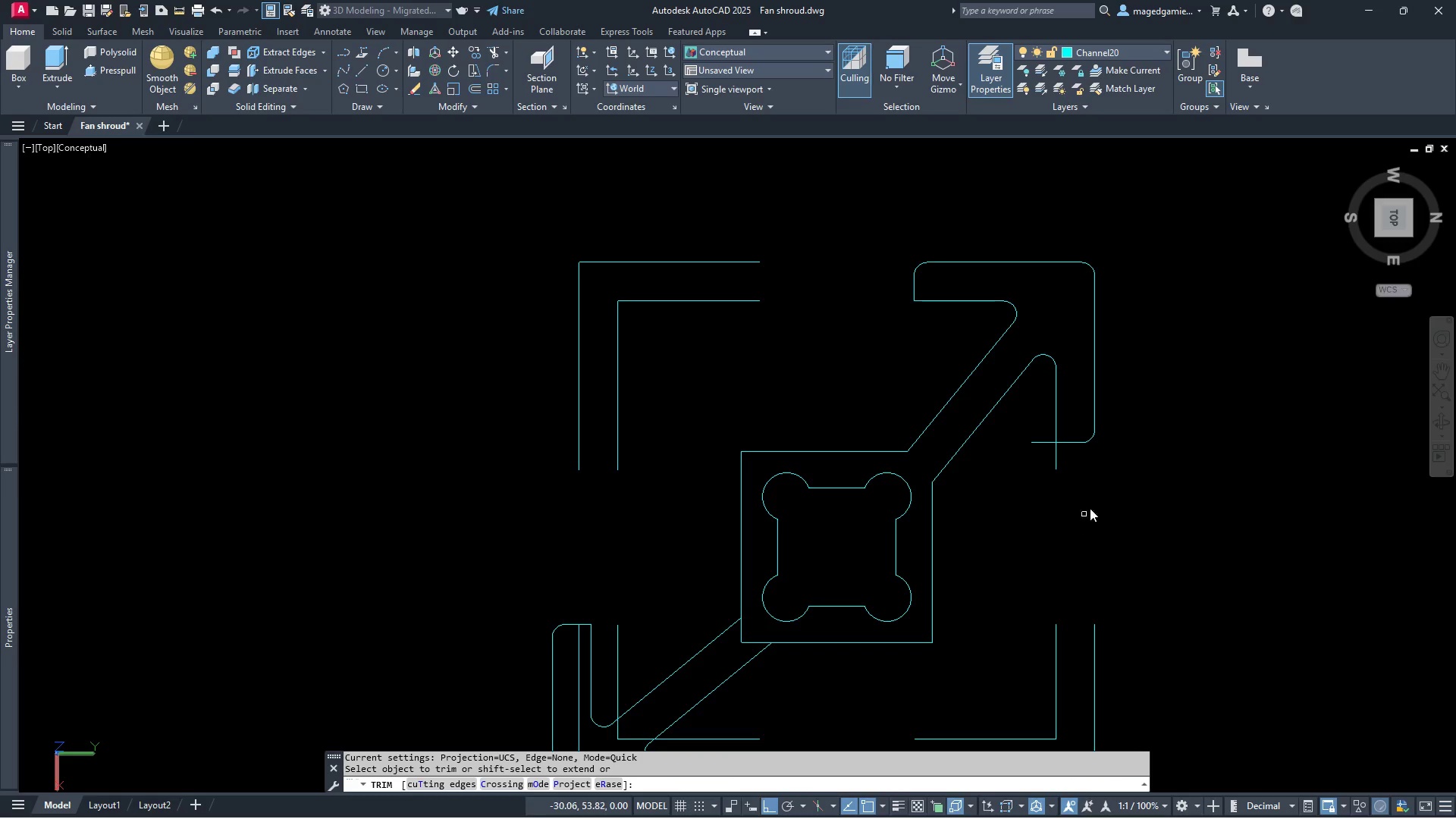 
left_click_drag(start_coordinate=[1090, 490], to_coordinate=[1025, 431])
 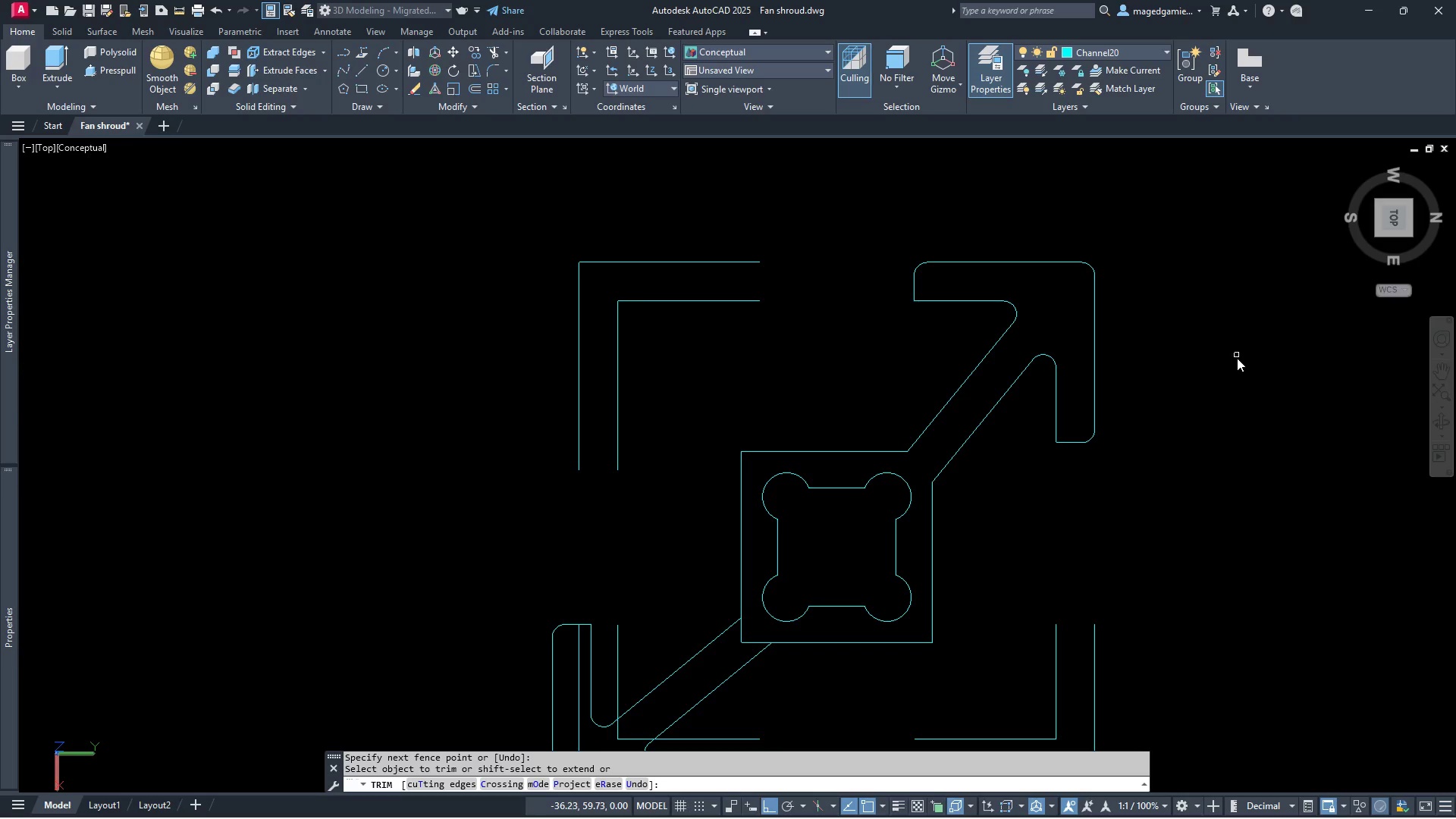 
scroll: coordinate [1237, 359], scroll_direction: down, amount: 1.0
 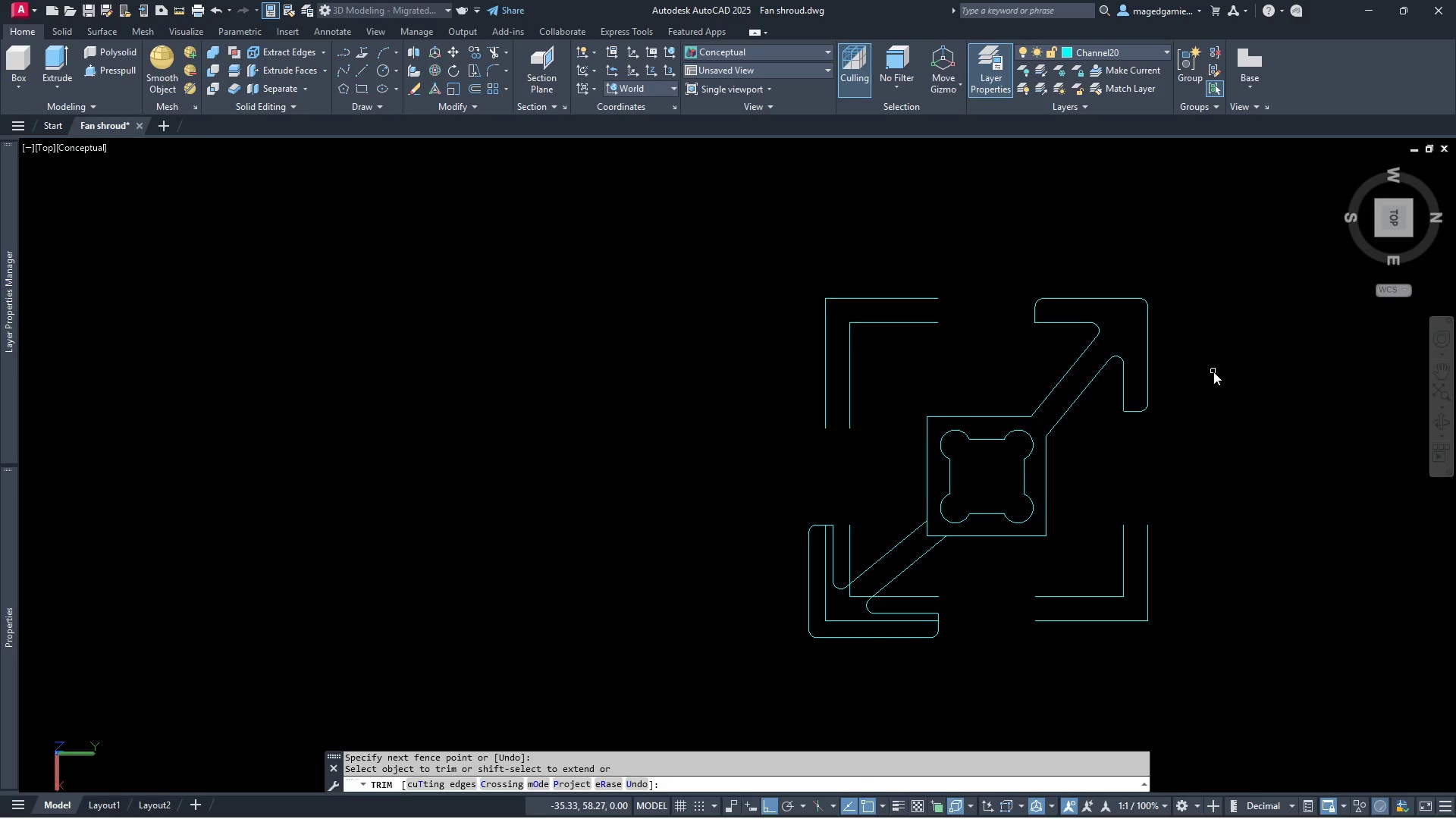 
scroll: coordinate [1194, 373], scroll_direction: up, amount: 4.0
 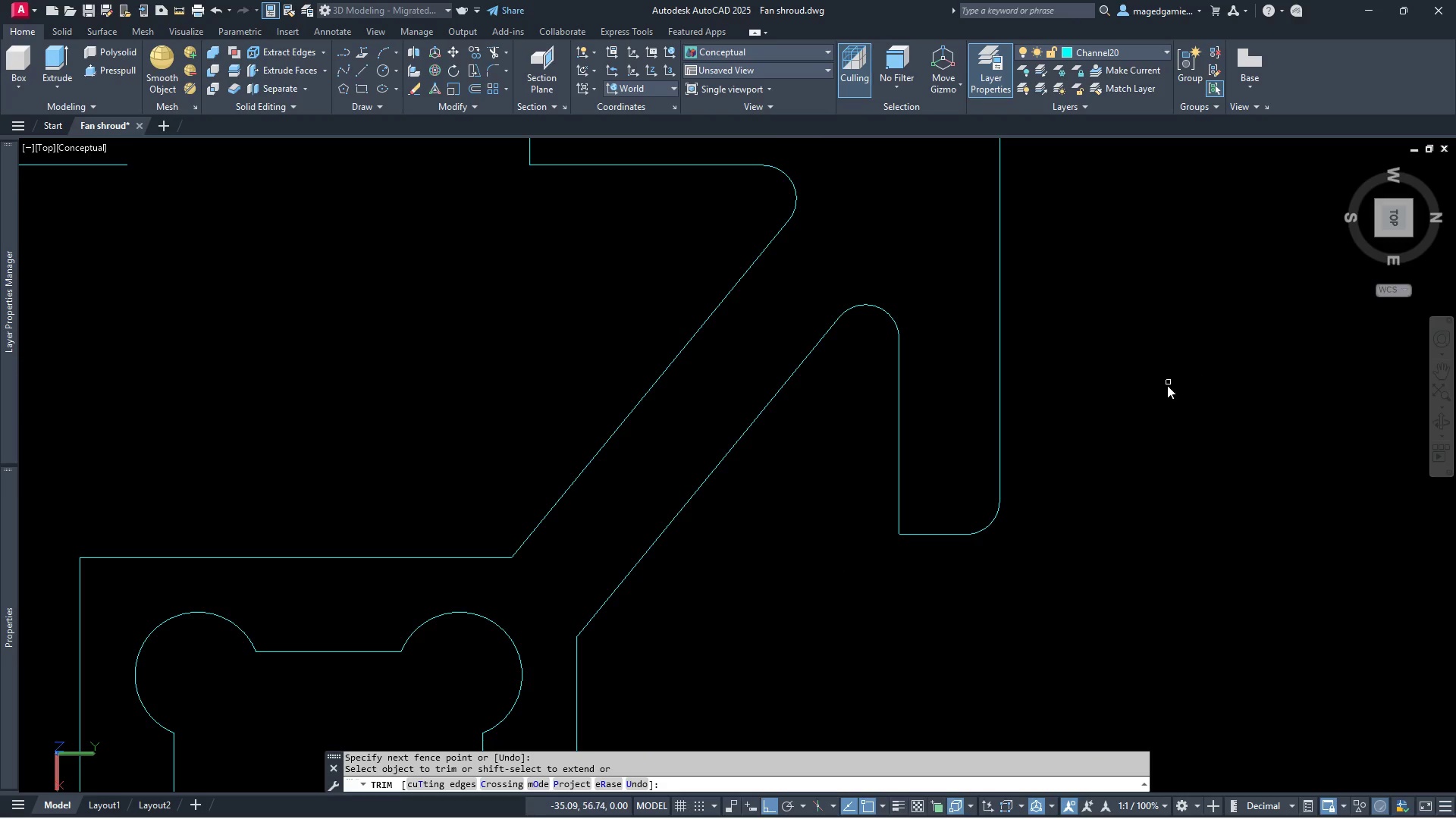 
scroll: coordinate [1167, 385], scroll_direction: down, amount: 1.0
 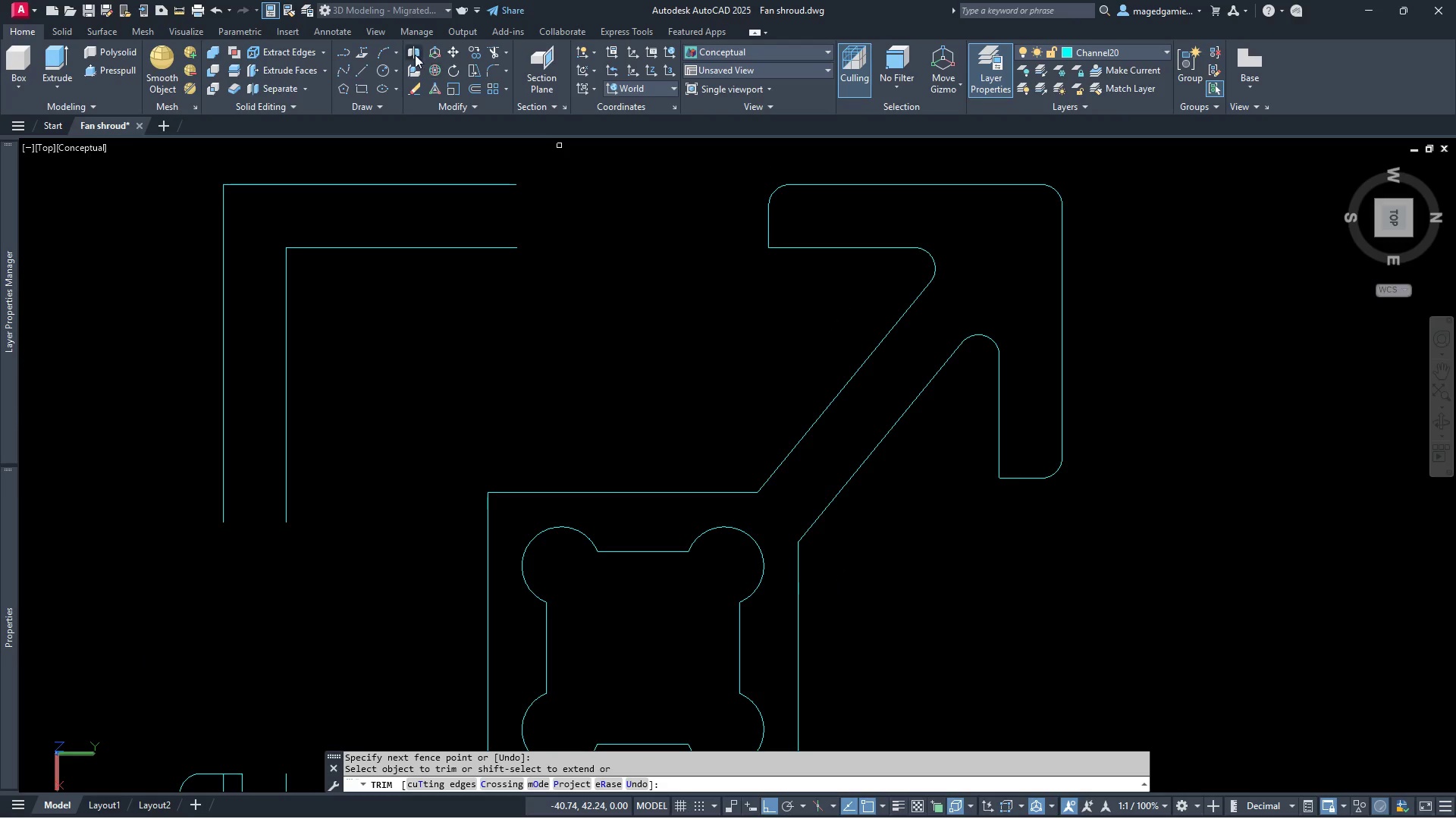 
key(Delete)
 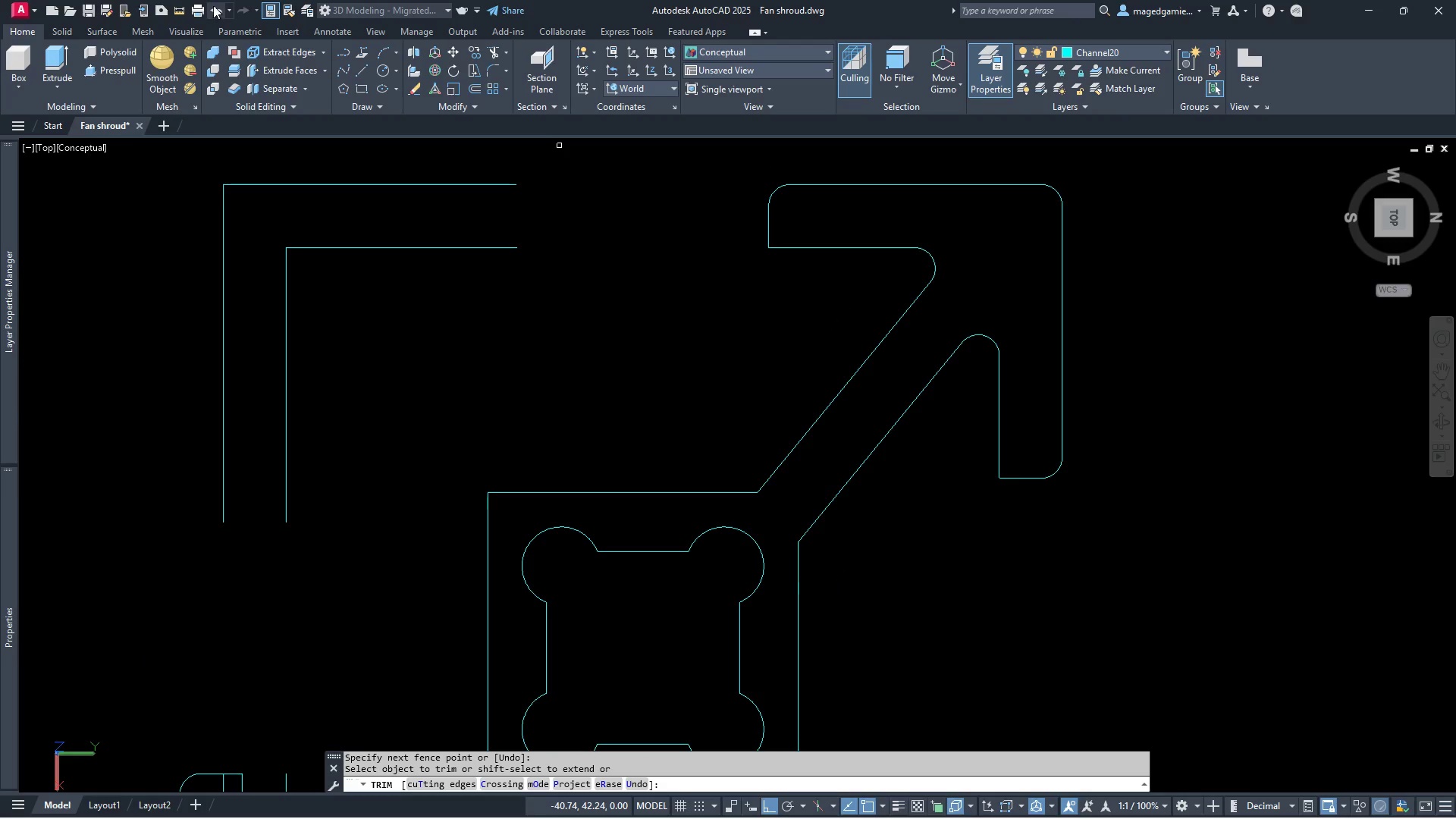 
key(Escape)
 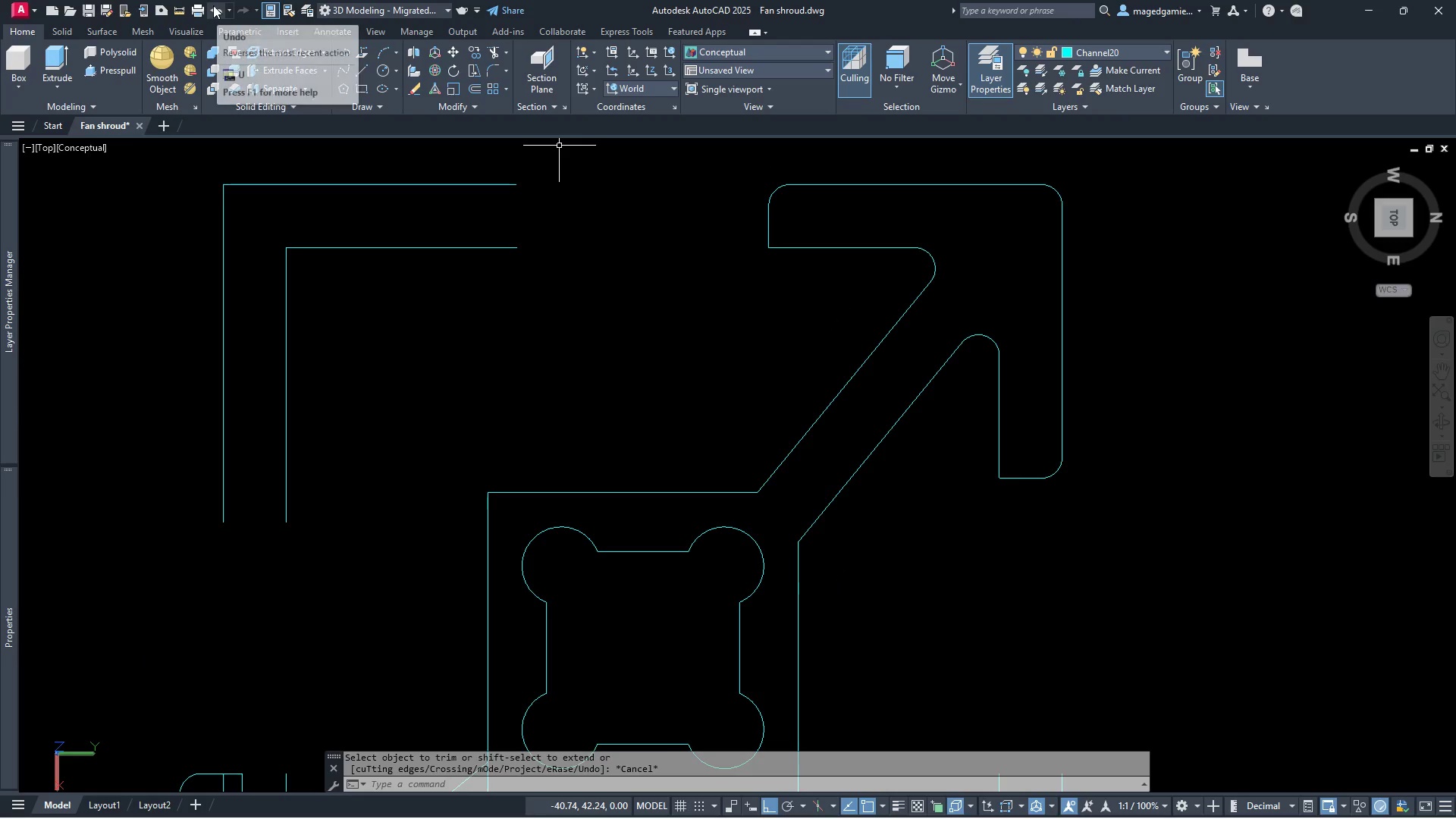 
key(Escape)
 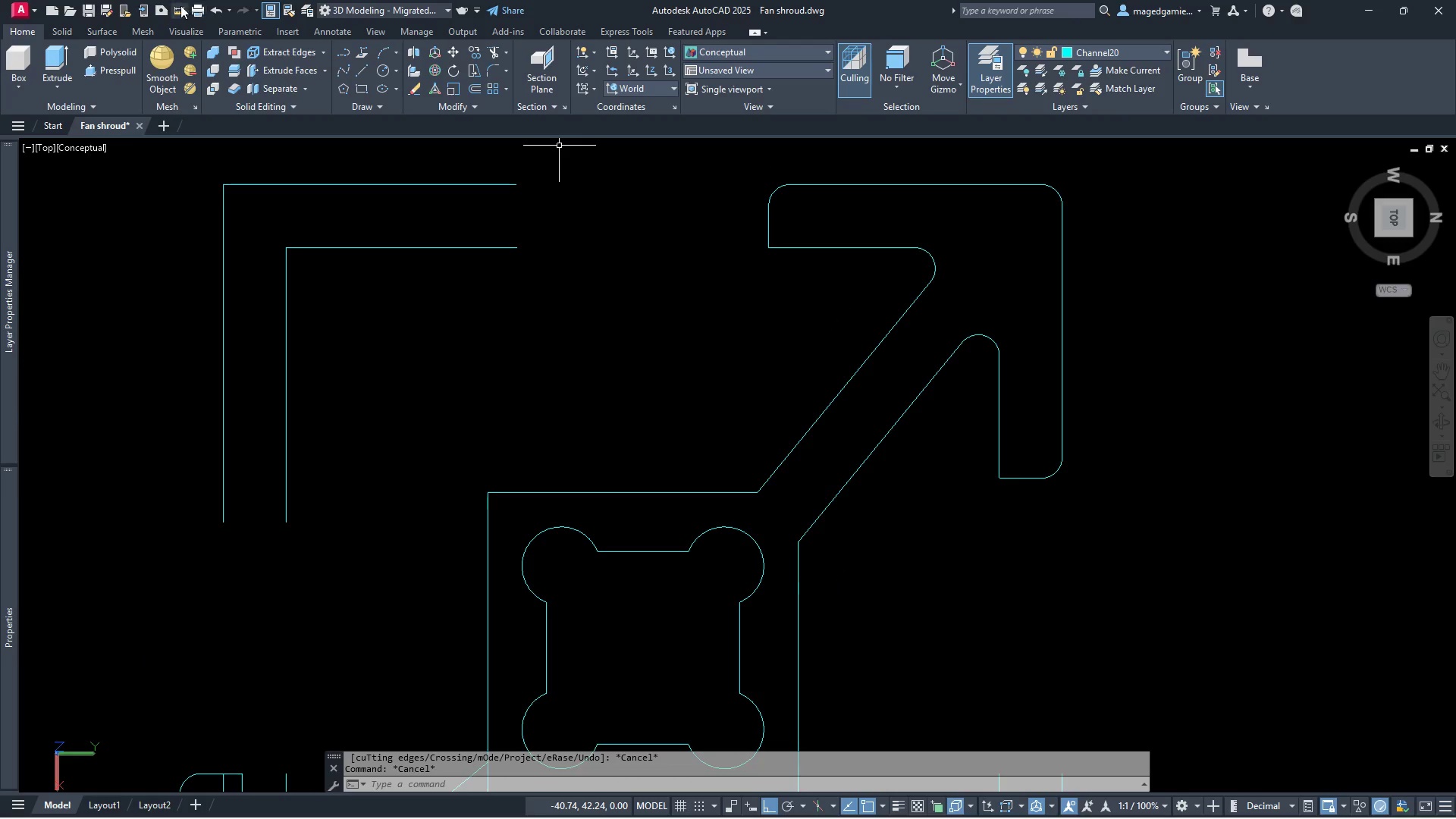 
left_click([179, 11])
 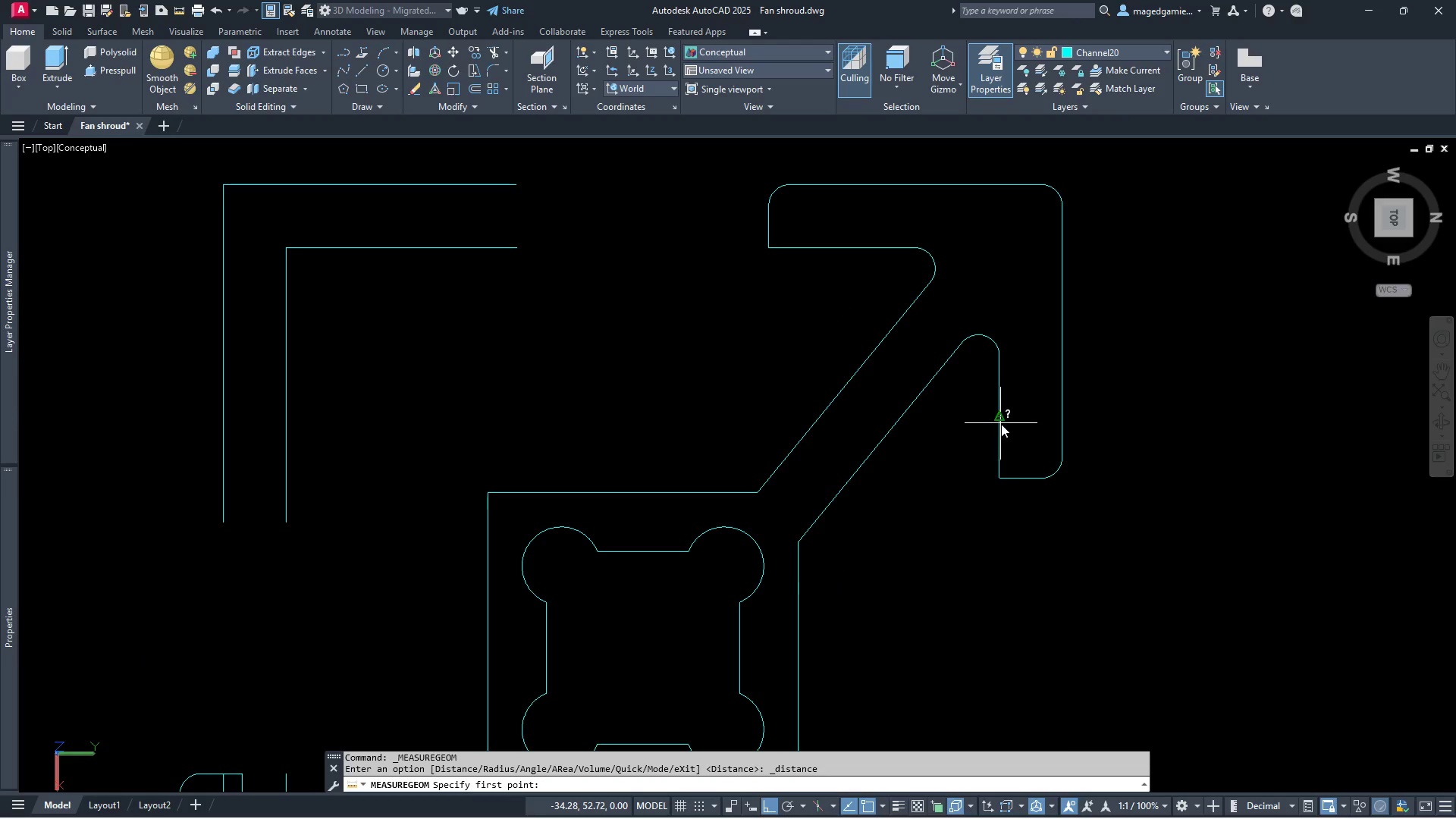 
left_click([999, 424])
 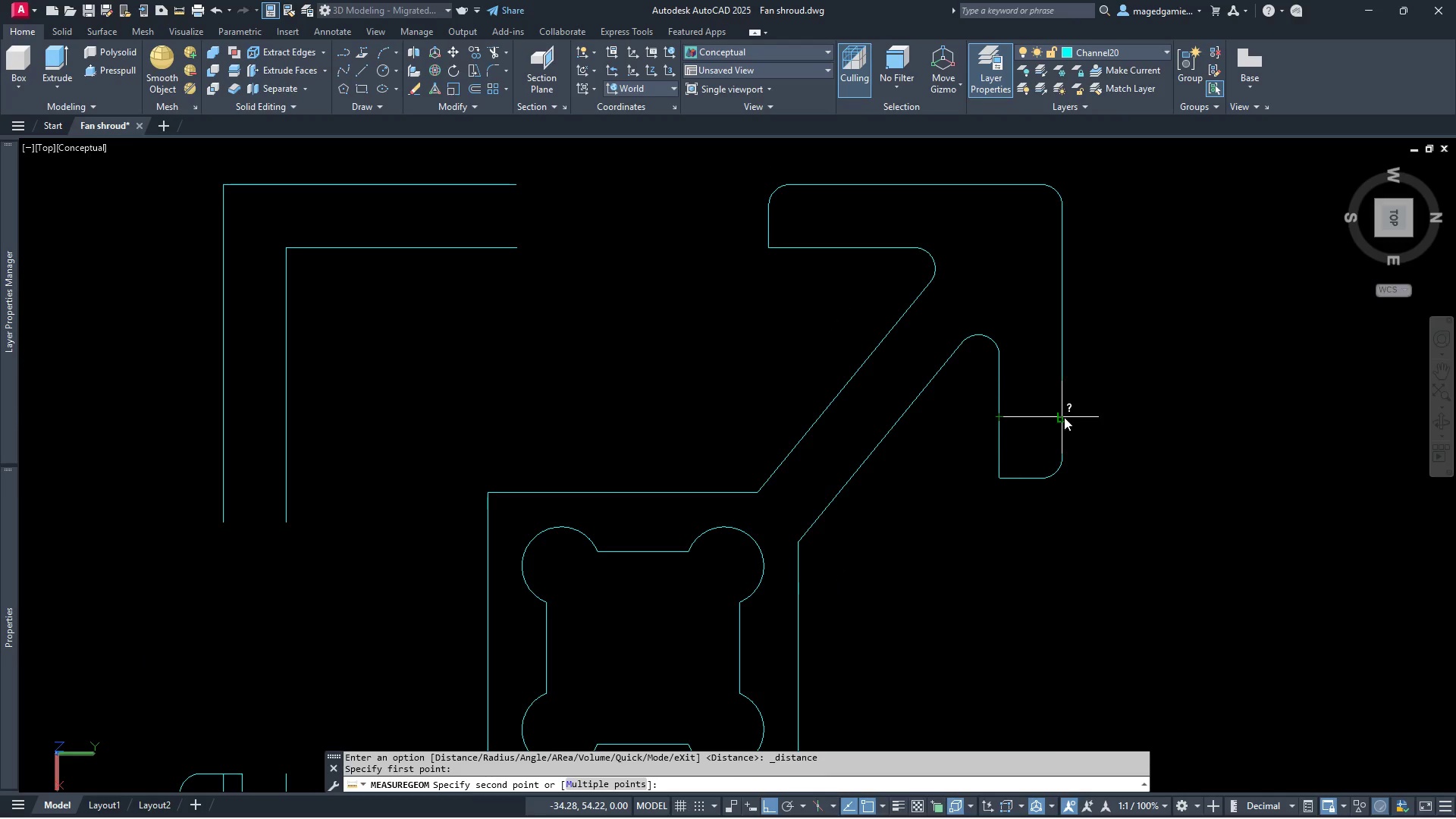 
left_click([1064, 417])
 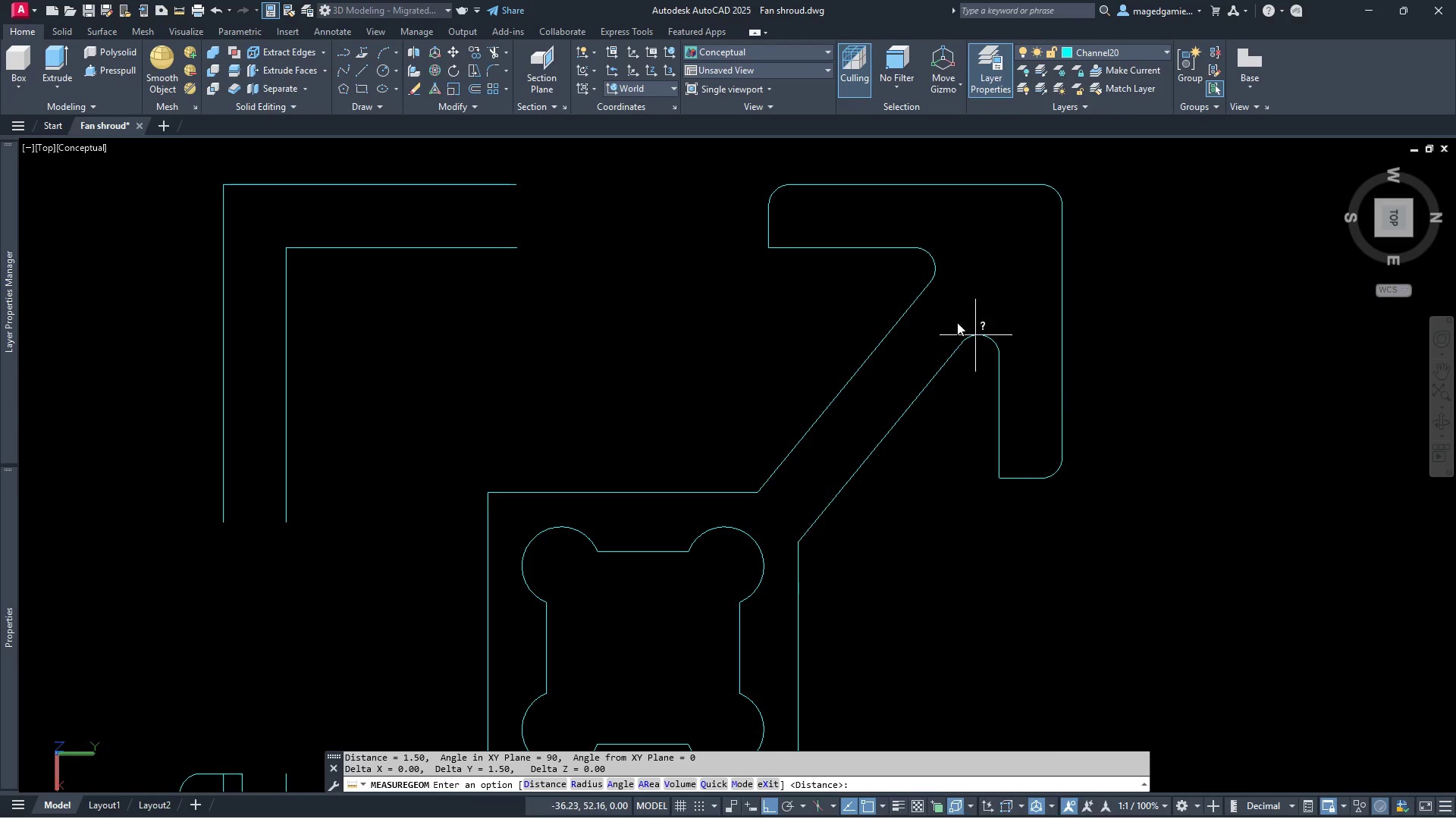 
right_click([858, 280])
 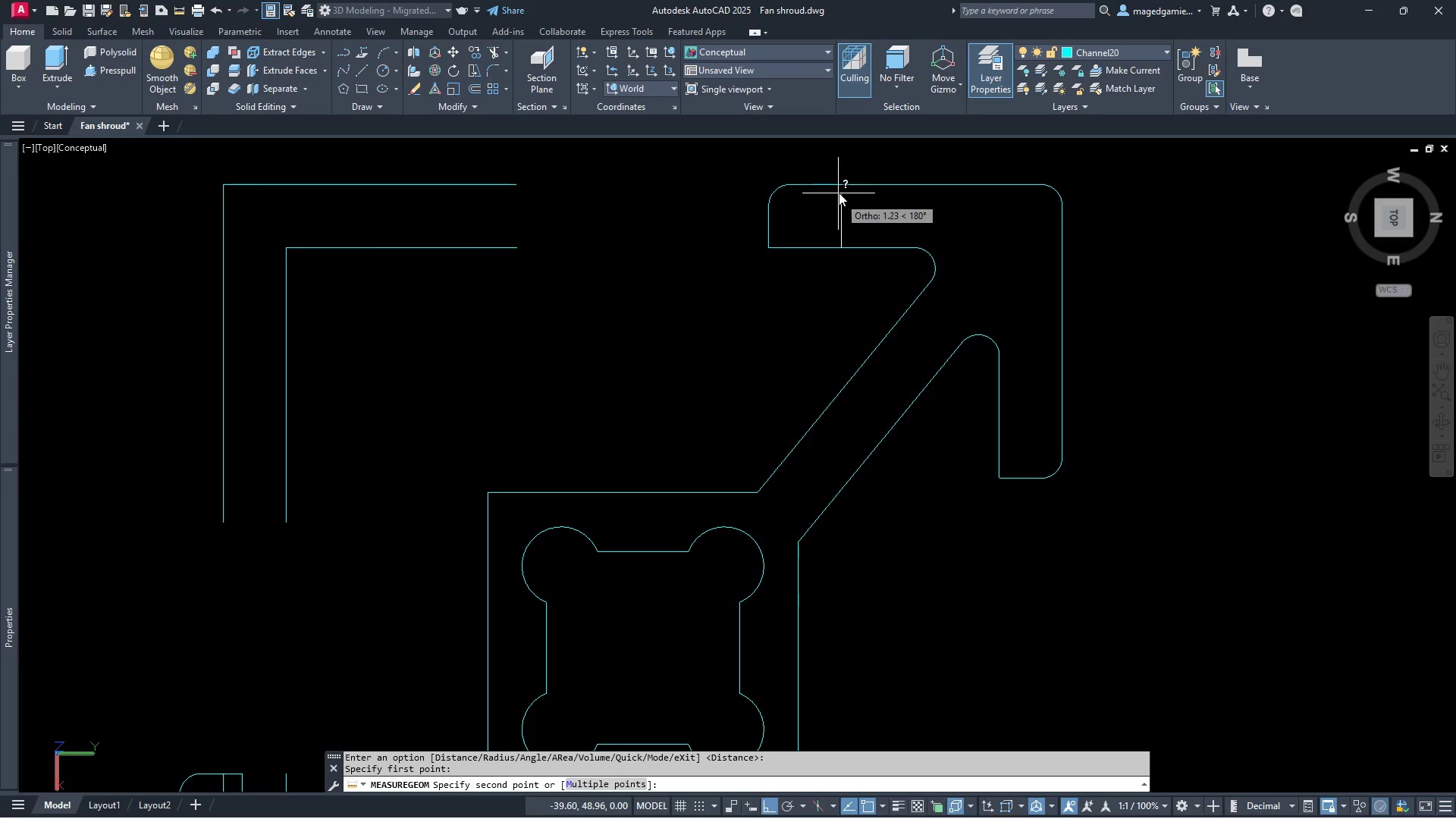 
left_click([839, 190])
 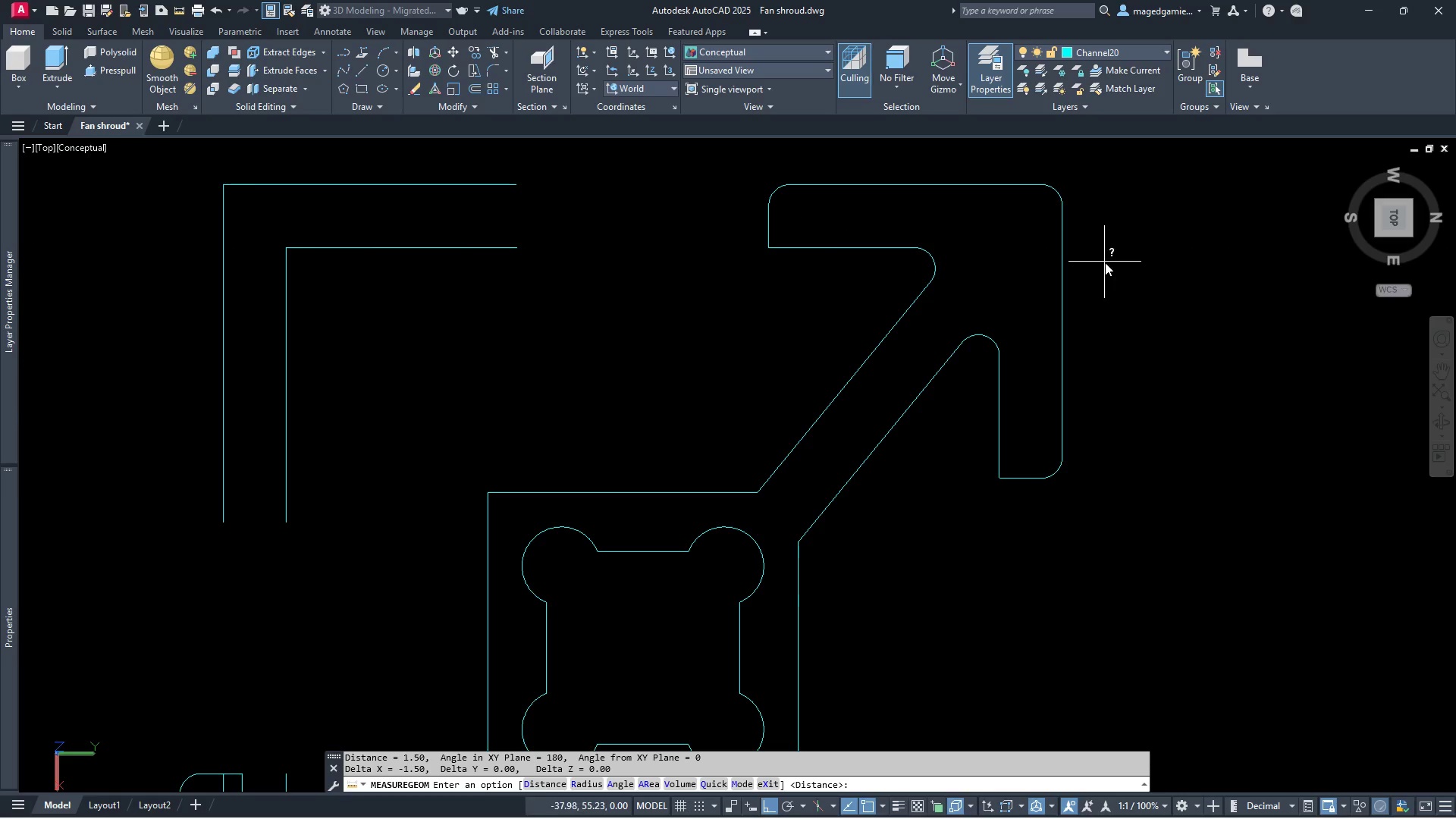 
scroll: coordinate [1138, 359], scroll_direction: down, amount: 2.0
 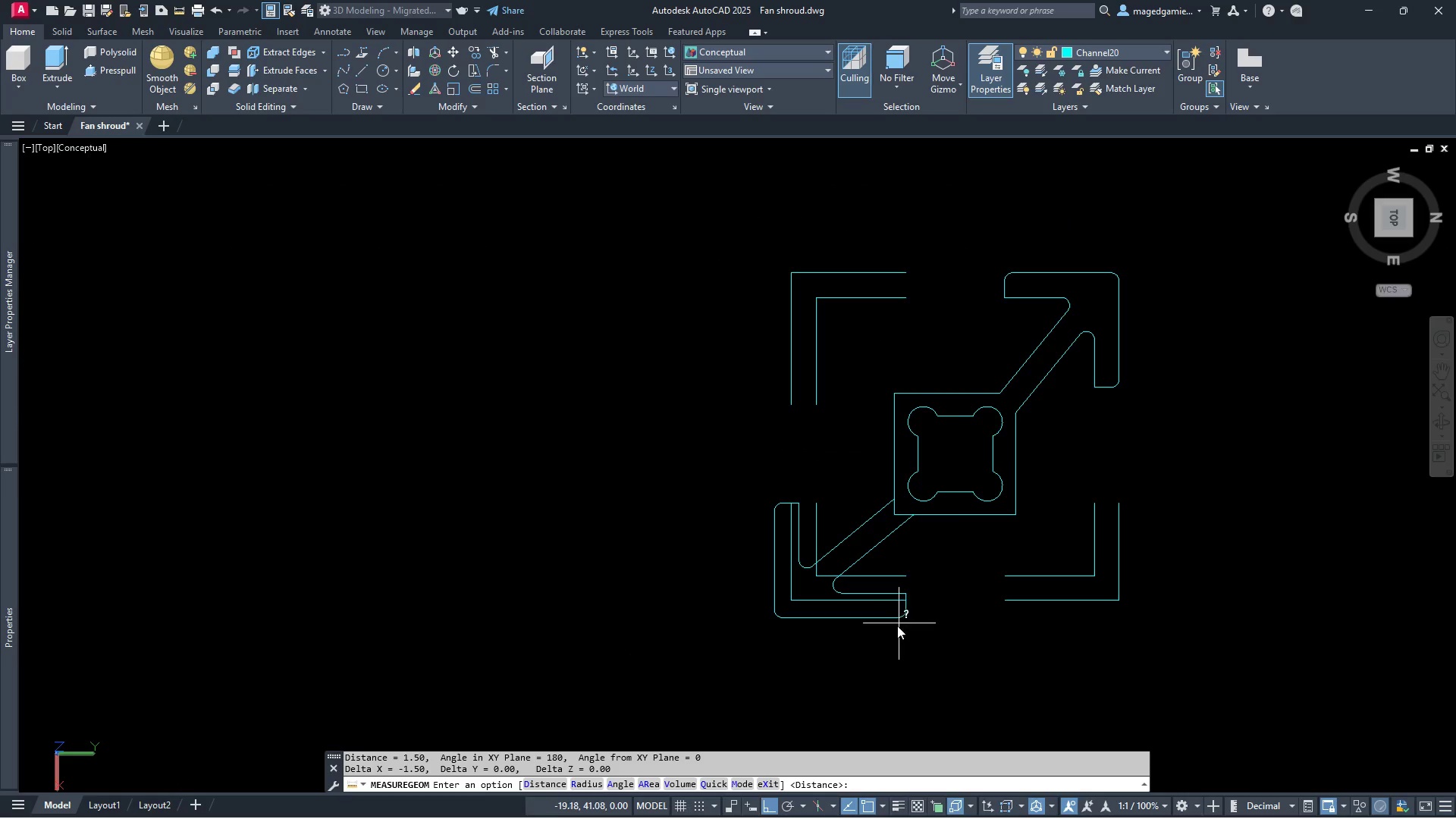 
left_click_drag(start_coordinate=[880, 653], to_coordinate=[874, 647])
 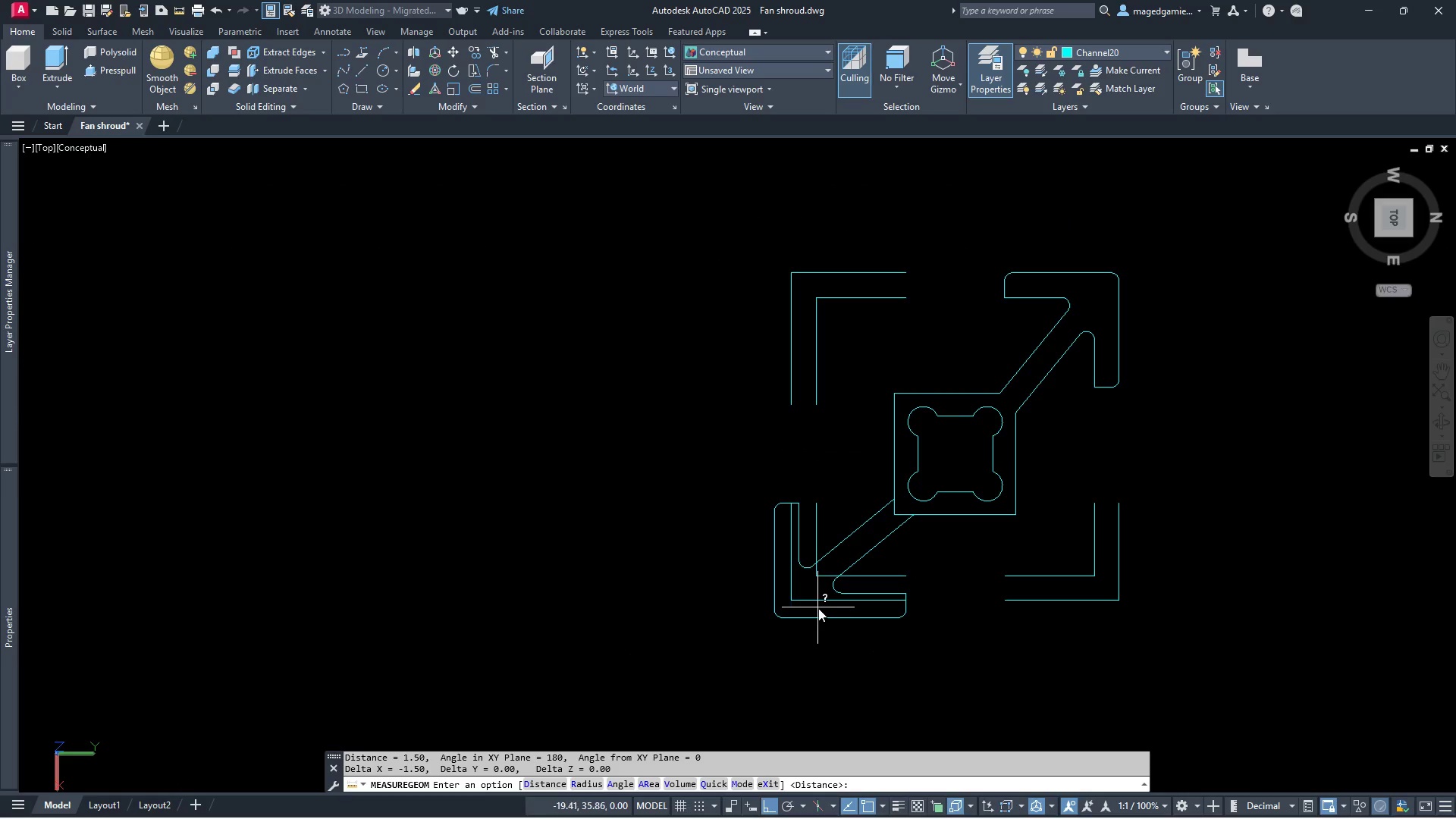 
key(Escape)
 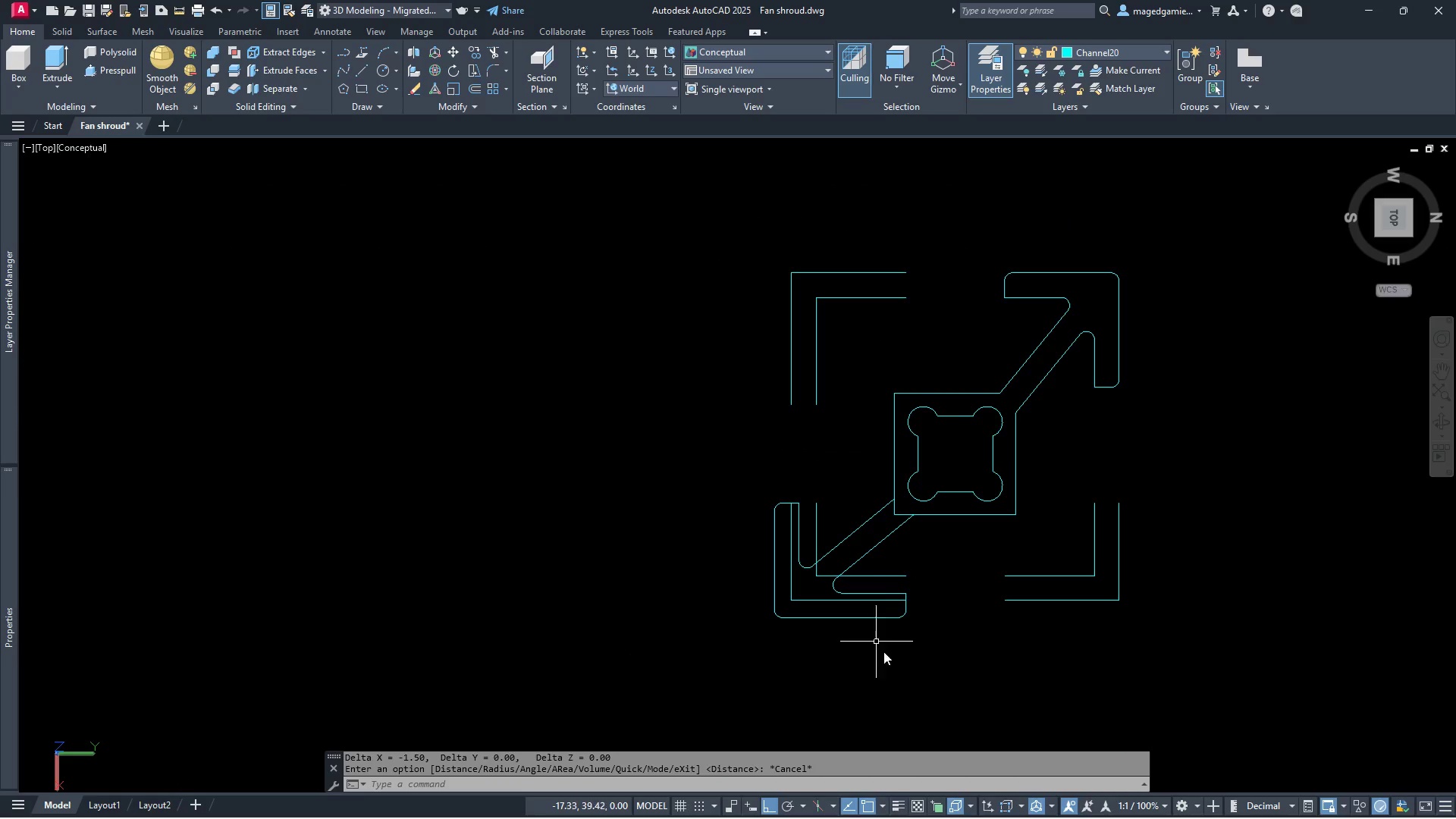 
left_click_drag(start_coordinate=[892, 660], to_coordinate=[875, 645])
 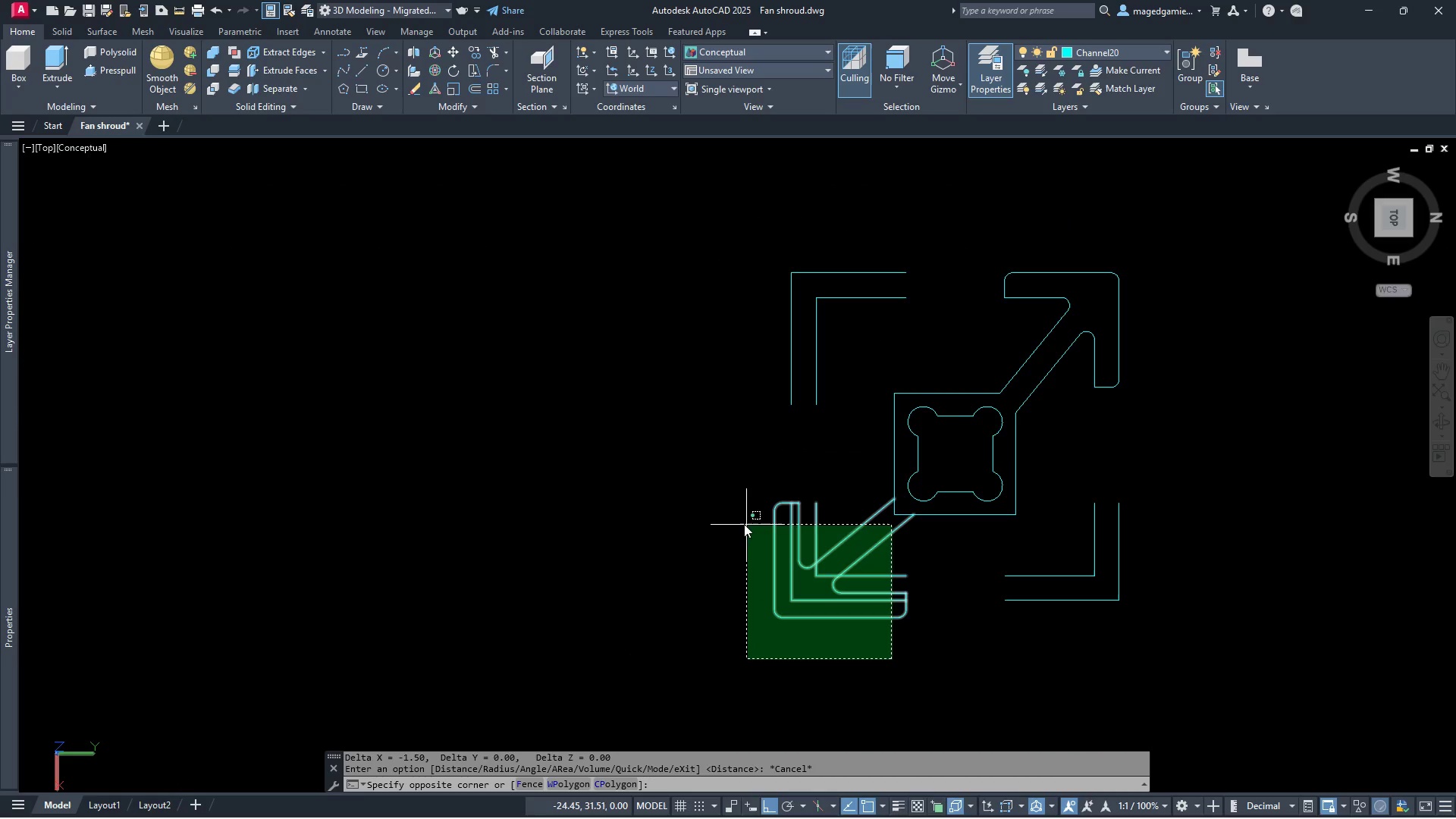 
left_click([744, 524])
 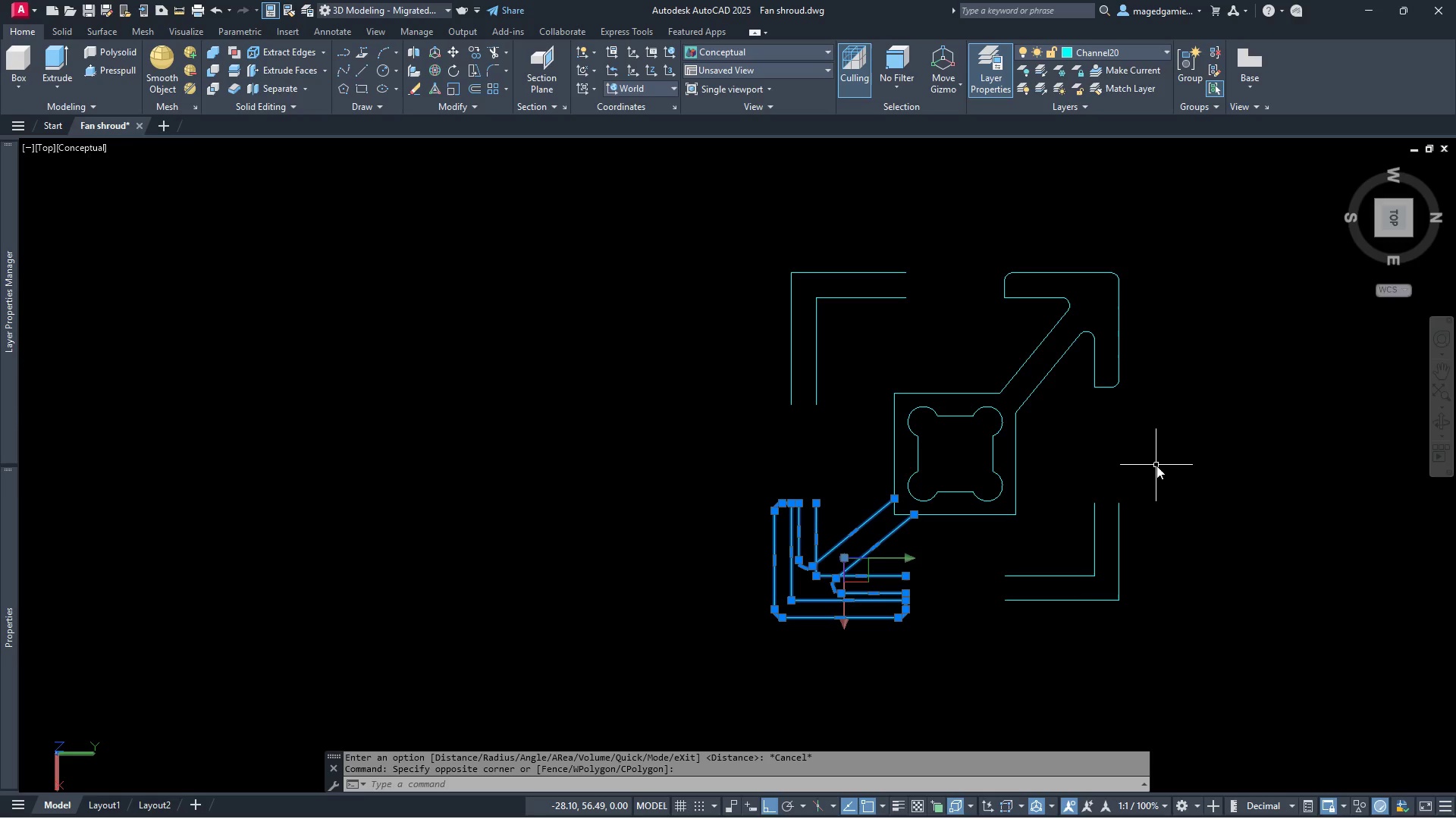 
key(Delete)
 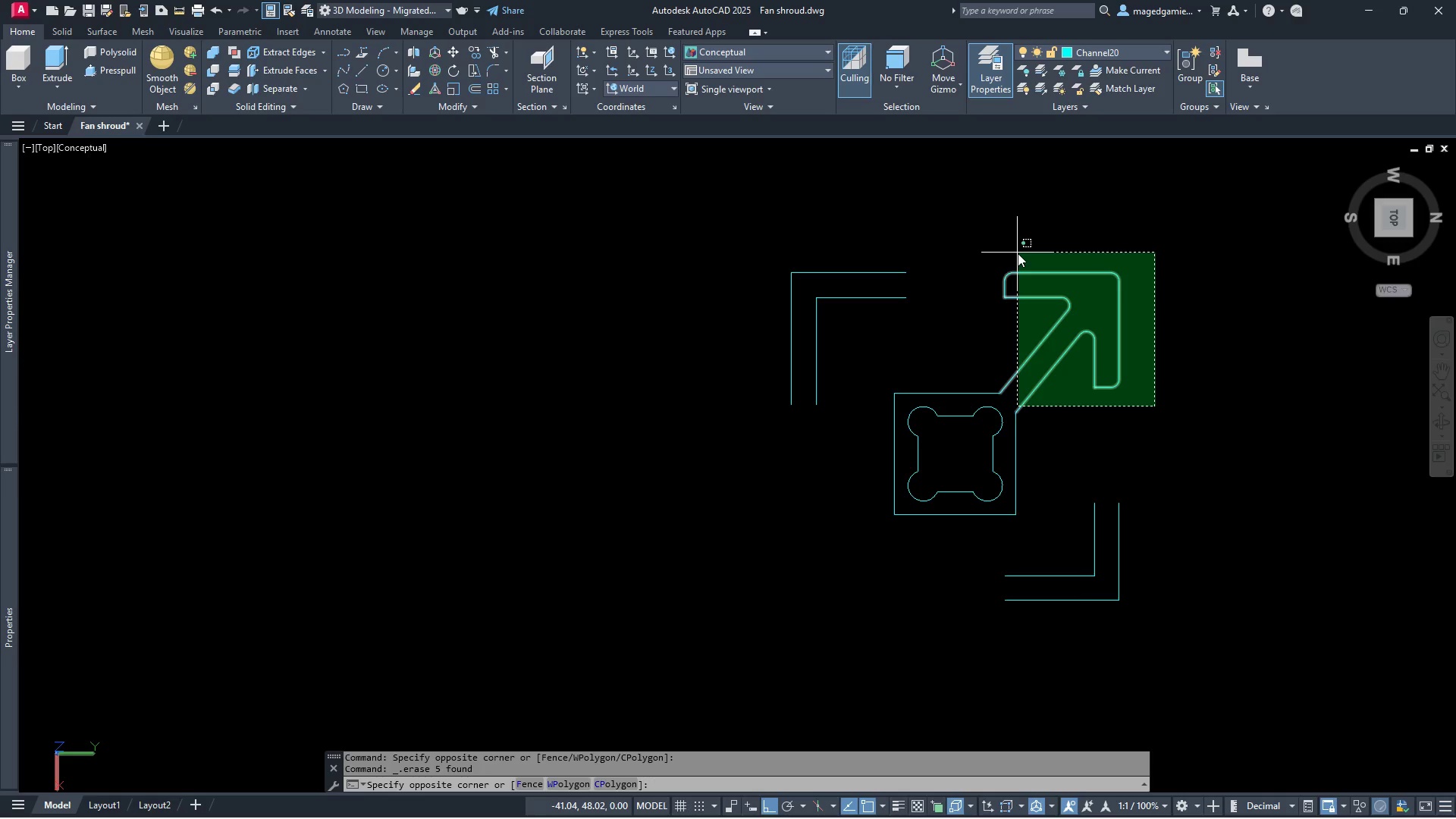 
left_click([1020, 234])
 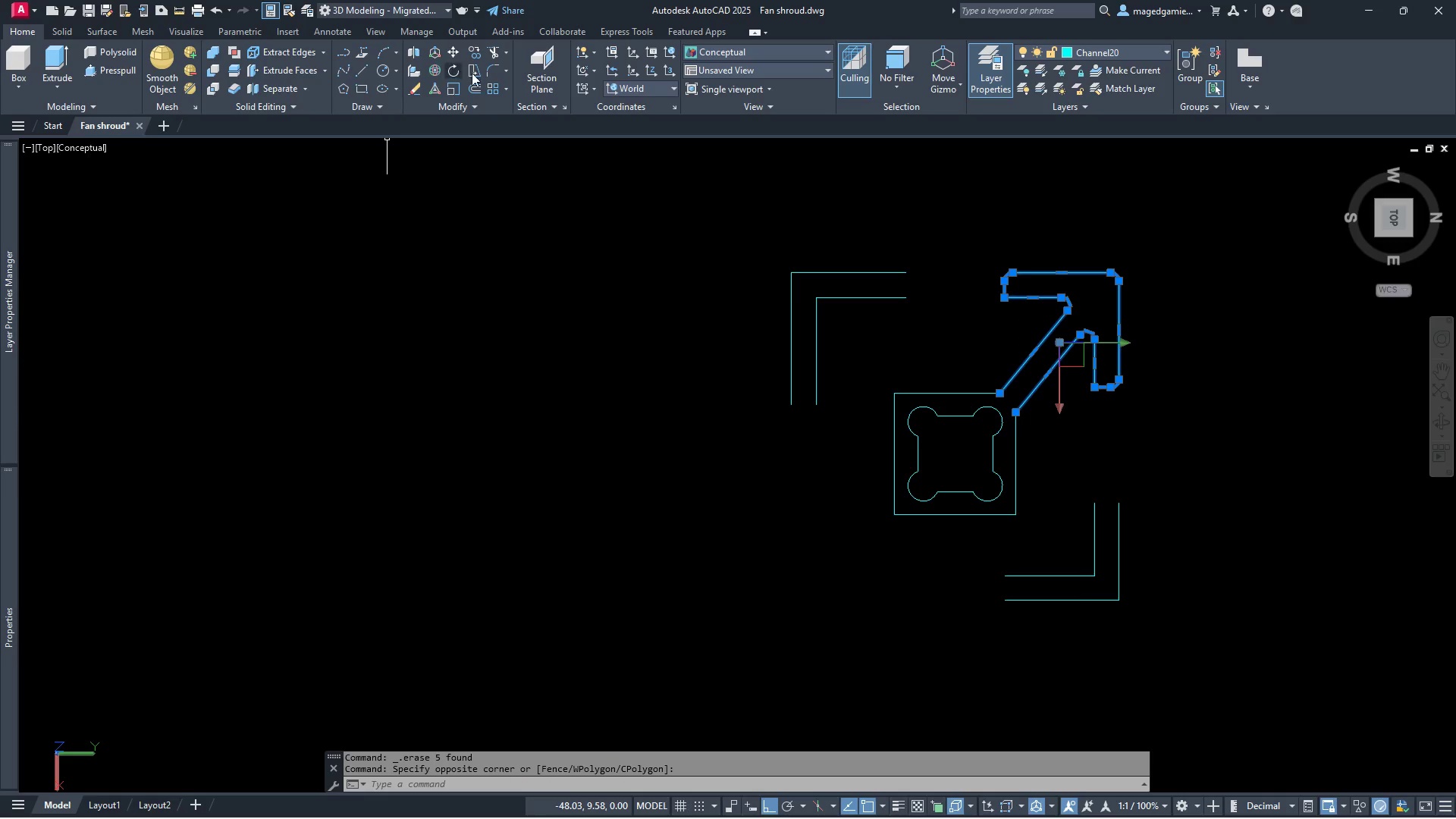 
left_click([474, 105])
 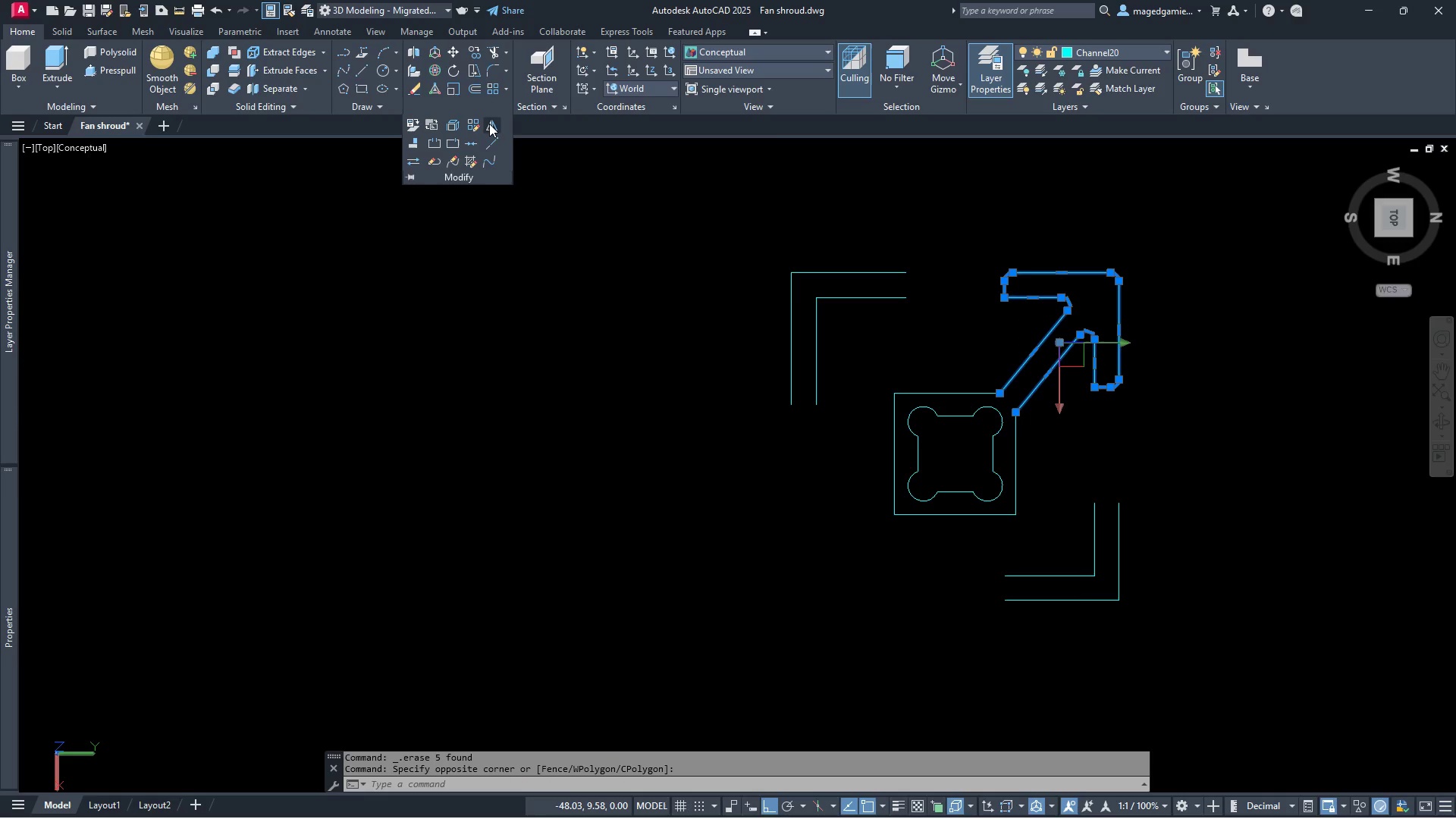 
left_click([489, 126])
 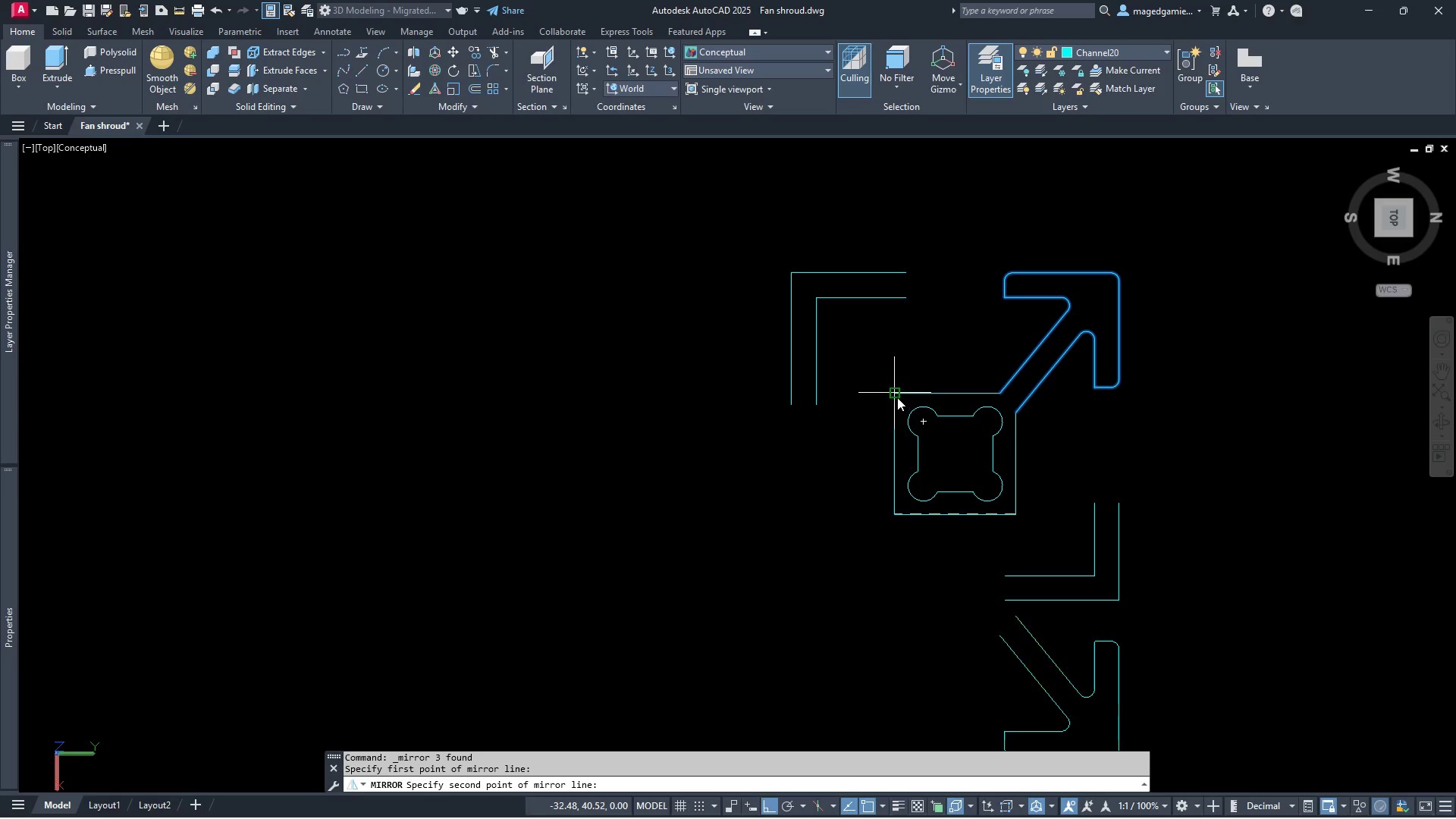 
left_click([897, 397])
 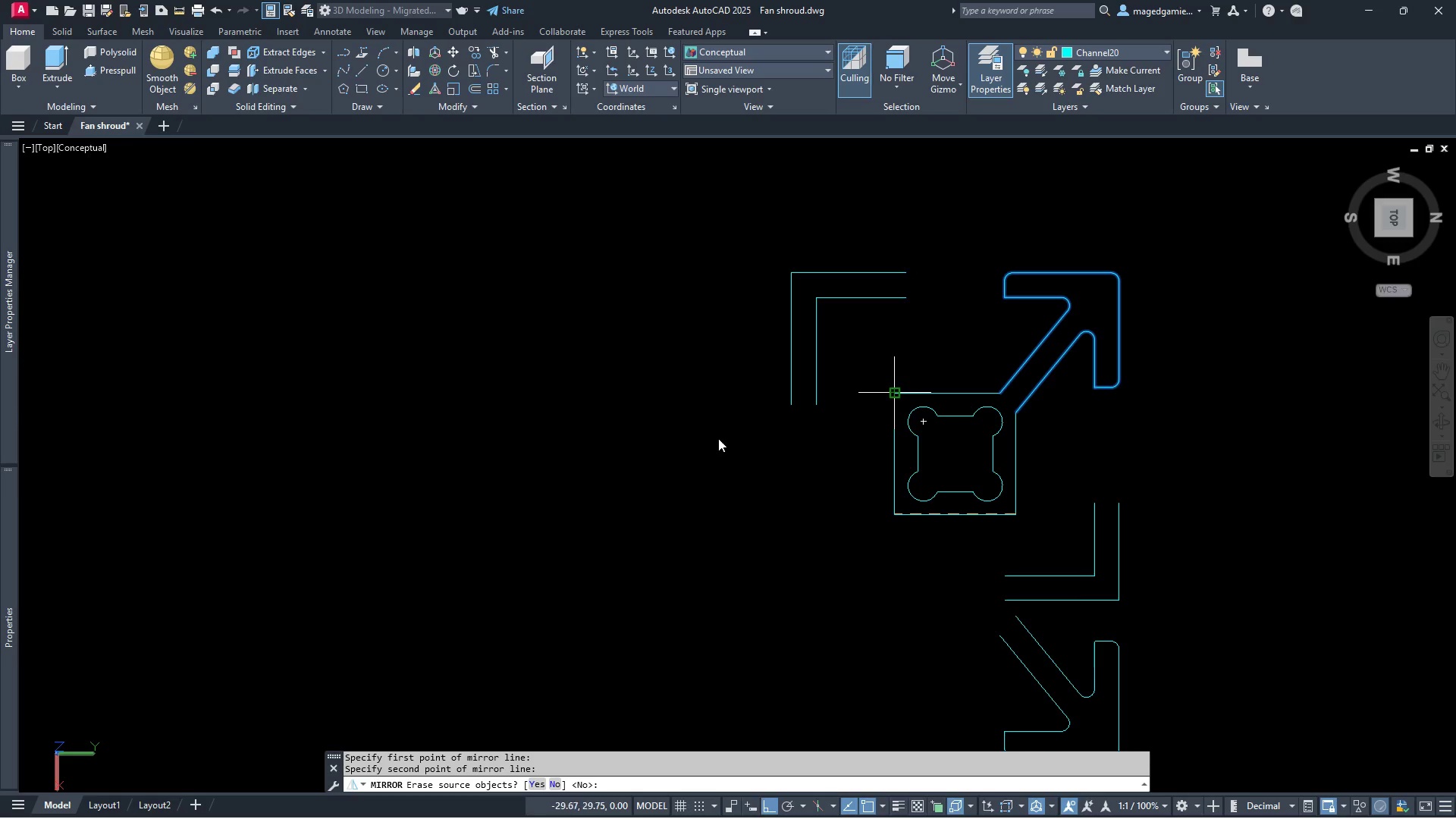 
wait(6.17)
 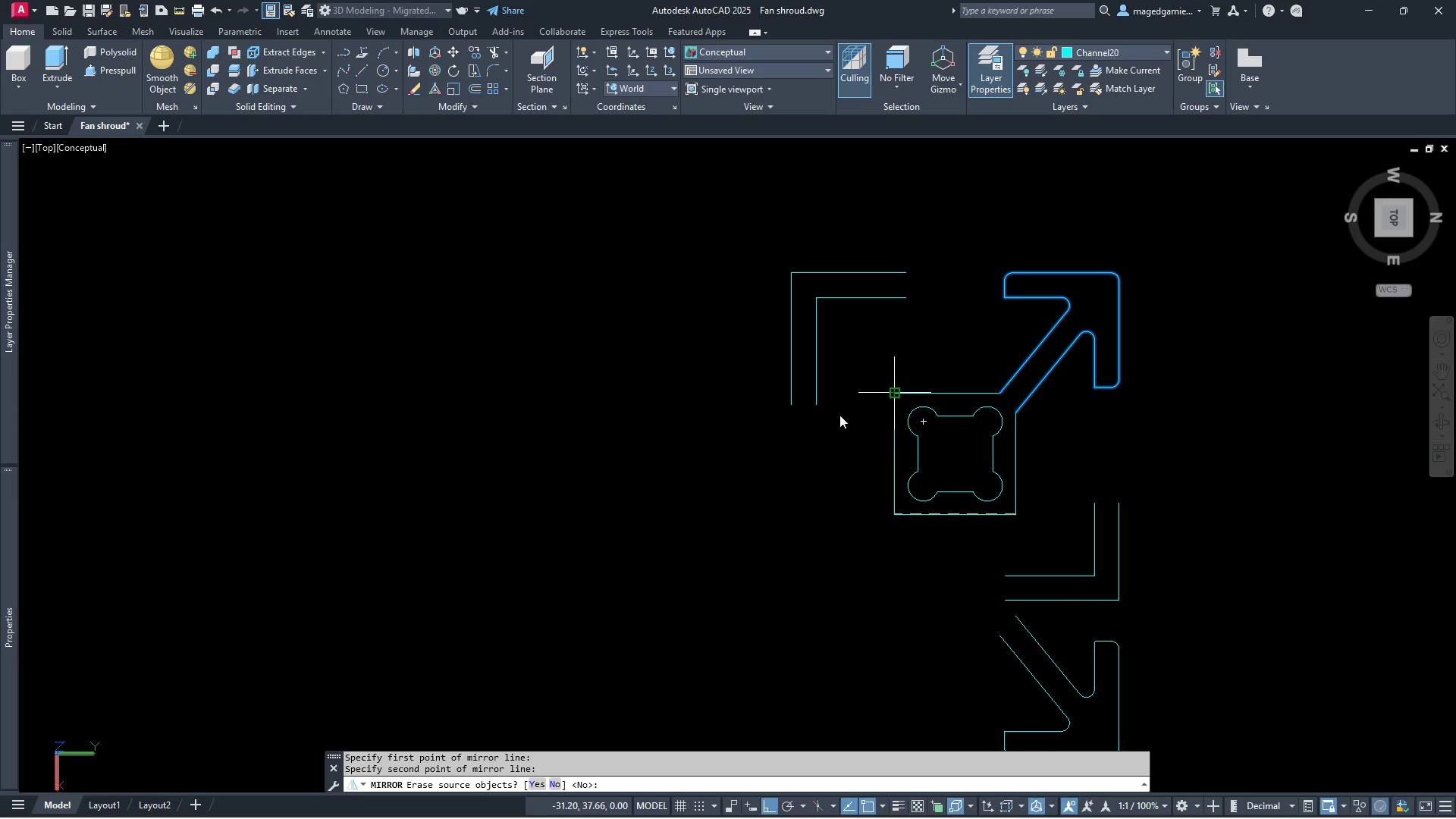 
key(Escape)
 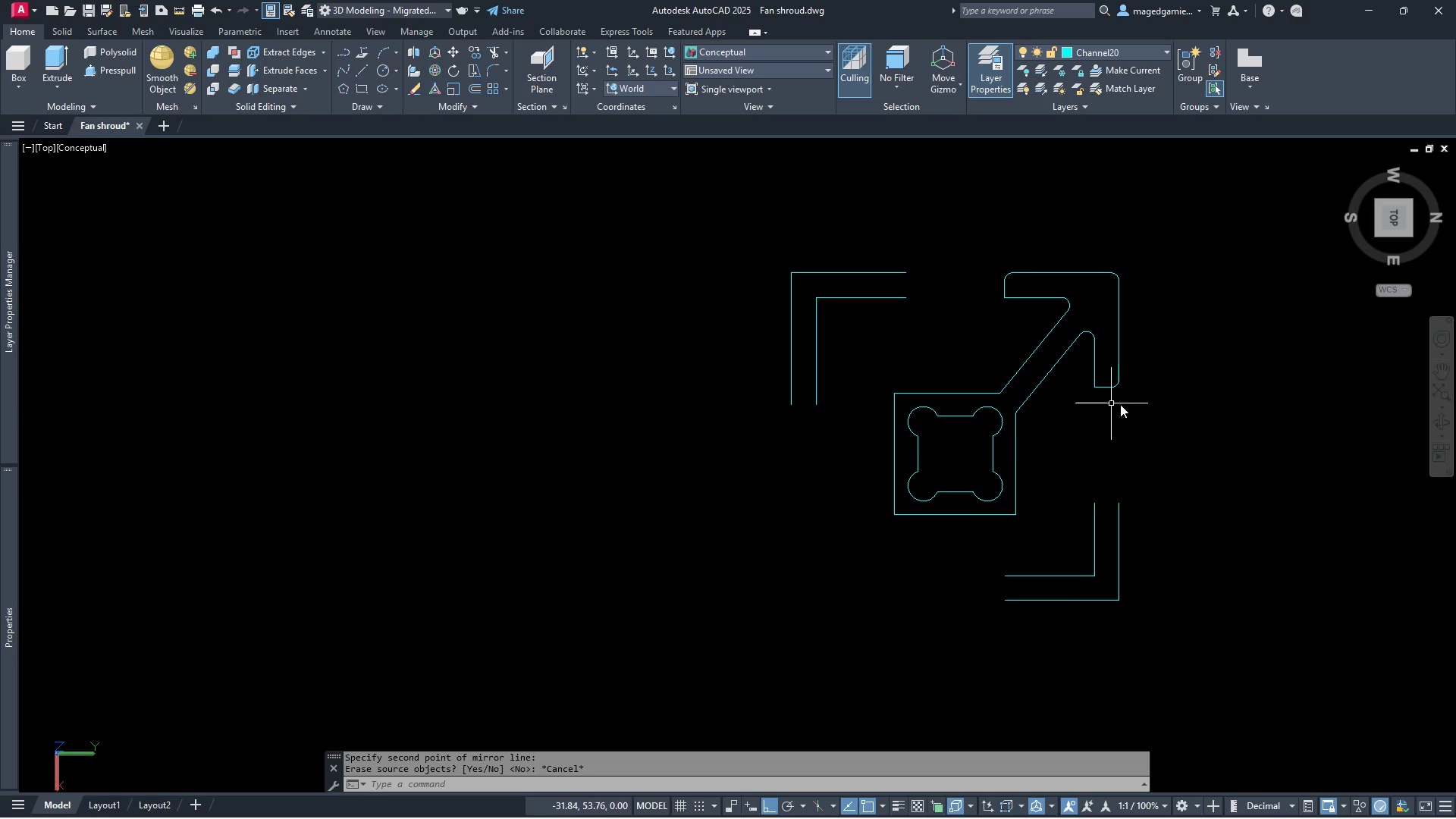 
left_click([1134, 399])
 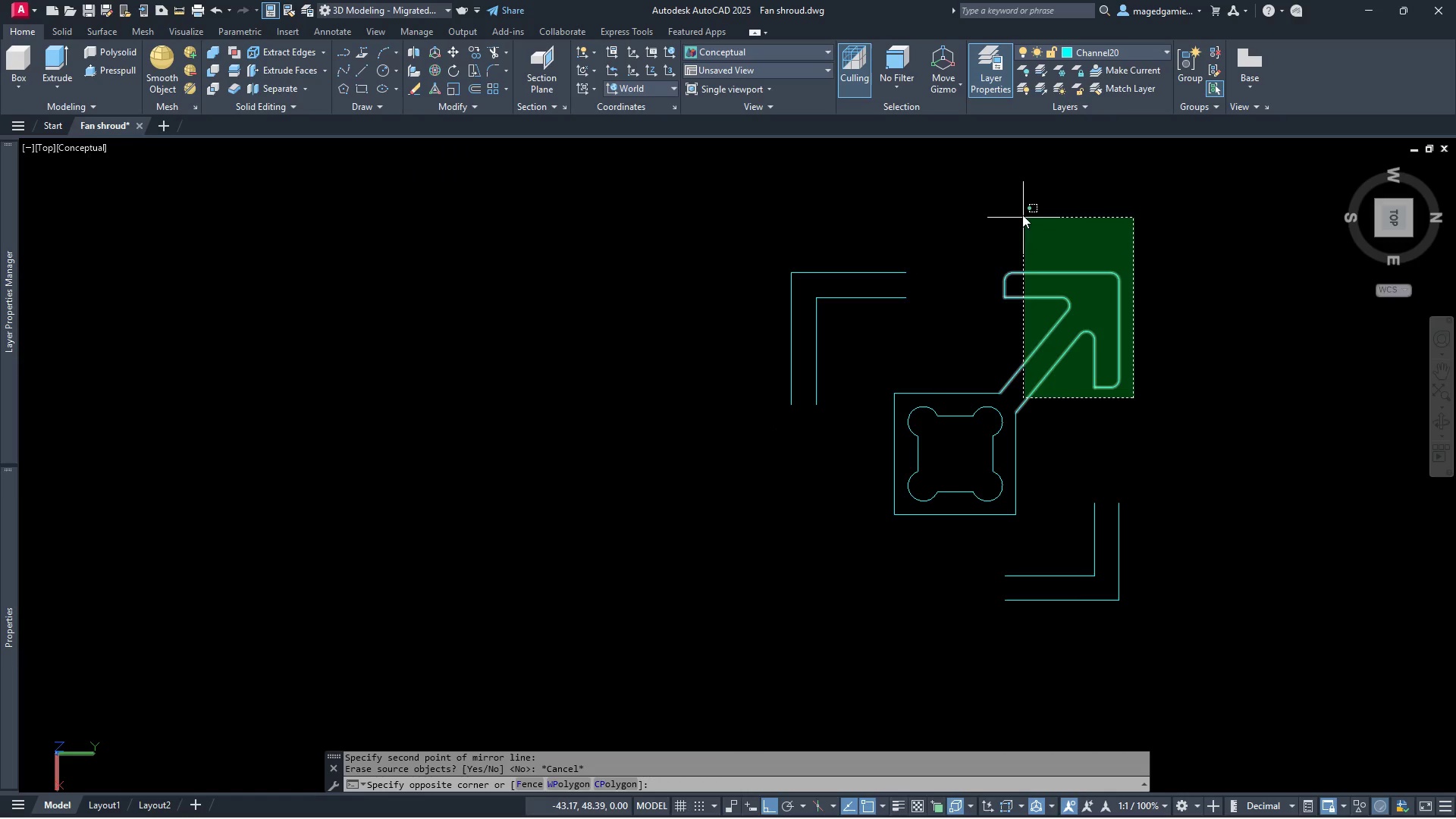 
left_click([1022, 215])
 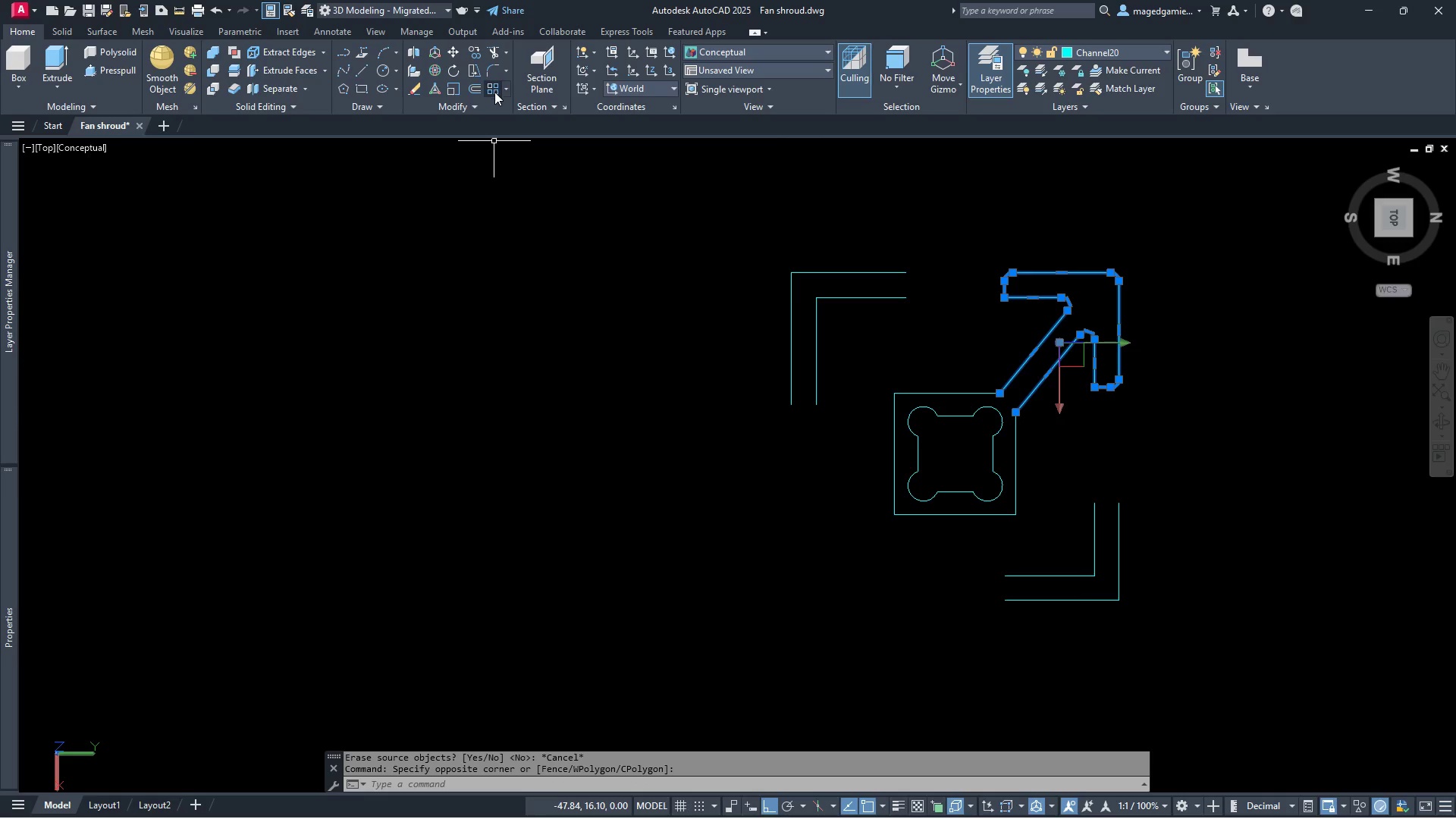 
left_click([469, 103])
 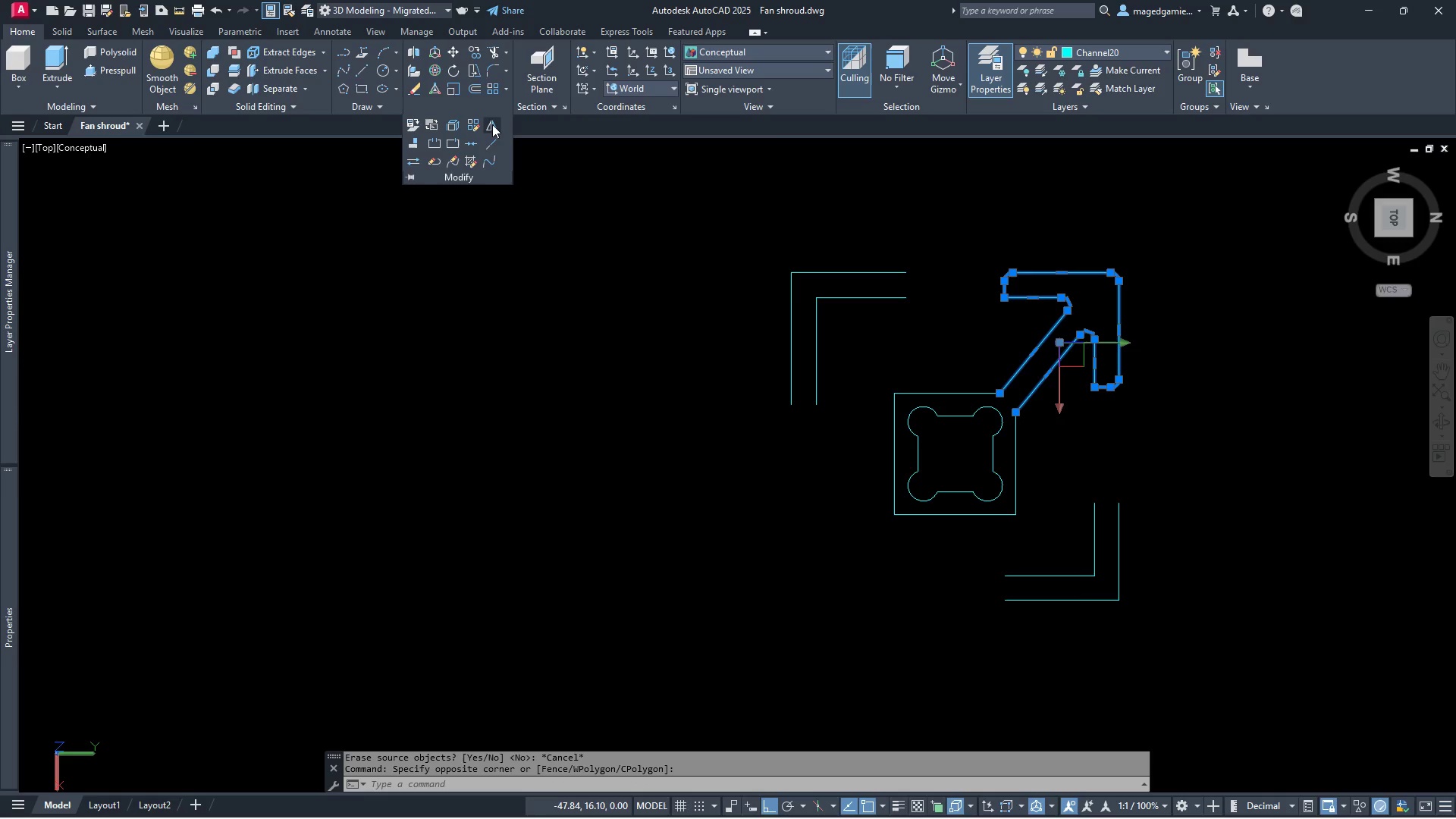 
left_click([492, 124])
 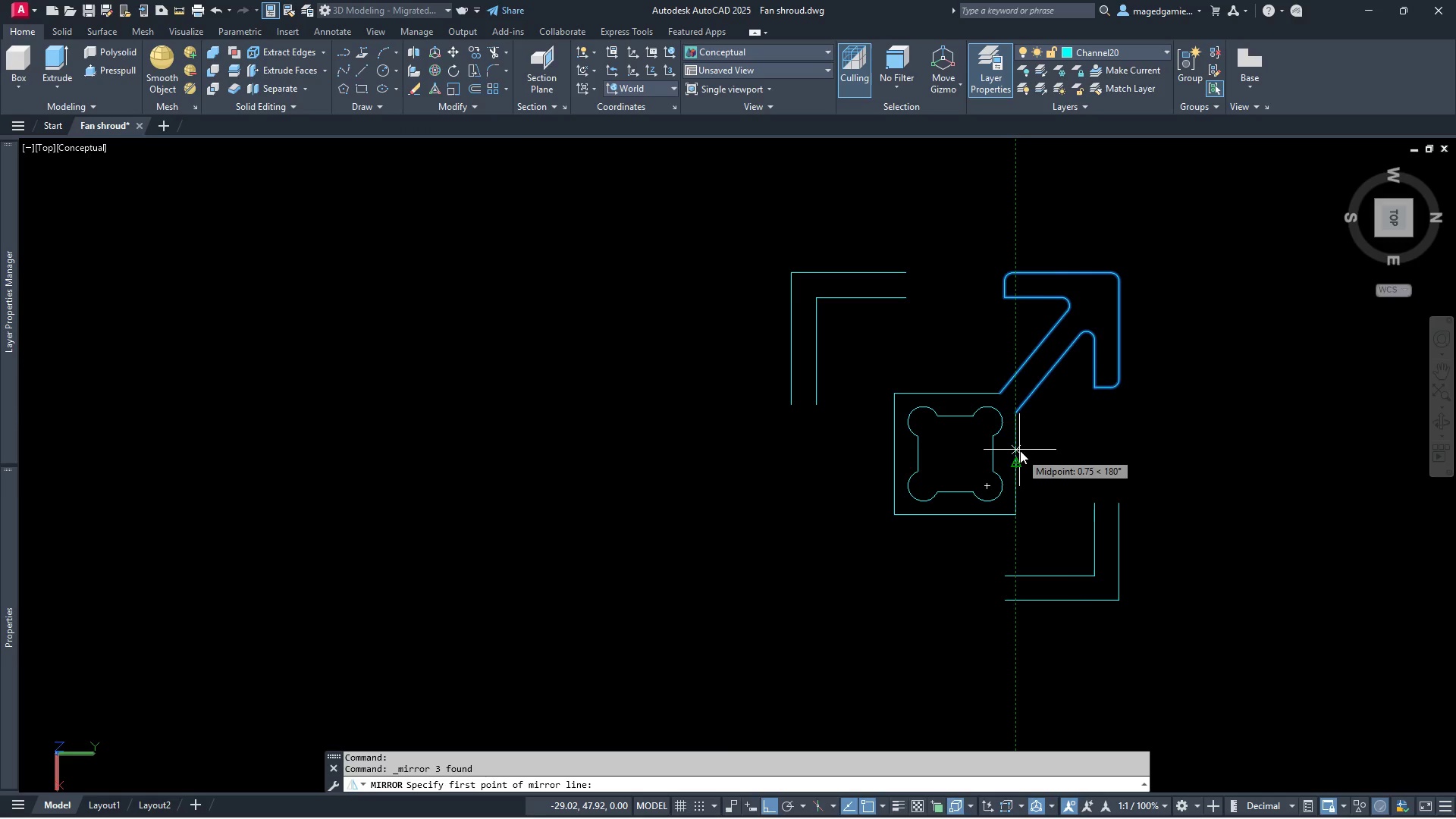 
left_click([991, 453])
 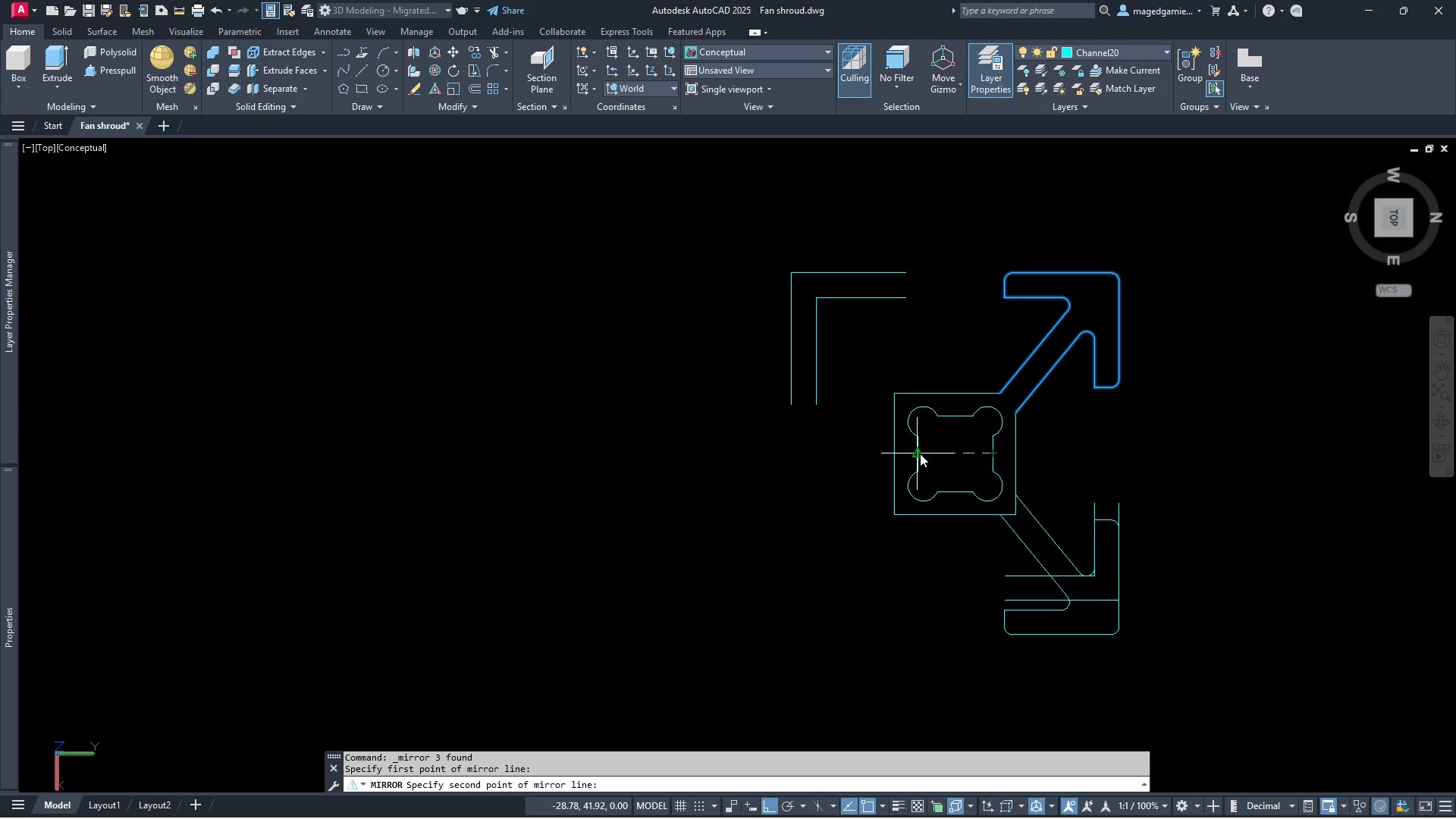 
left_click([920, 453])
 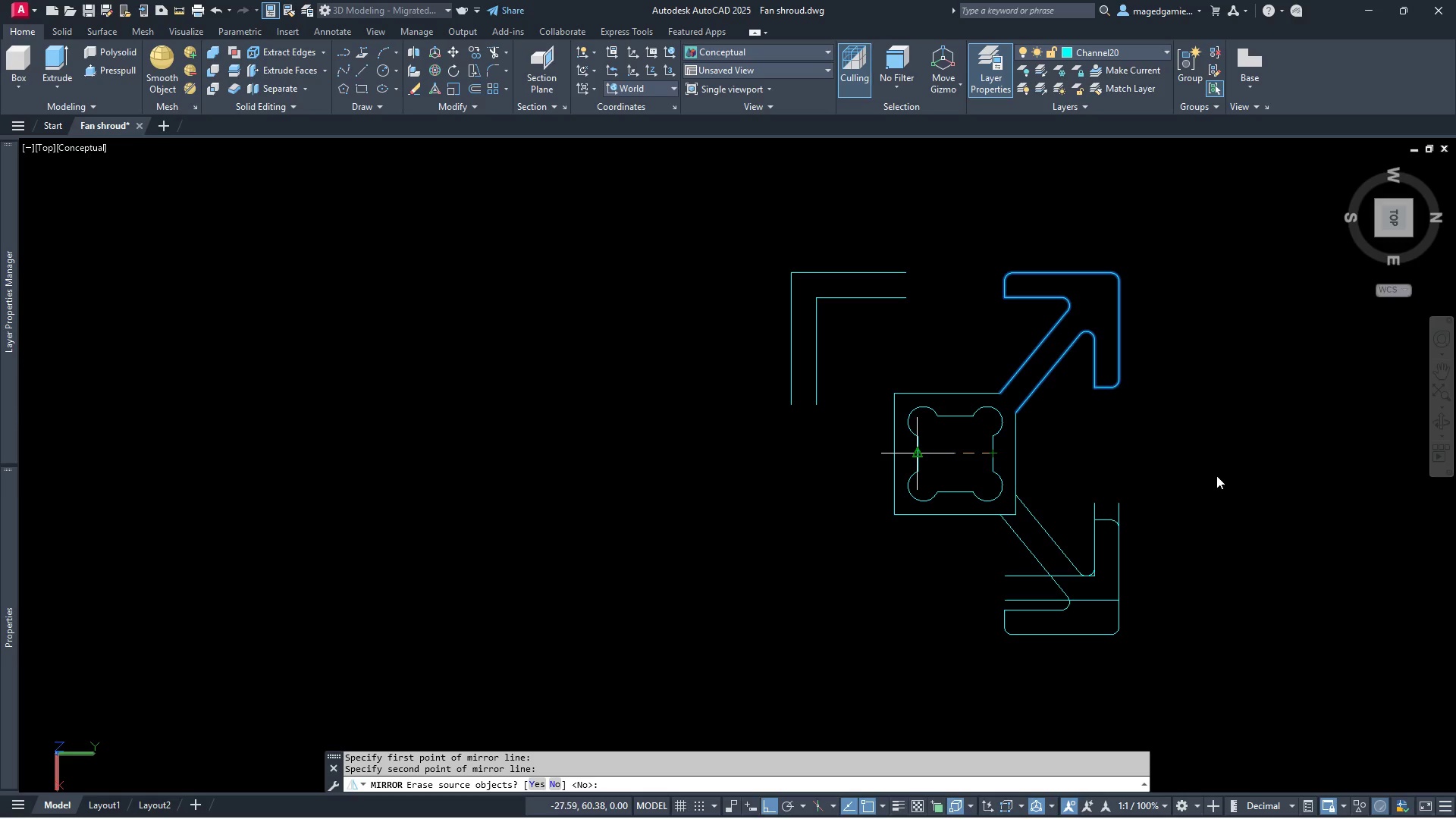 
wait(6.31)
 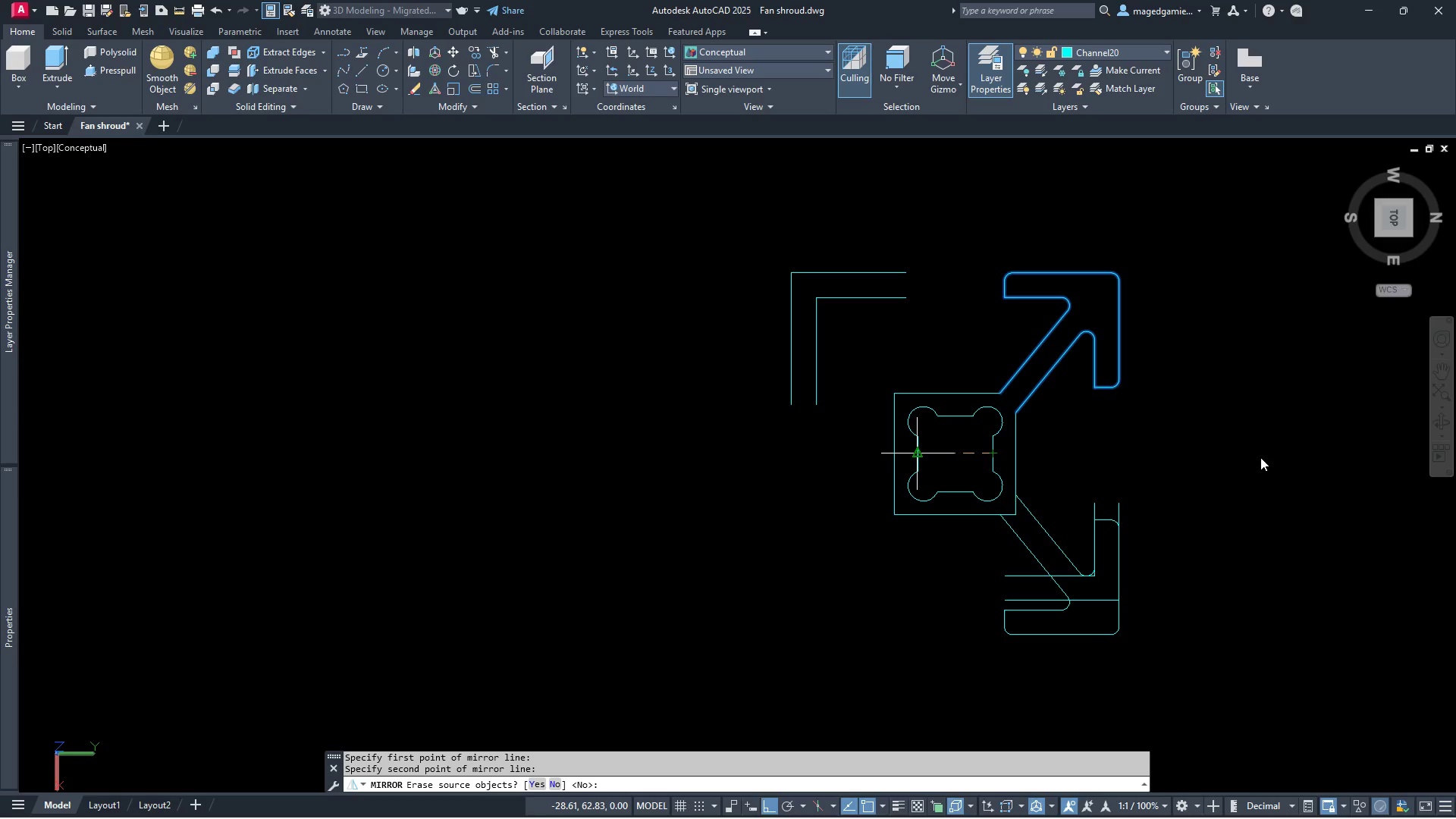 
key(Enter)
 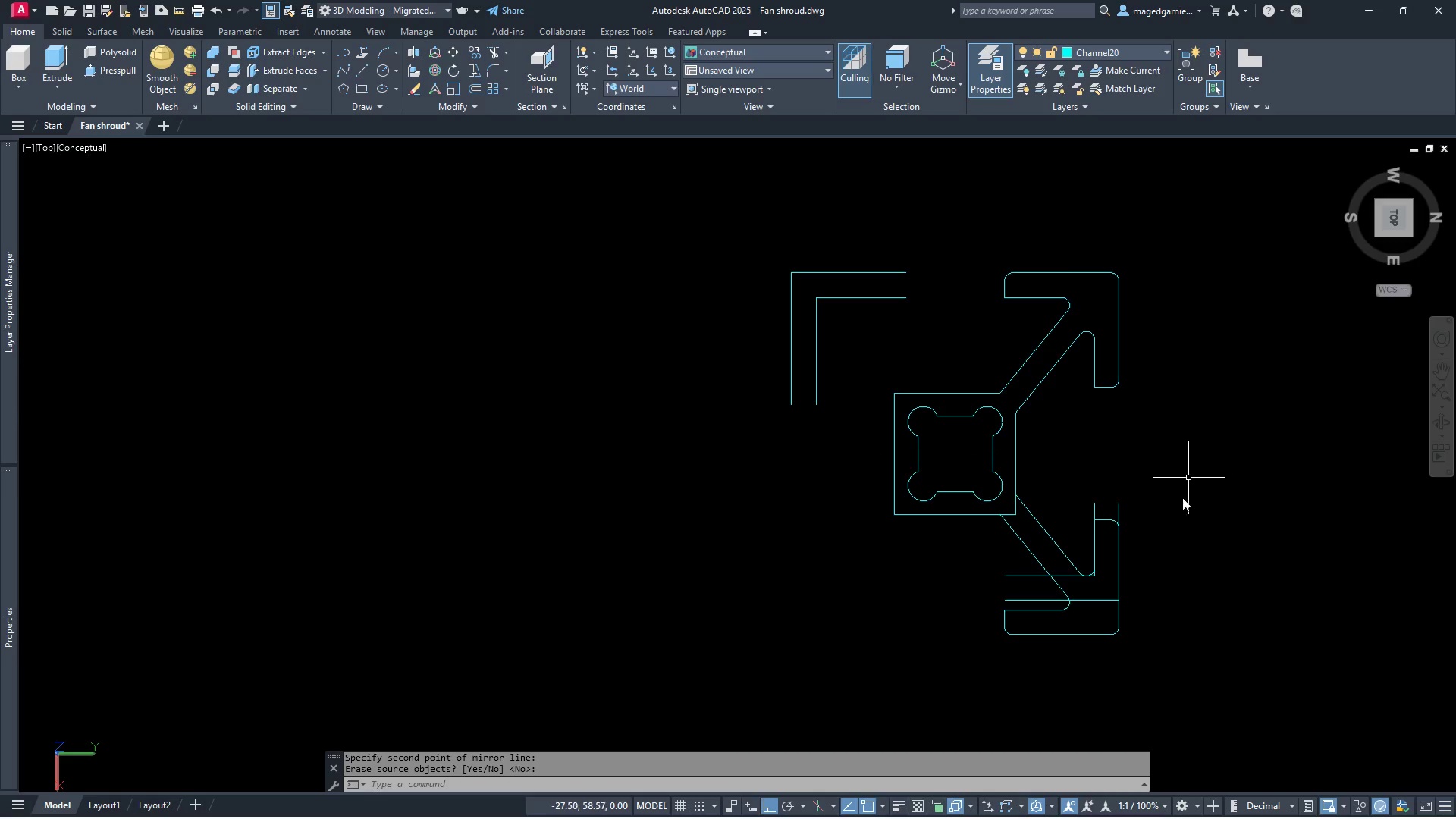 
scroll: coordinate [1185, 545], scroll_direction: up, amount: 1.0
 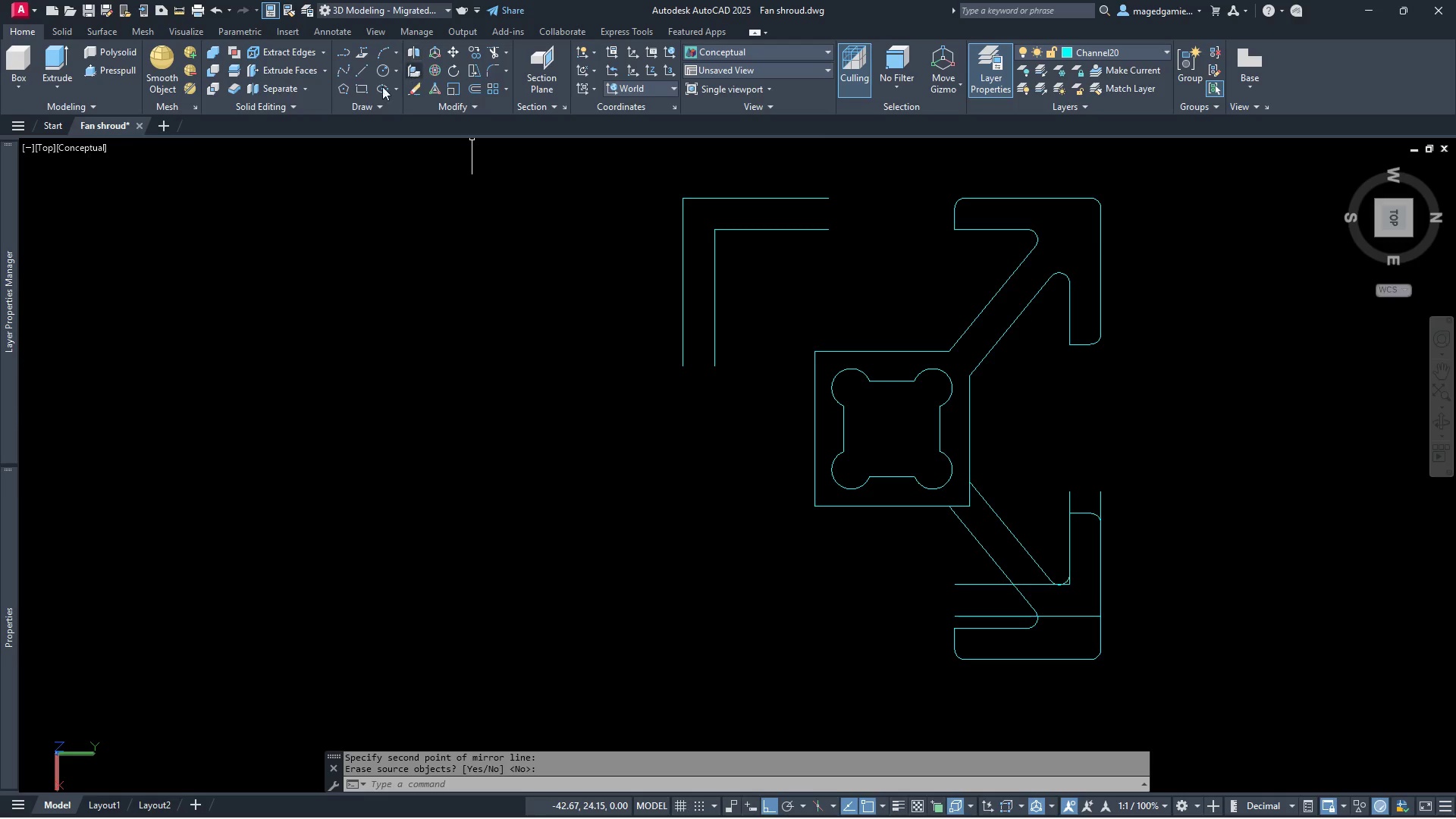 
left_click([362, 68])
 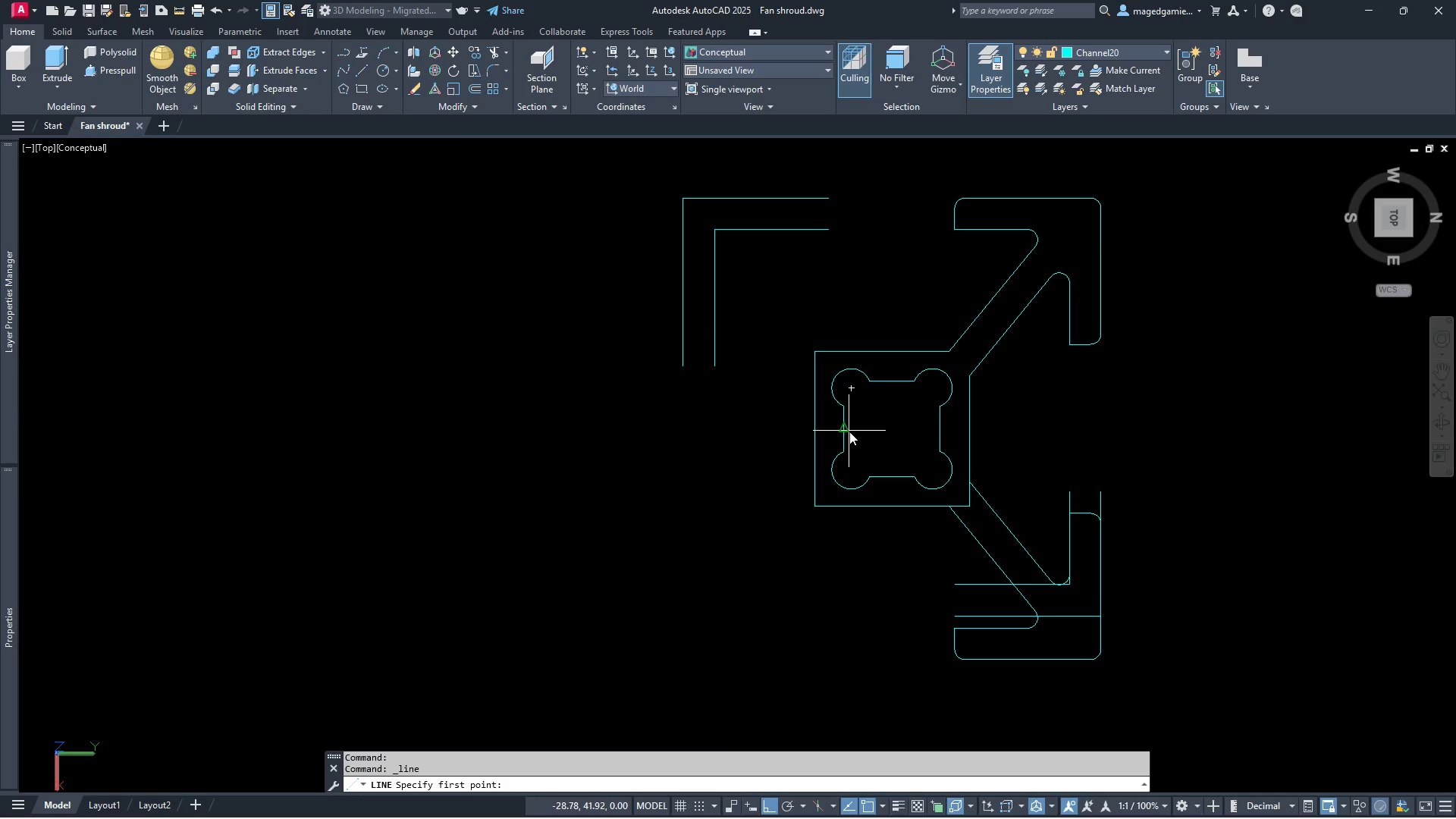 
left_click([846, 431])
 